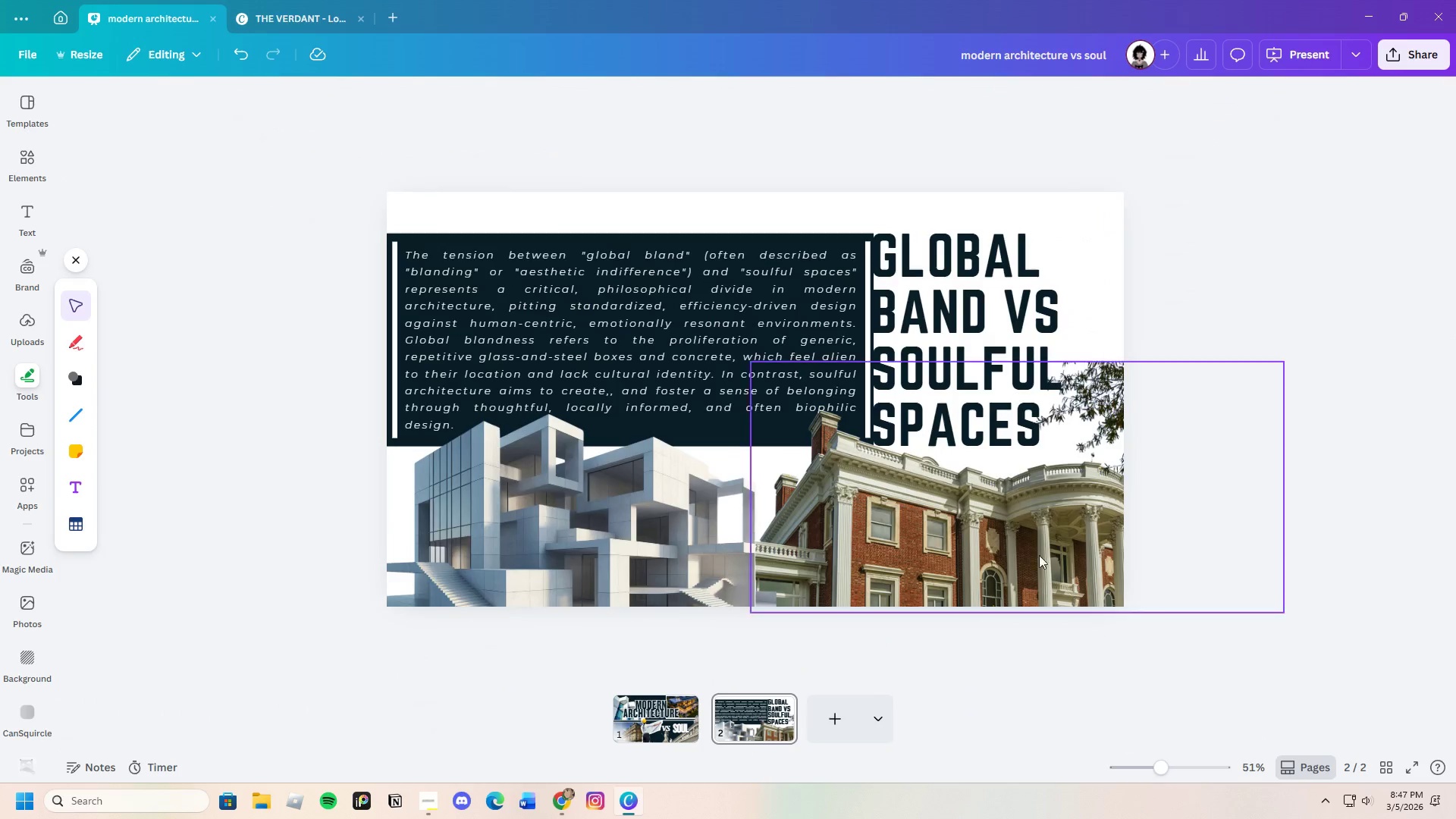 
left_click([1028, 544])
 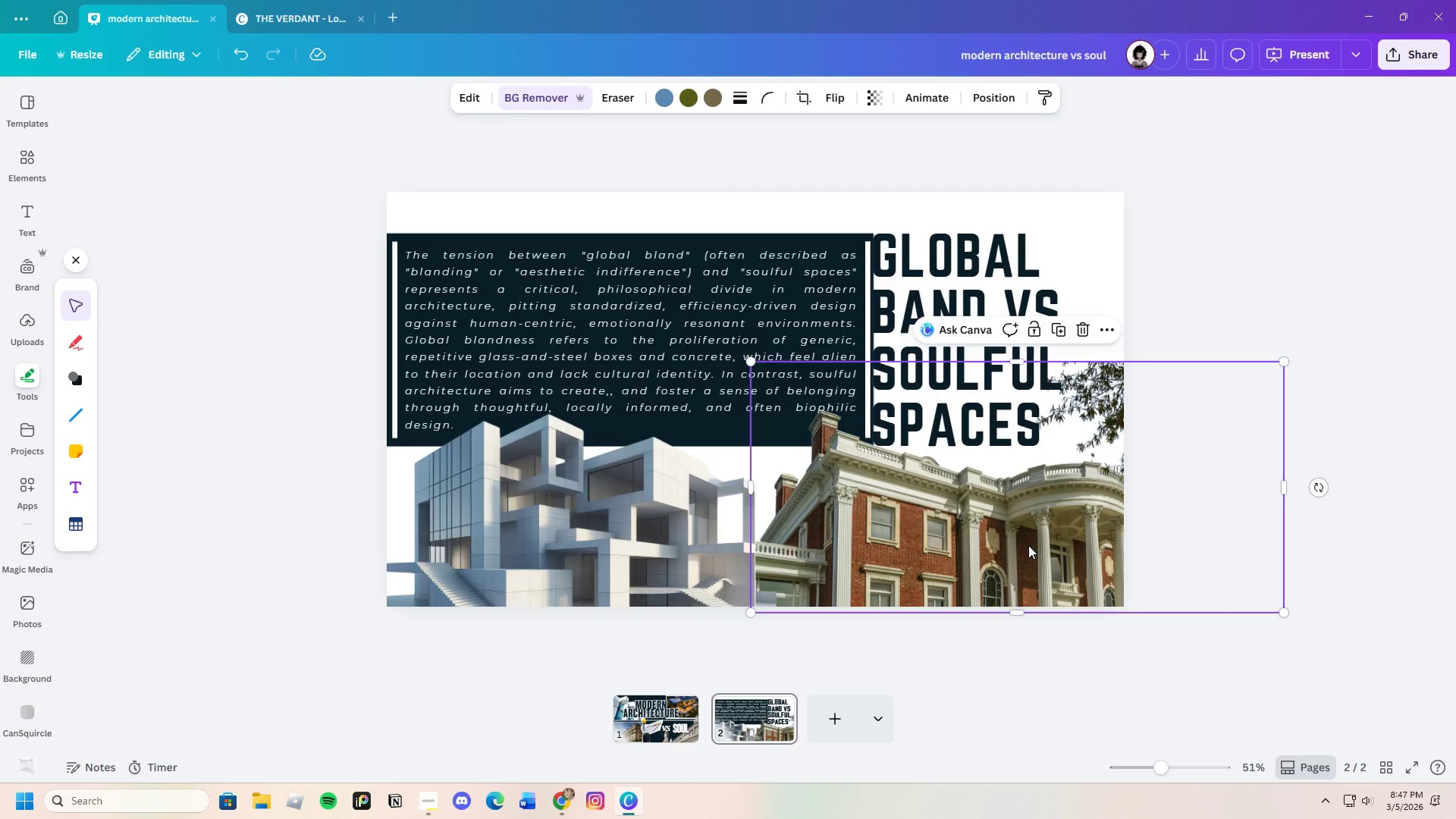 
left_click_drag(start_coordinate=[1028, 544], to_coordinate=[1039, 549])
 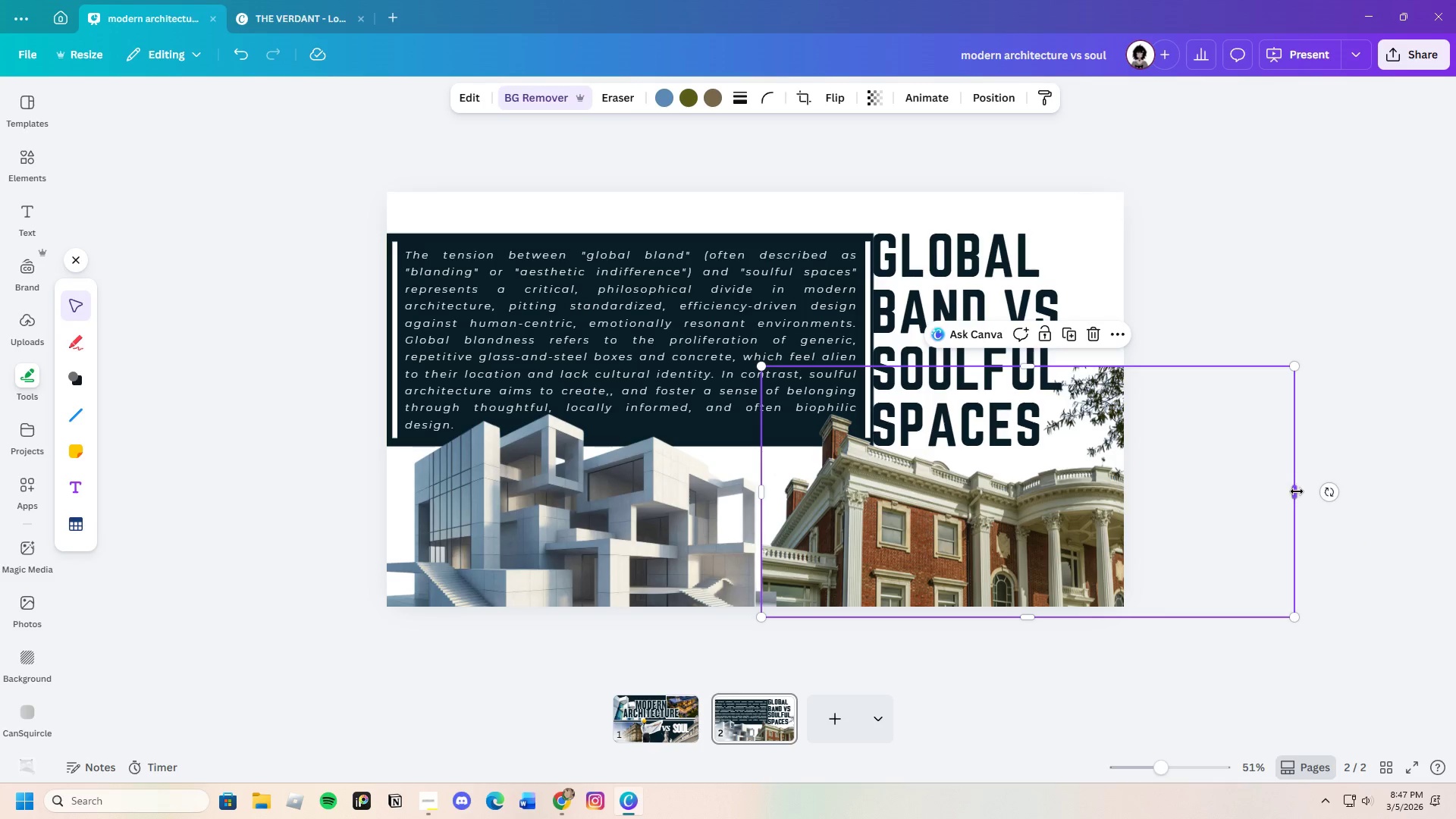 
left_click_drag(start_coordinate=[1297, 491], to_coordinate=[1144, 497])
 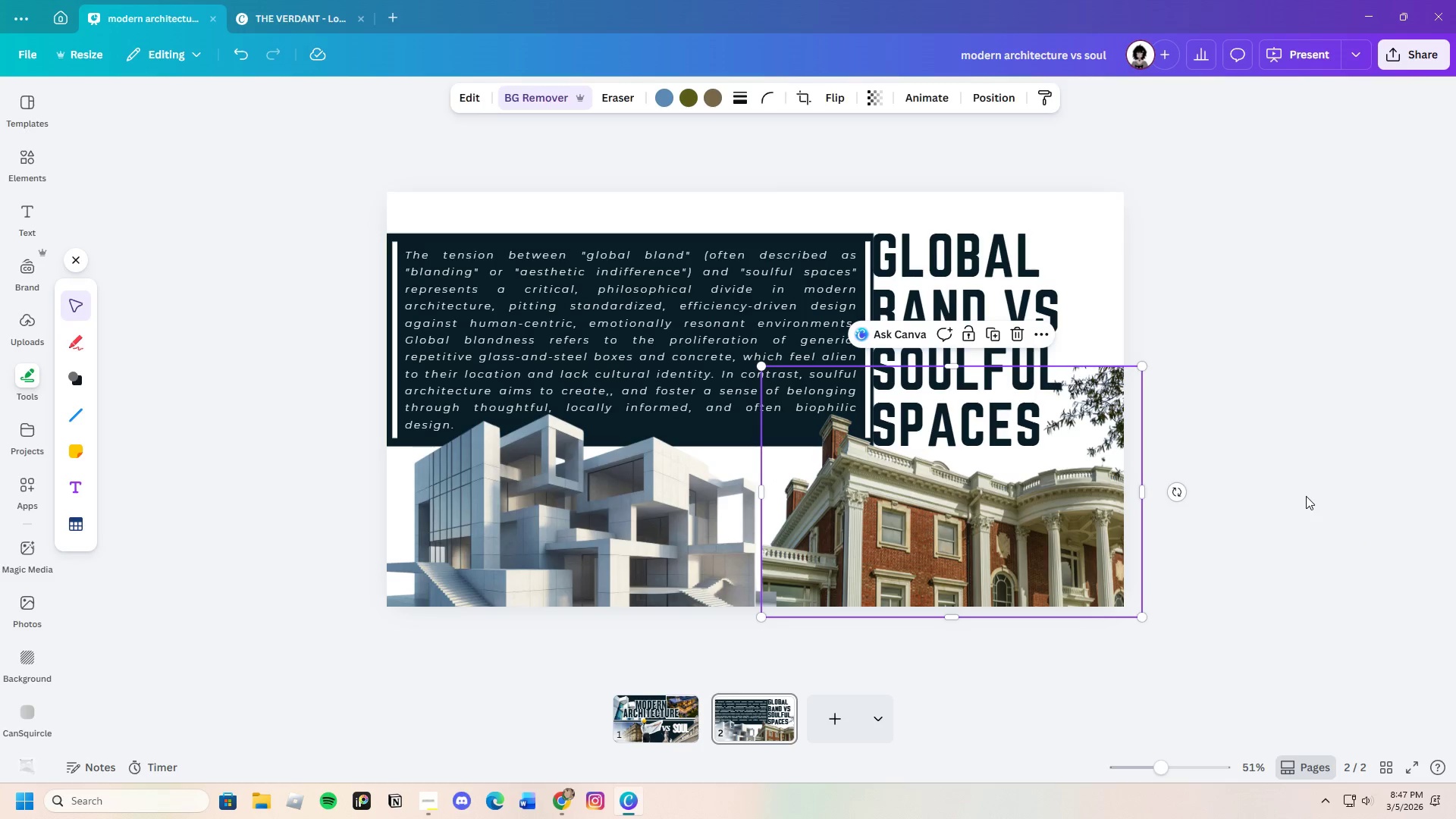 
left_click([1306, 496])
 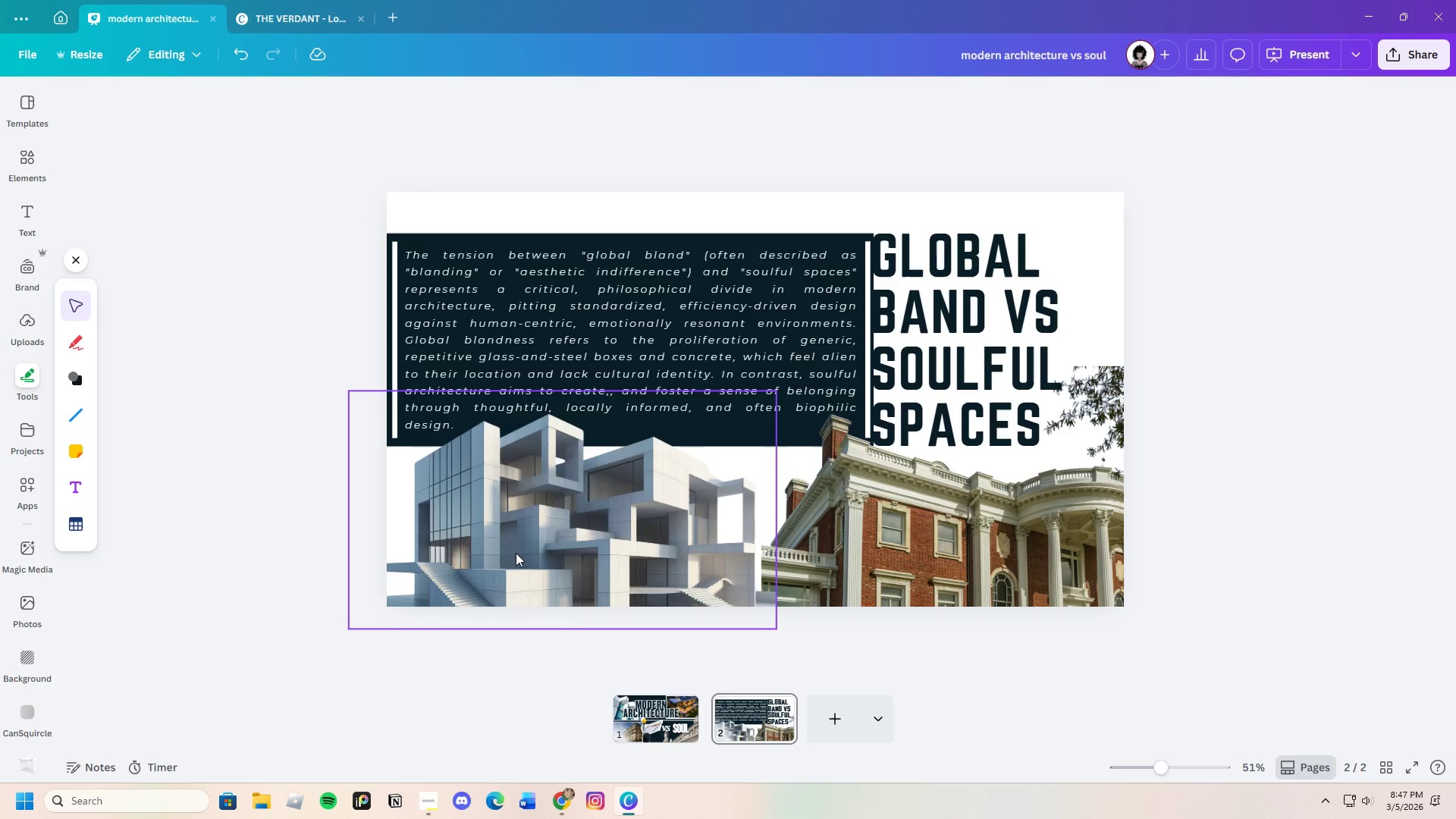 
left_click([513, 553])
 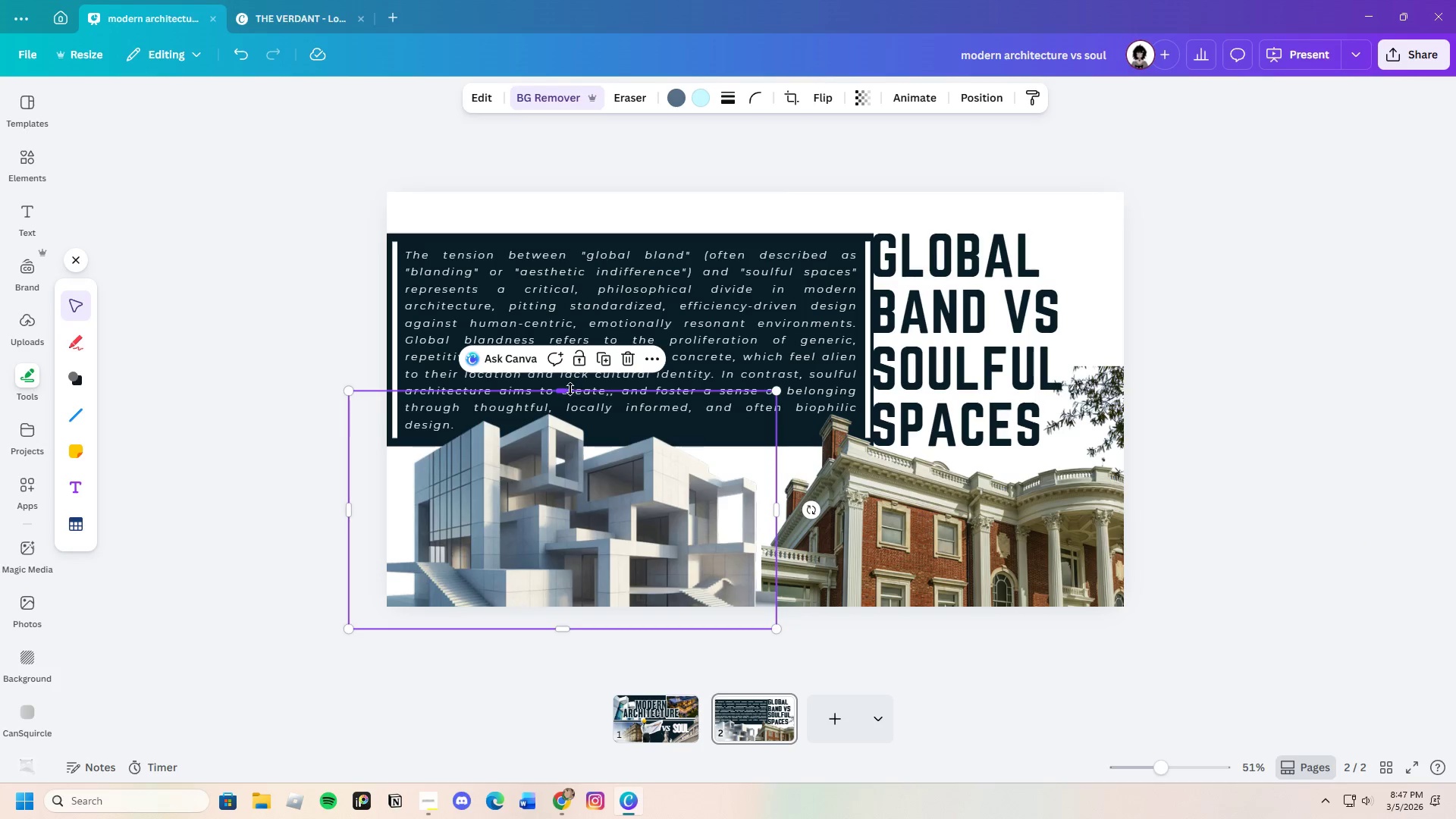 
left_click_drag(start_coordinate=[570, 389], to_coordinate=[580, 407])
 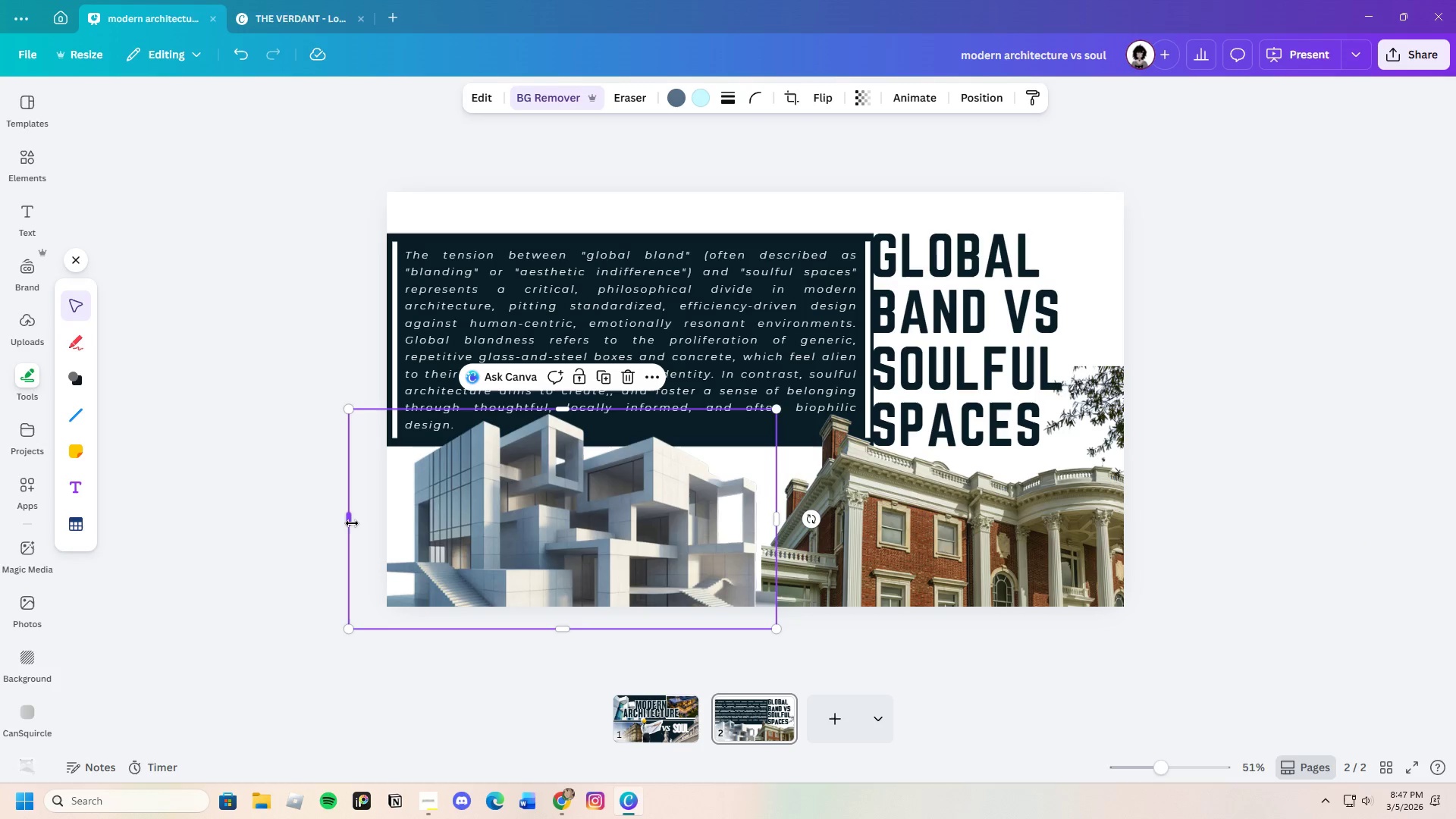 
left_click_drag(start_coordinate=[352, 523], to_coordinate=[381, 518])
 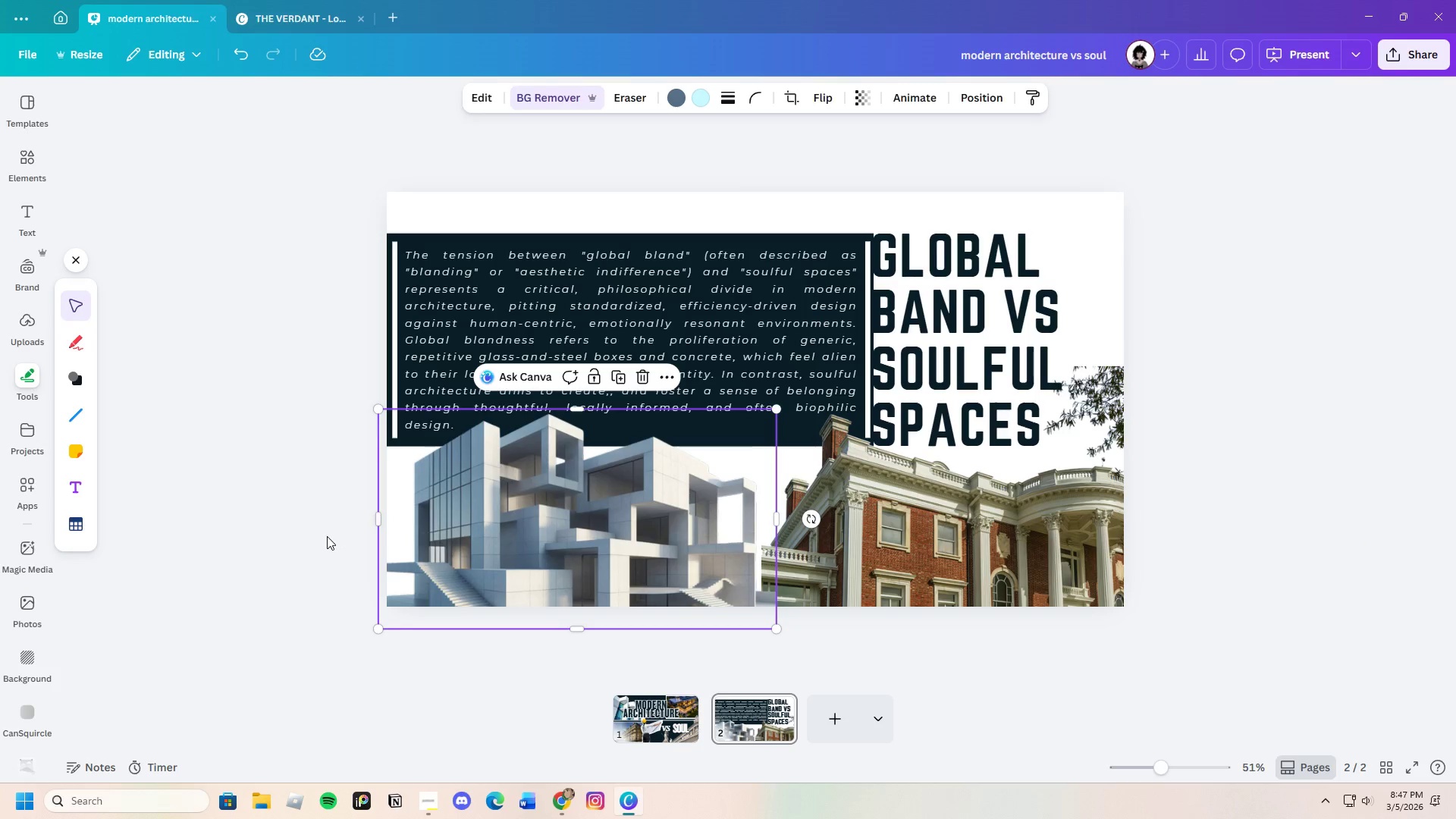 
left_click([327, 536])
 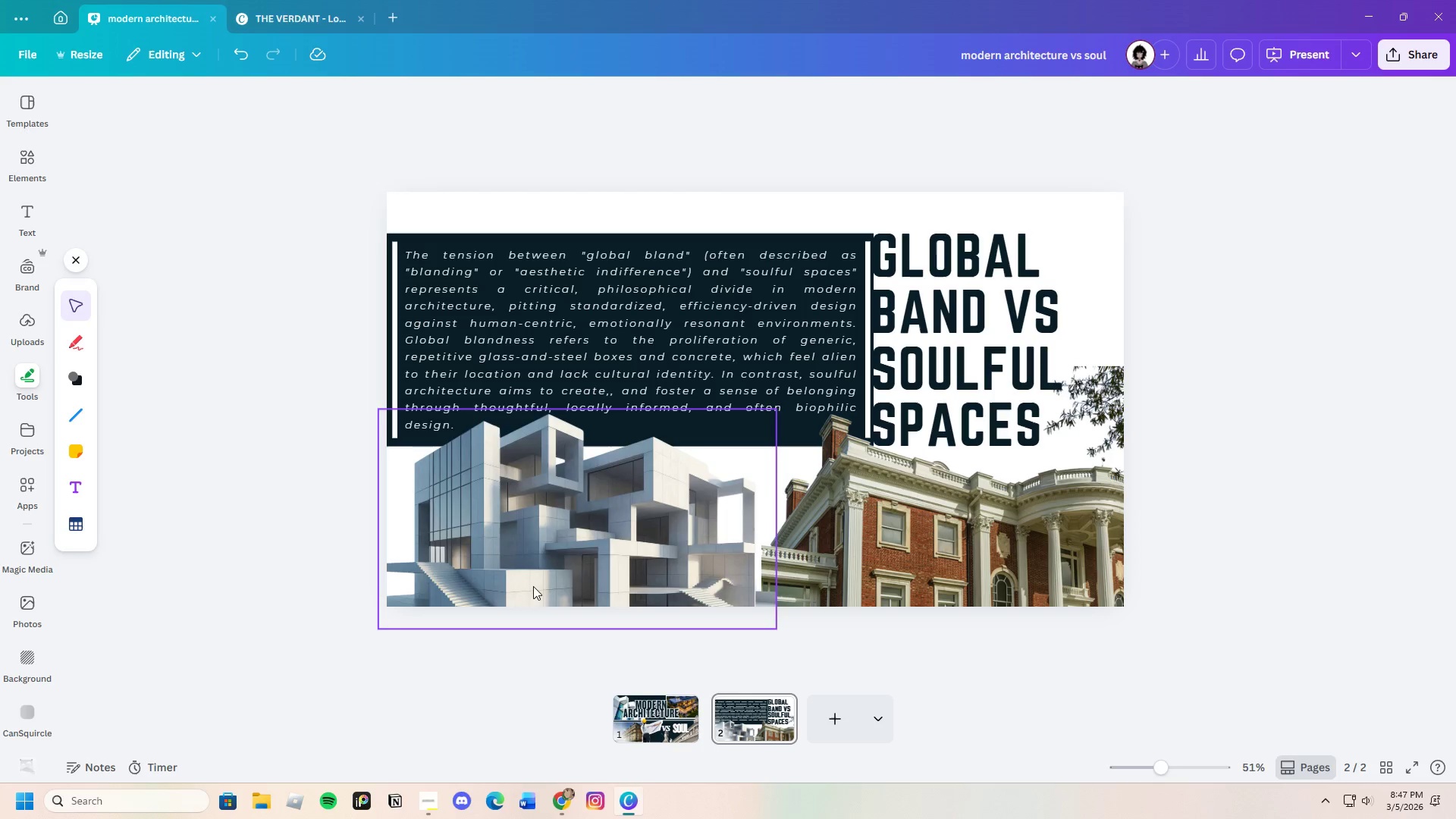 
left_click([952, 639])
 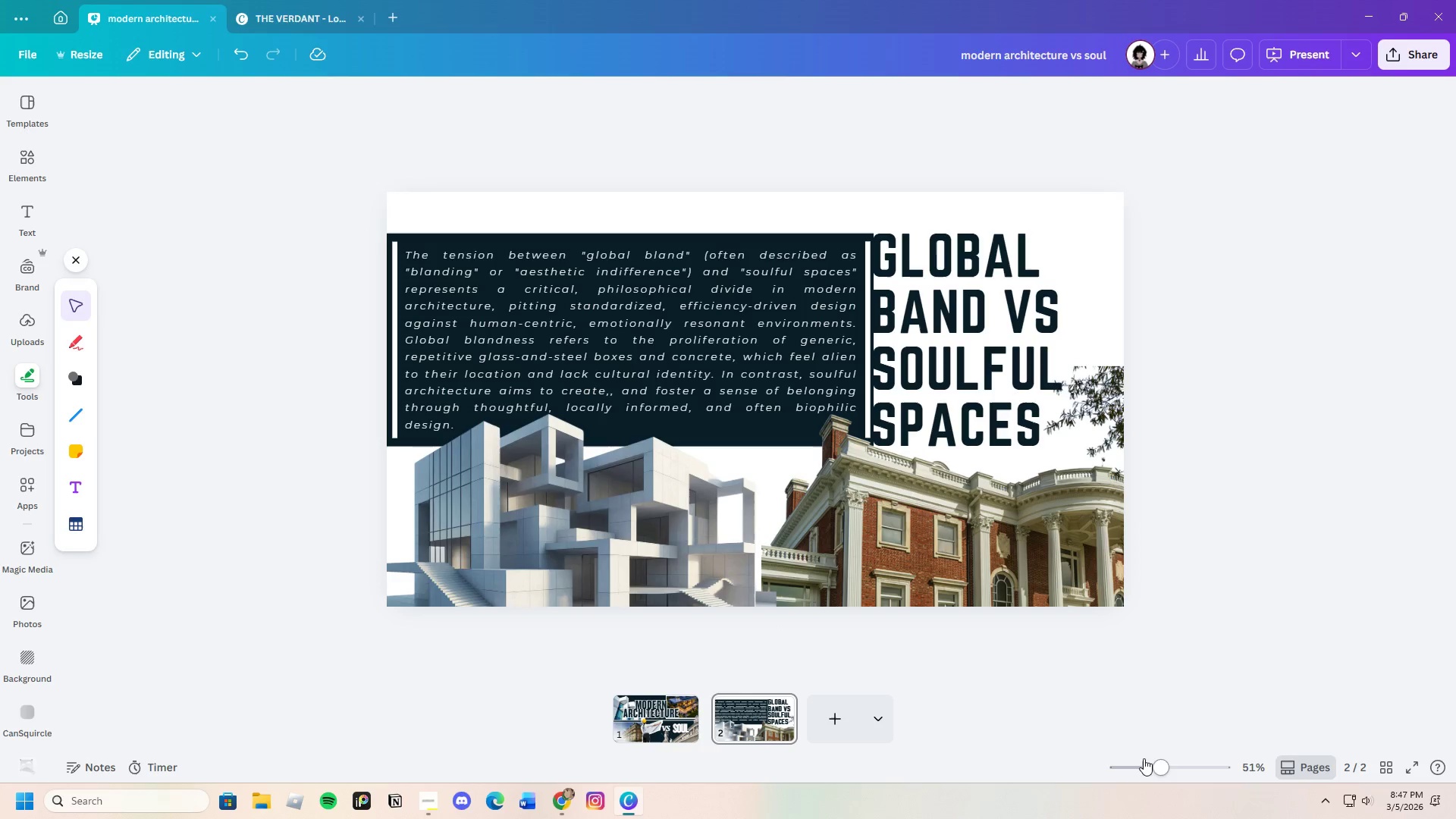 
left_click_drag(start_coordinate=[1170, 765], to_coordinate=[1161, 774])
 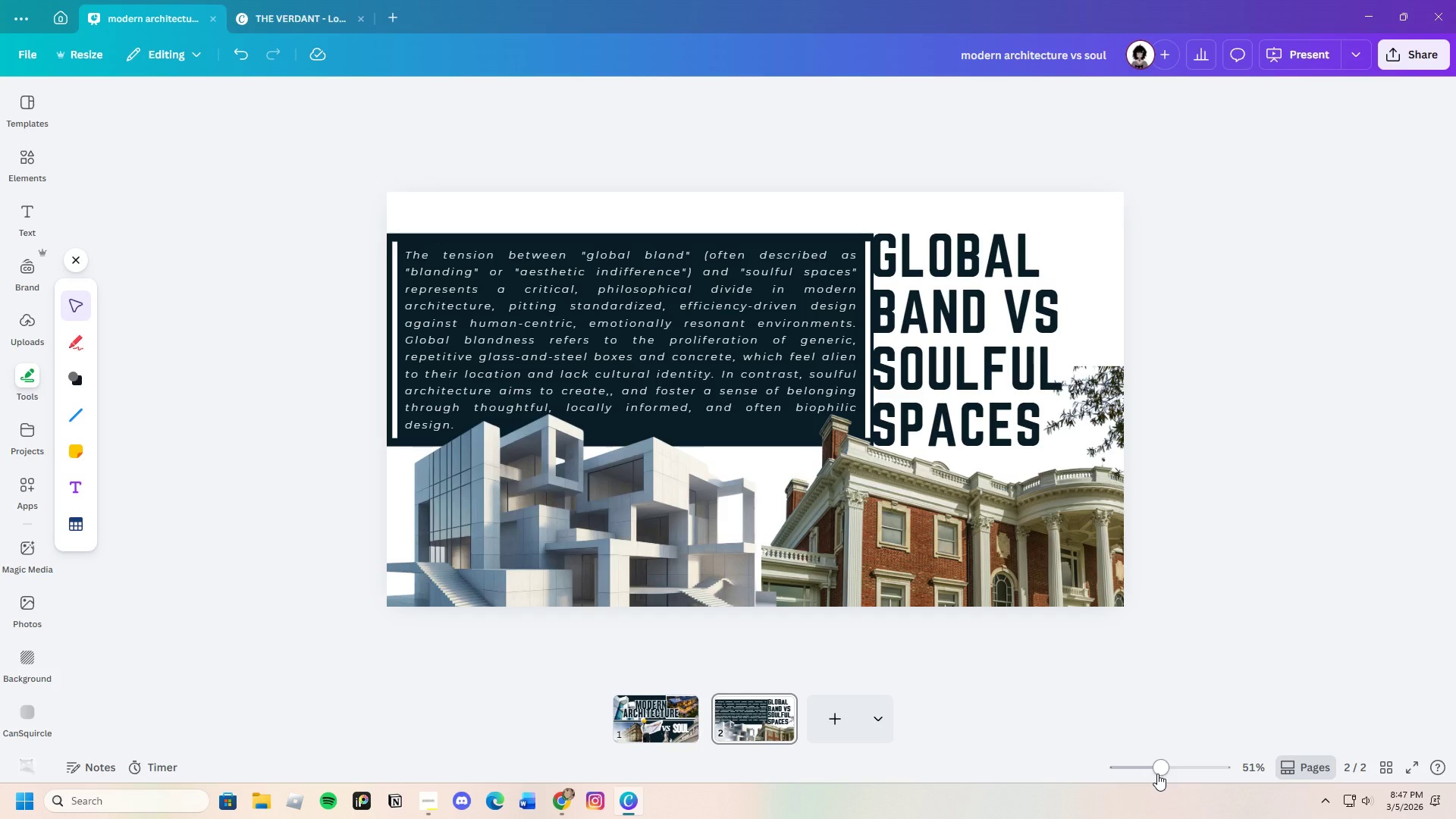 
wait(11.39)
 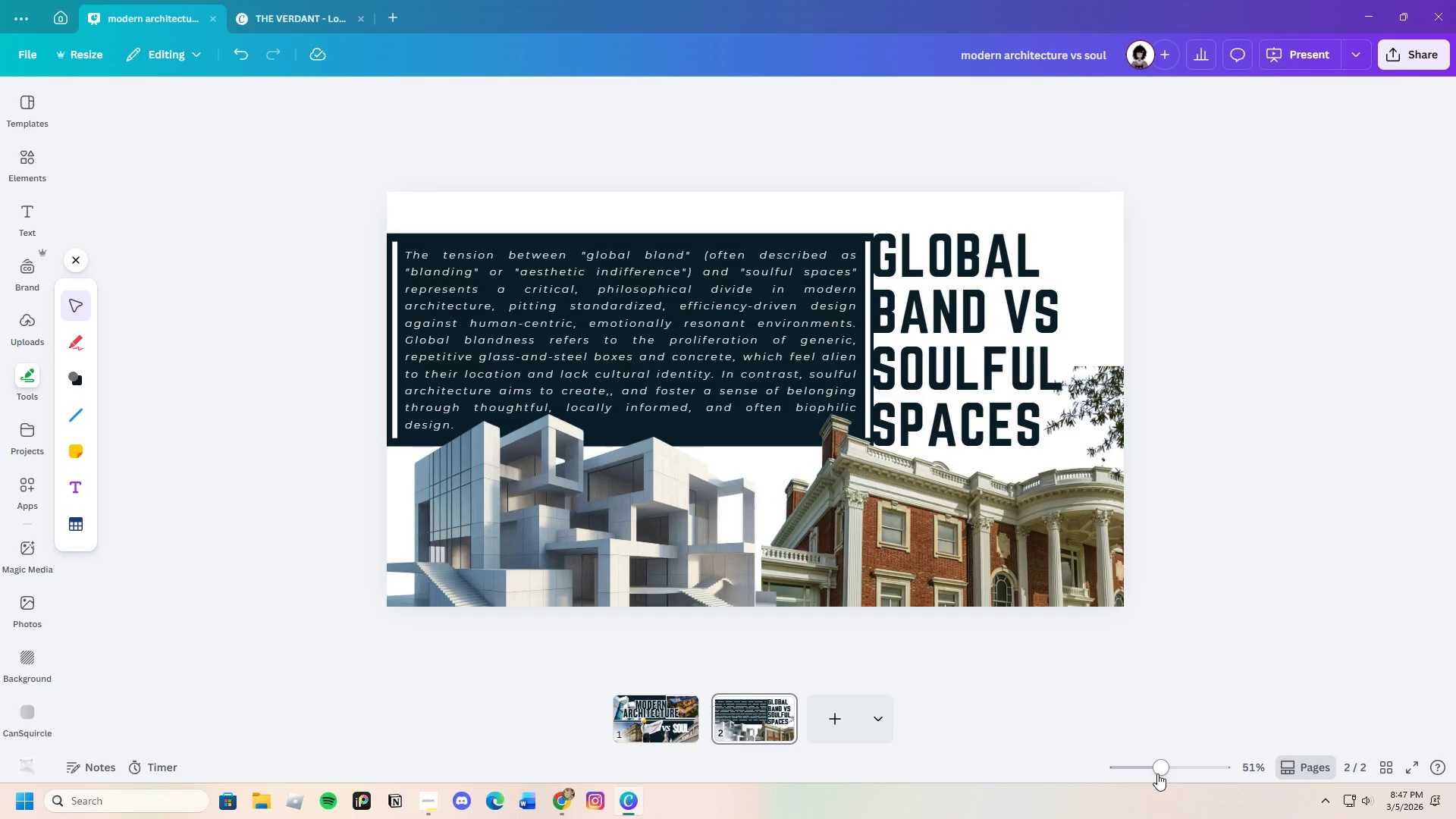 
double_click([905, 318])
 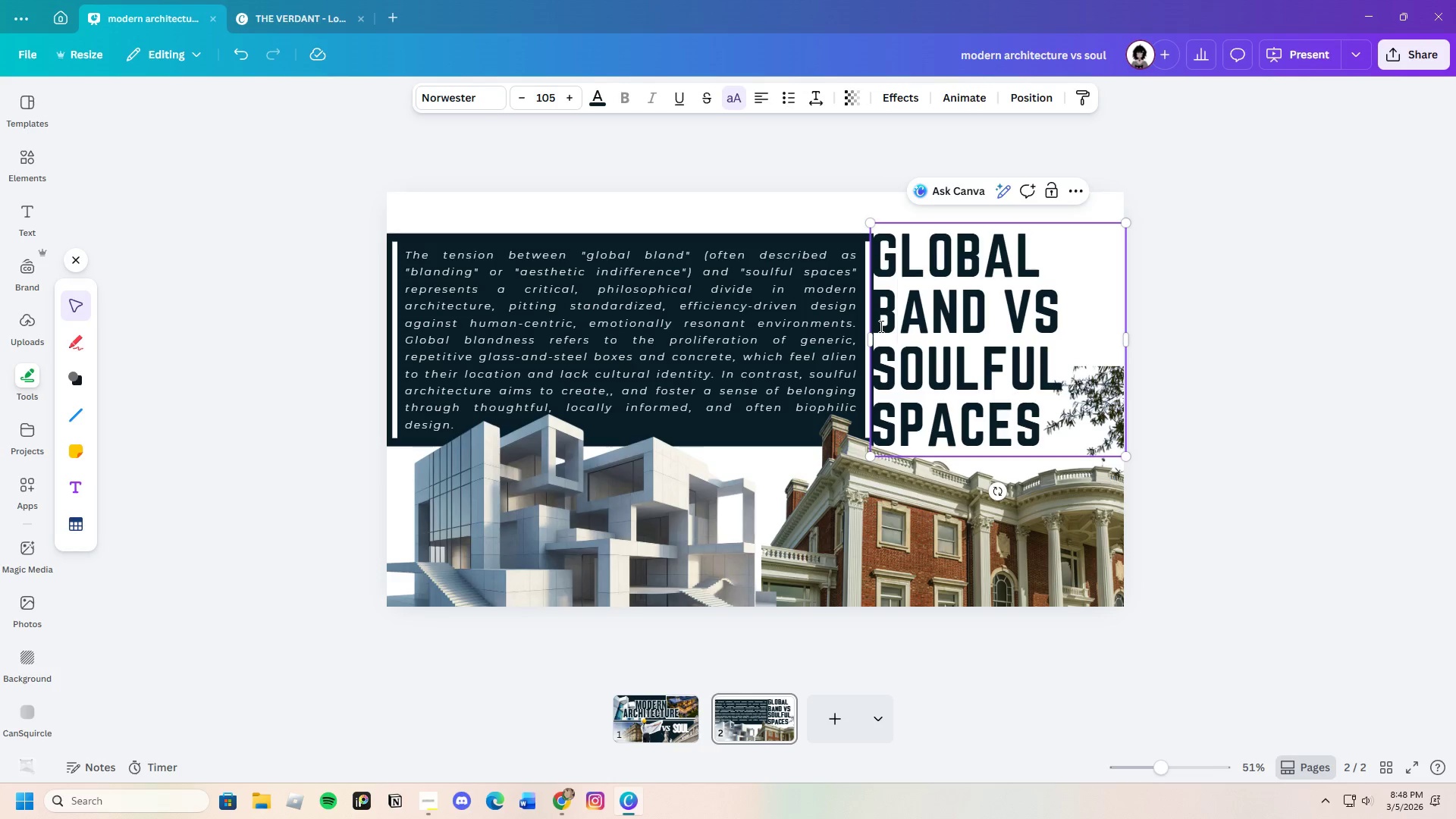 
key(L)
 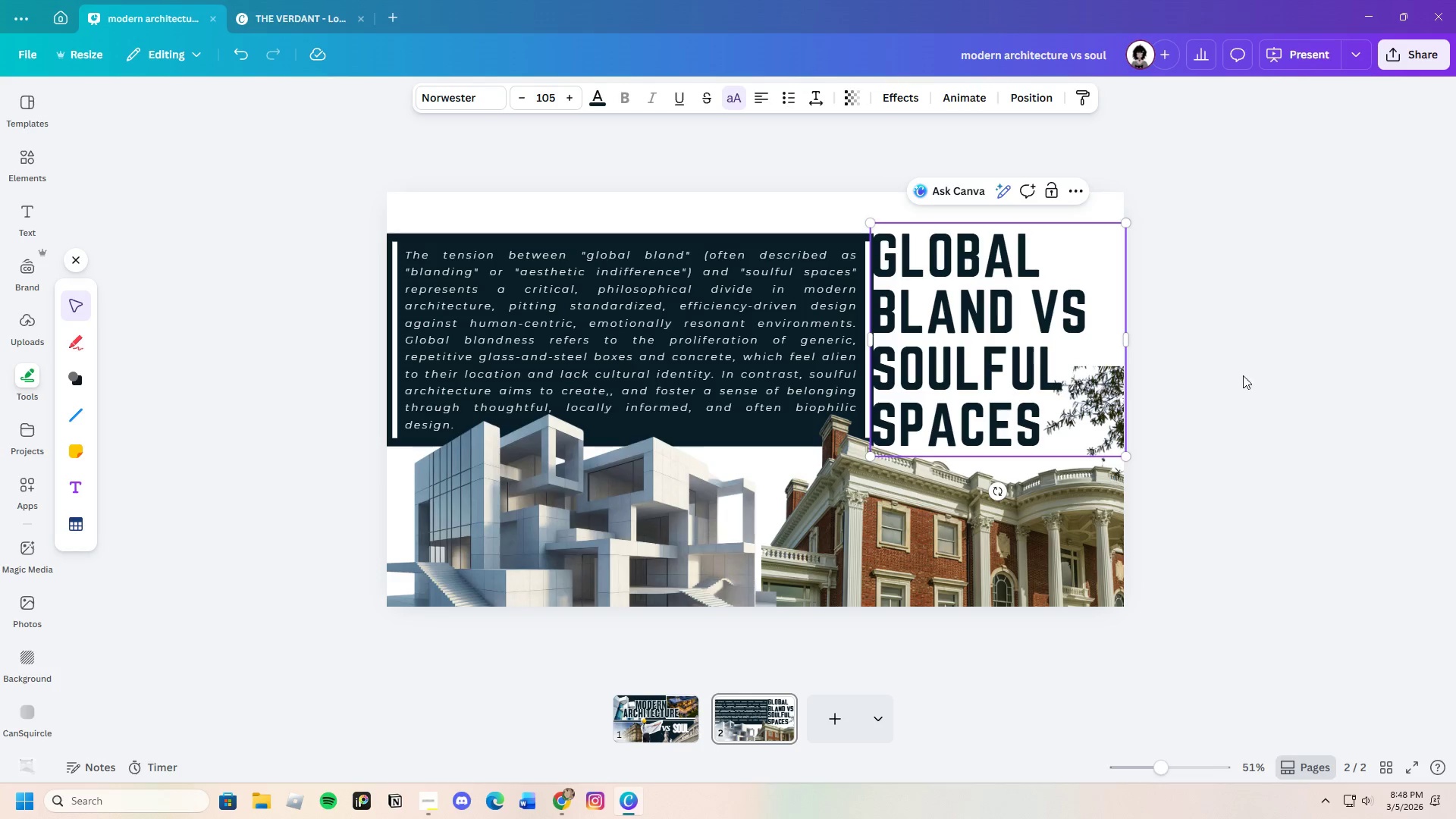 
left_click([1316, 378])
 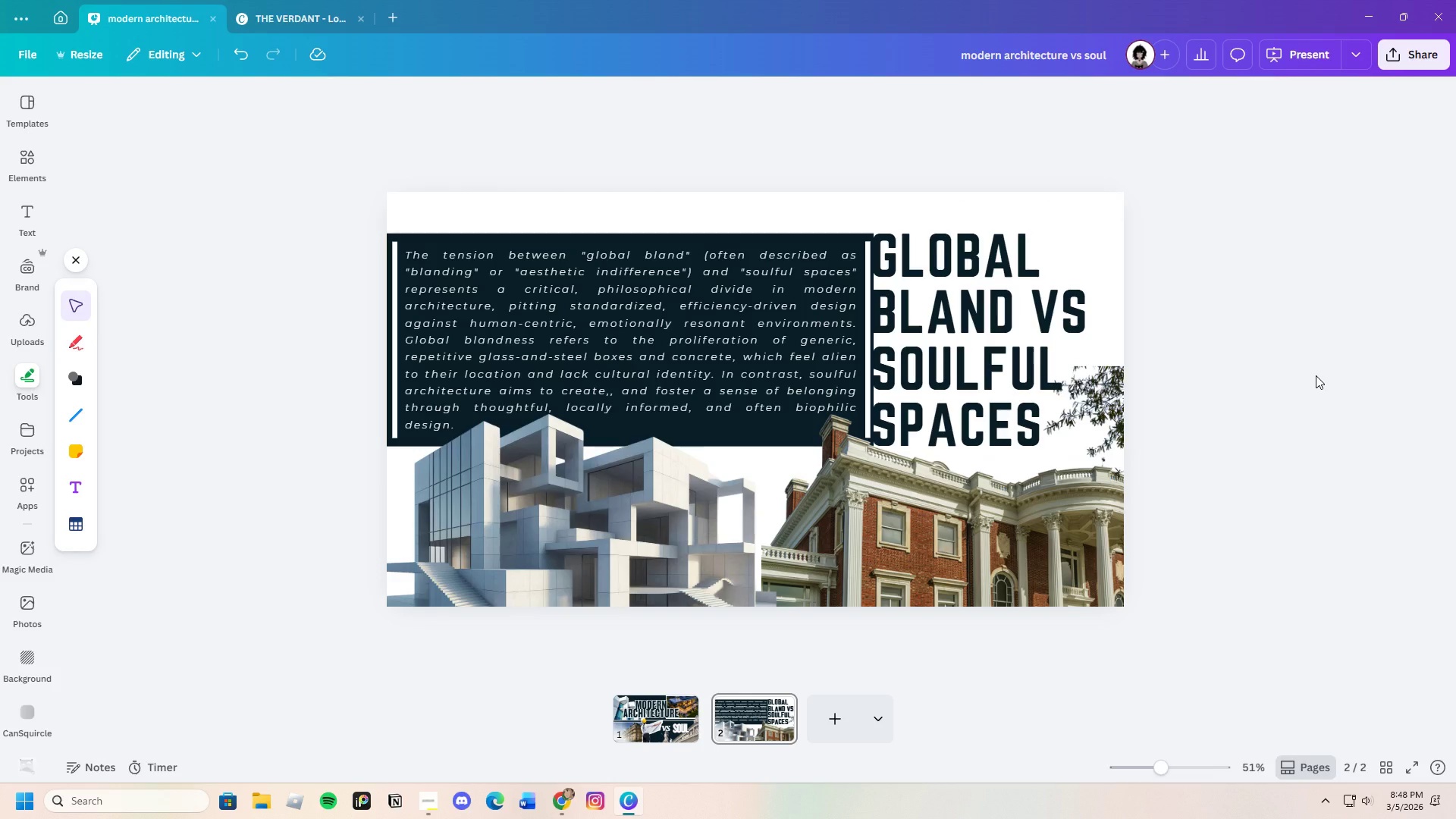 
wait(26.3)
 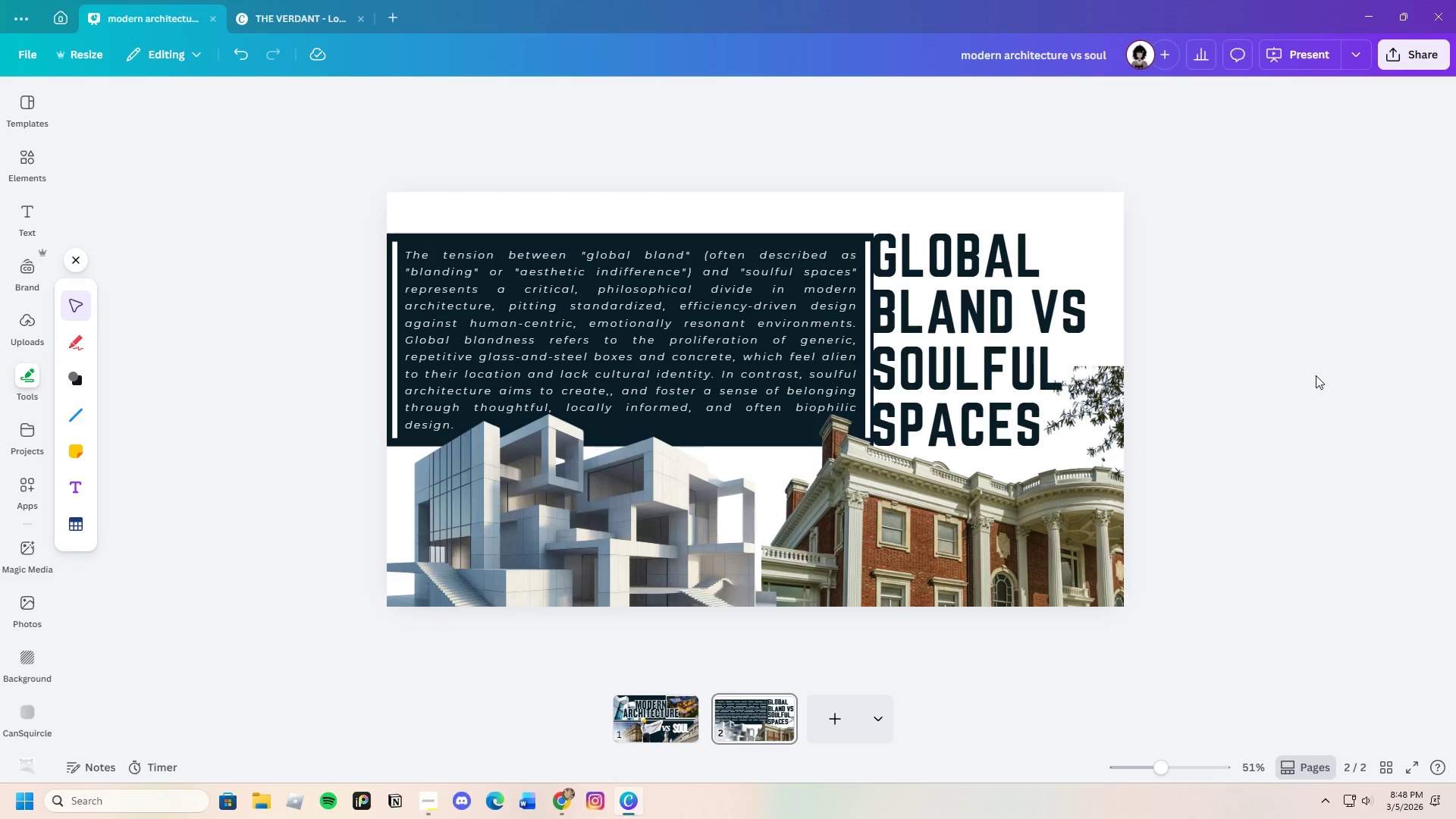 
left_click_drag(start_coordinate=[1108, 497], to_coordinate=[888, 497])
 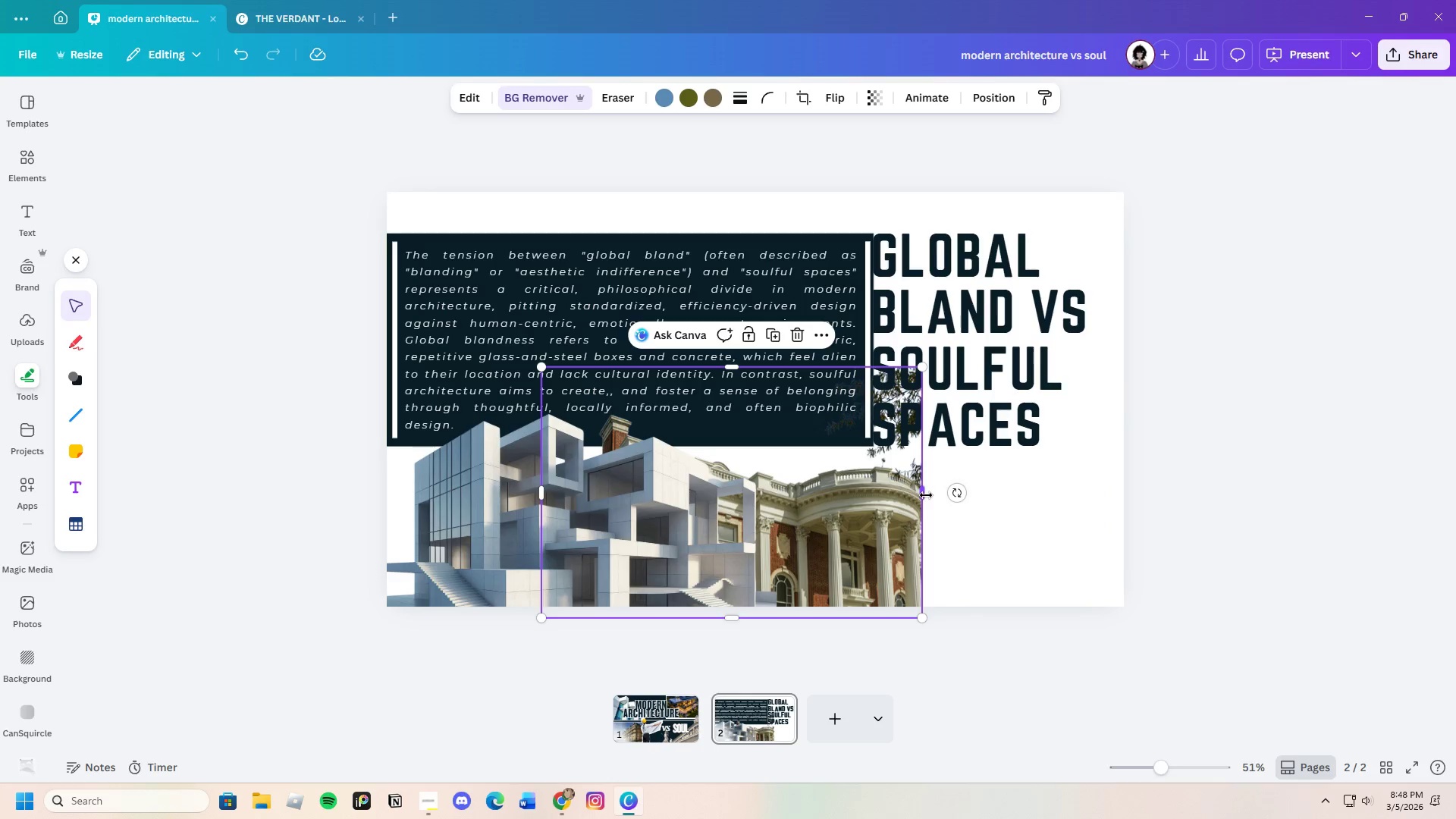 
left_click_drag(start_coordinate=[925, 495], to_coordinate=[1109, 512])
 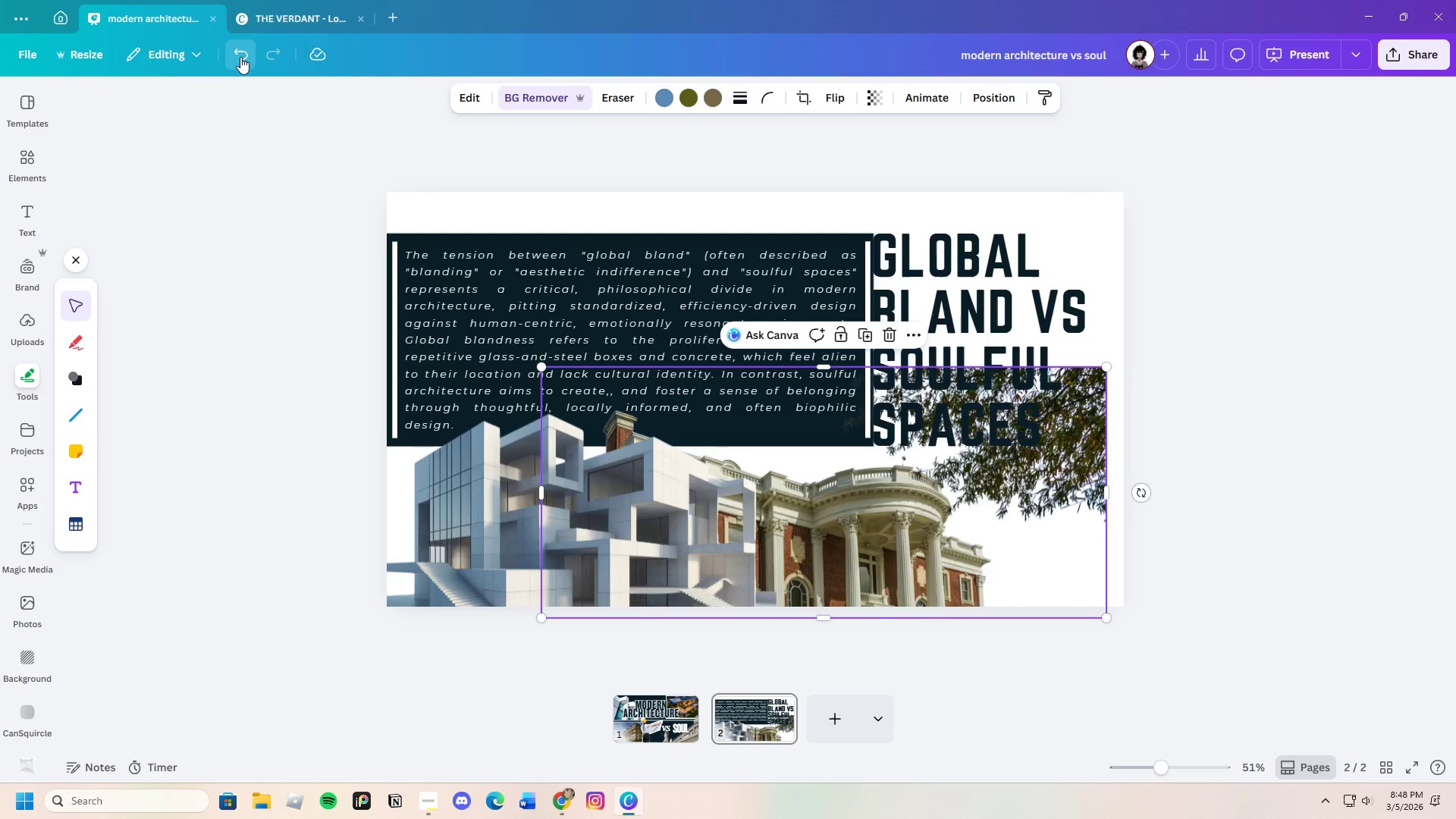 
double_click([240, 57])
 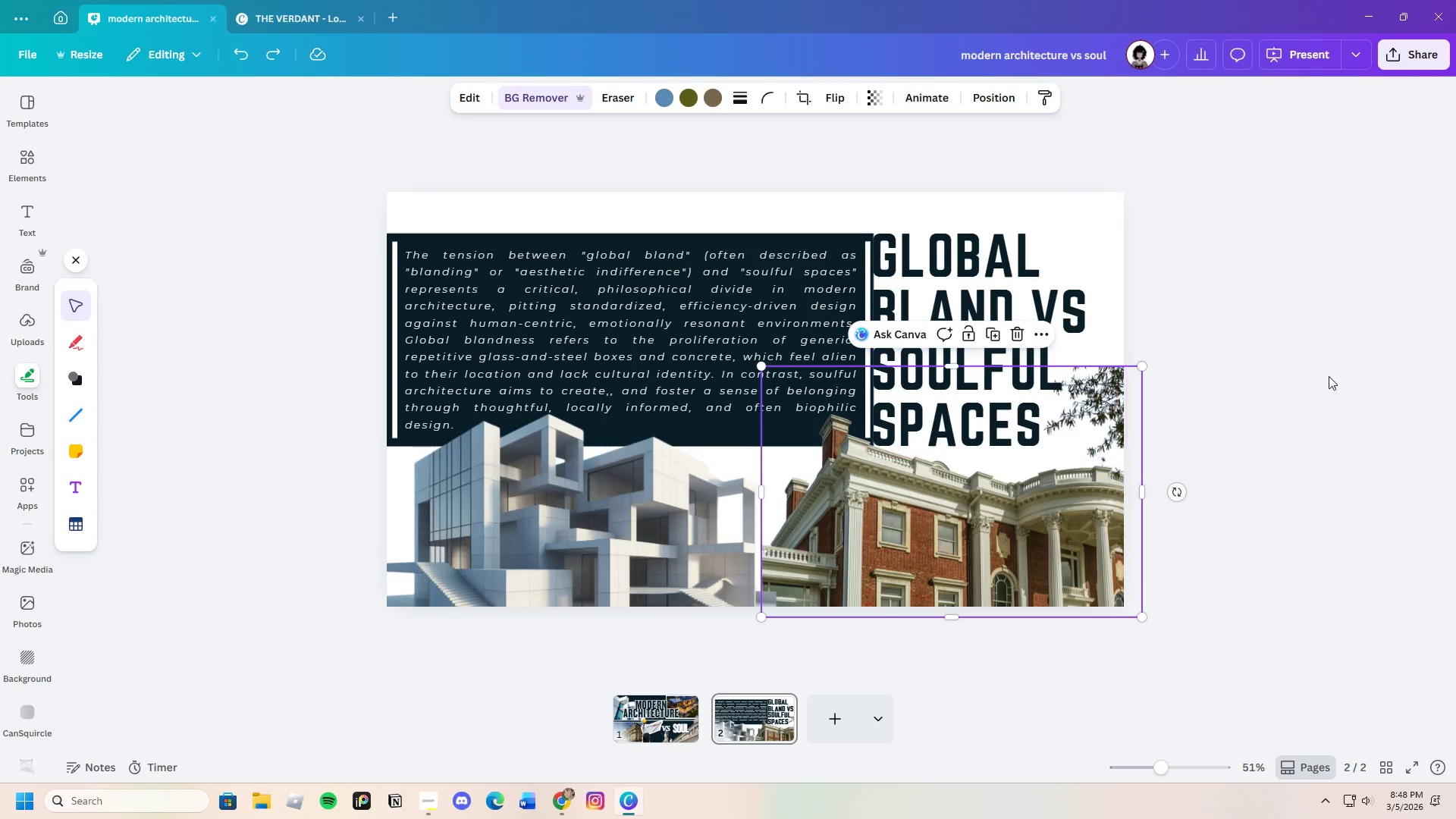 
left_click([1348, 388])
 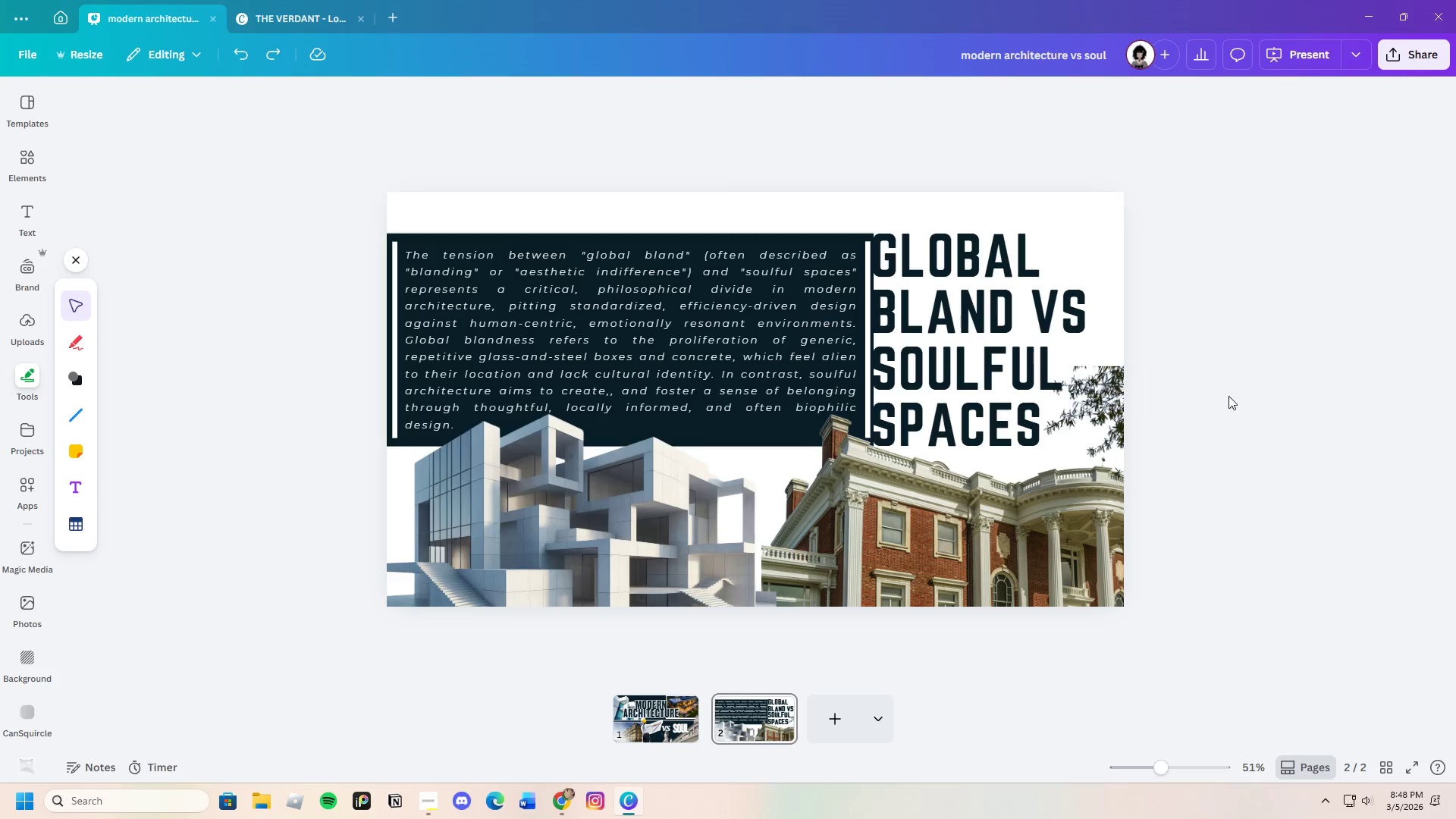 
left_click([1112, 411])
 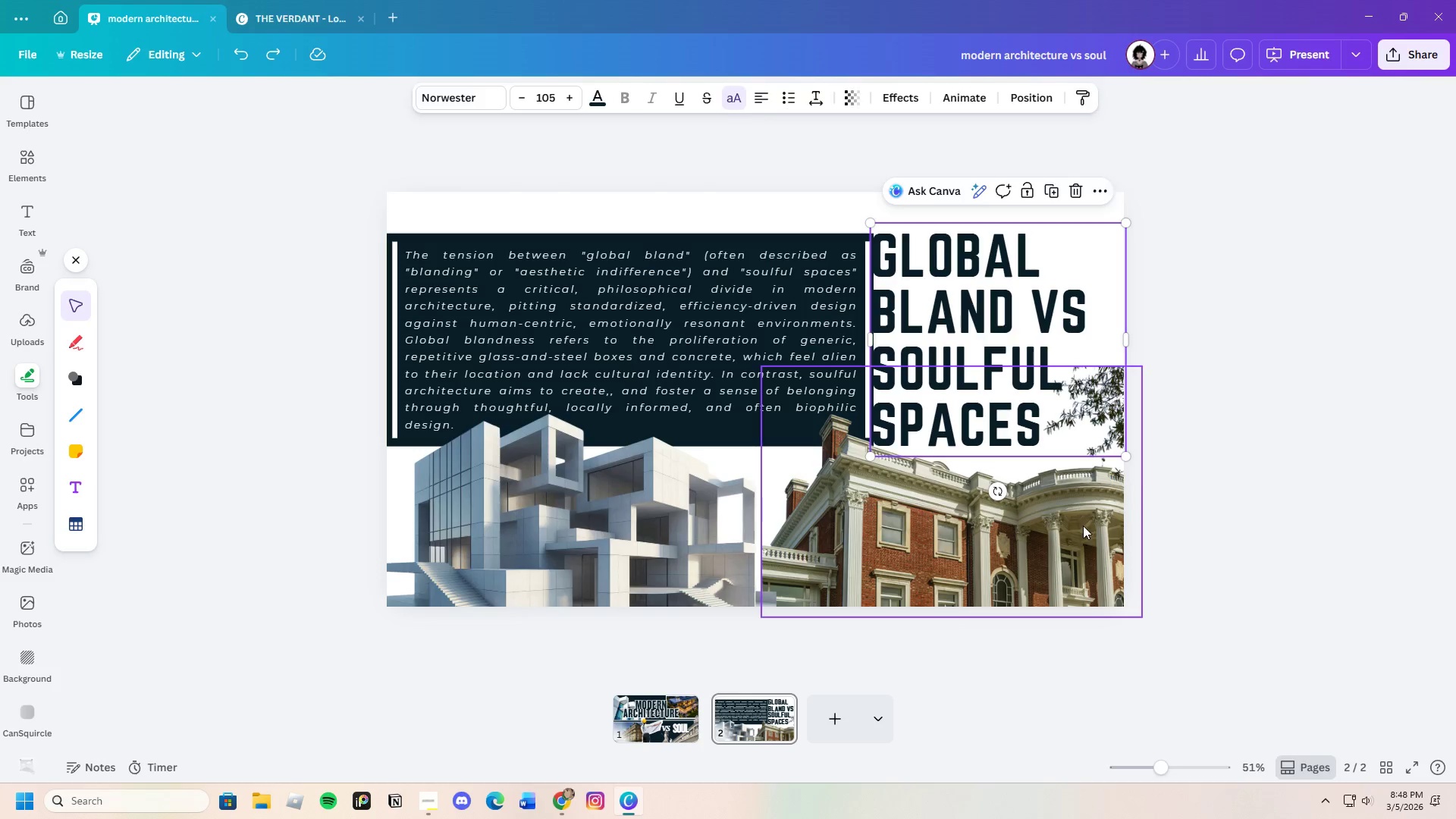 
left_click_drag(start_coordinate=[1083, 526], to_coordinate=[1154, 535])
 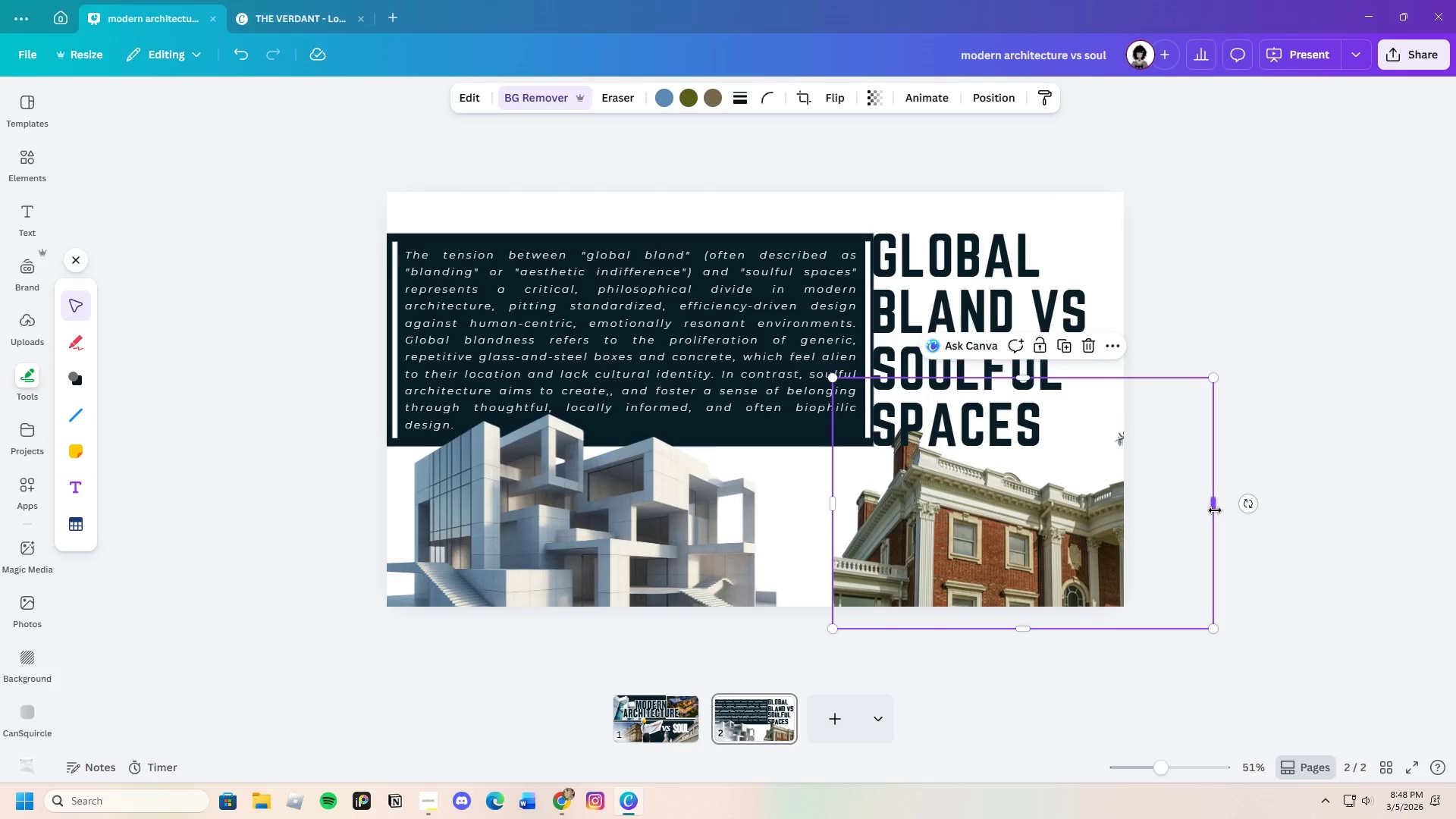 
left_click_drag(start_coordinate=[1216, 509], to_coordinate=[1272, 505])
 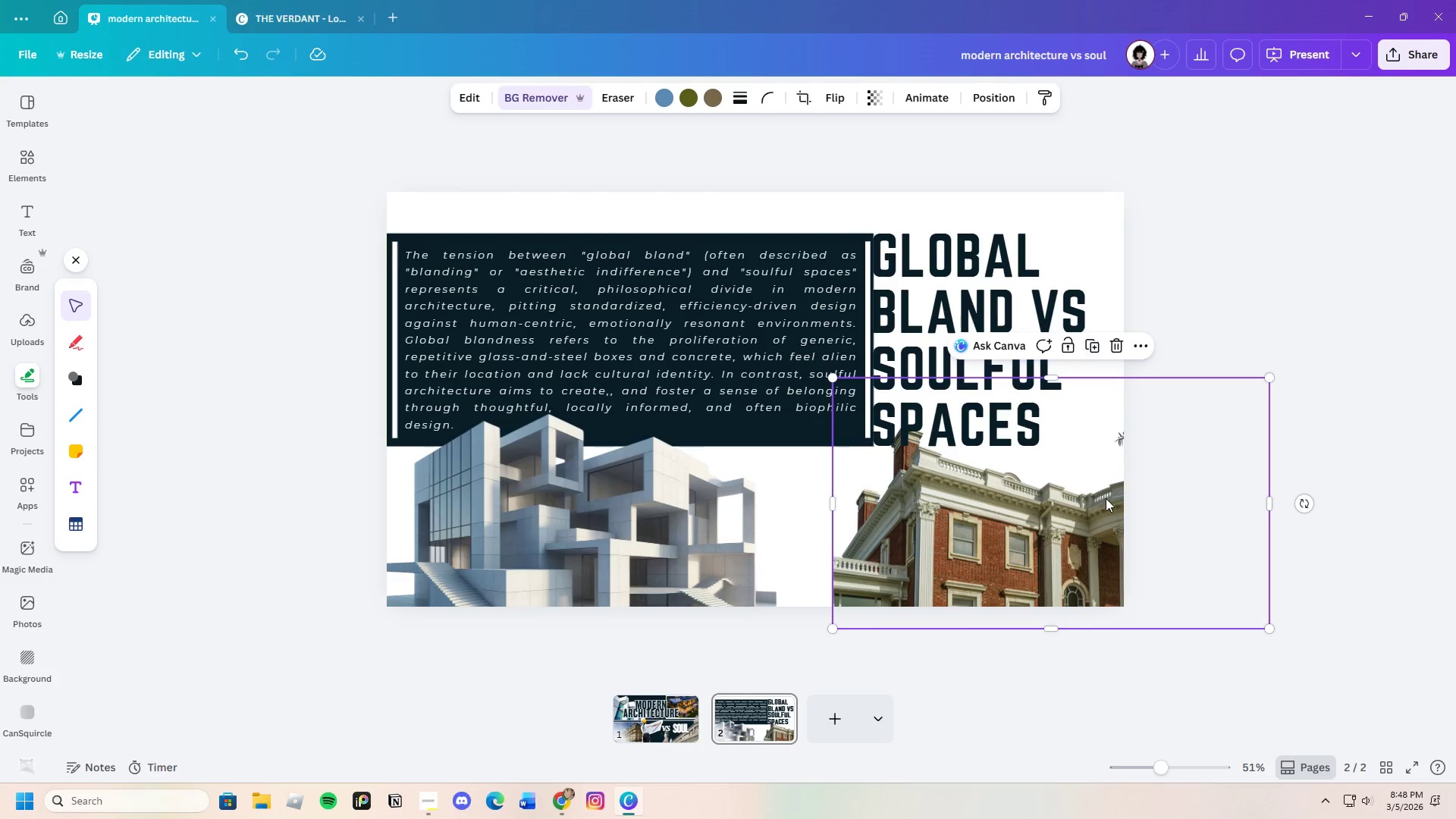 
left_click_drag(start_coordinate=[1096, 497], to_coordinate=[1124, 509])
 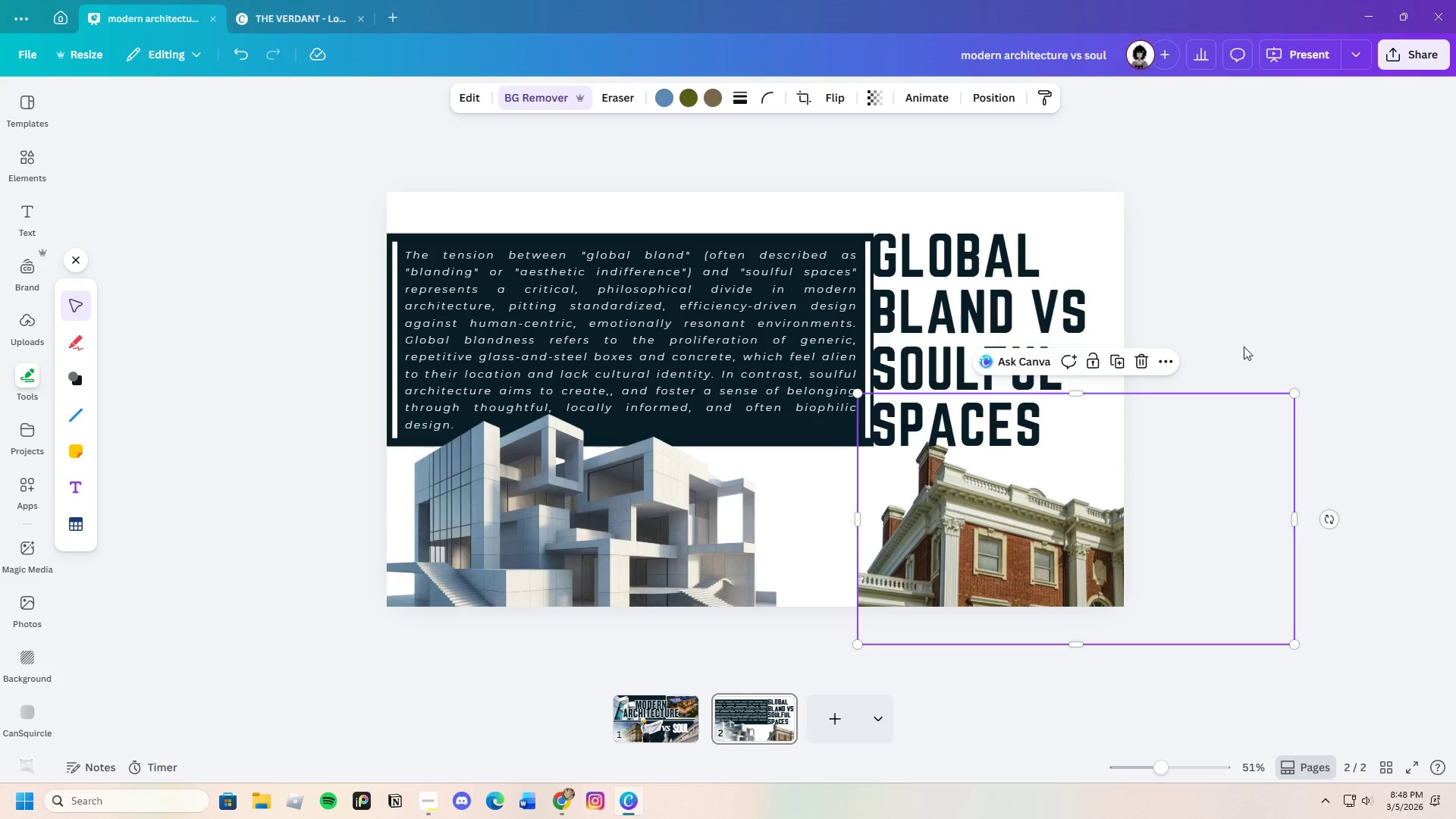 
left_click([1244, 347])
 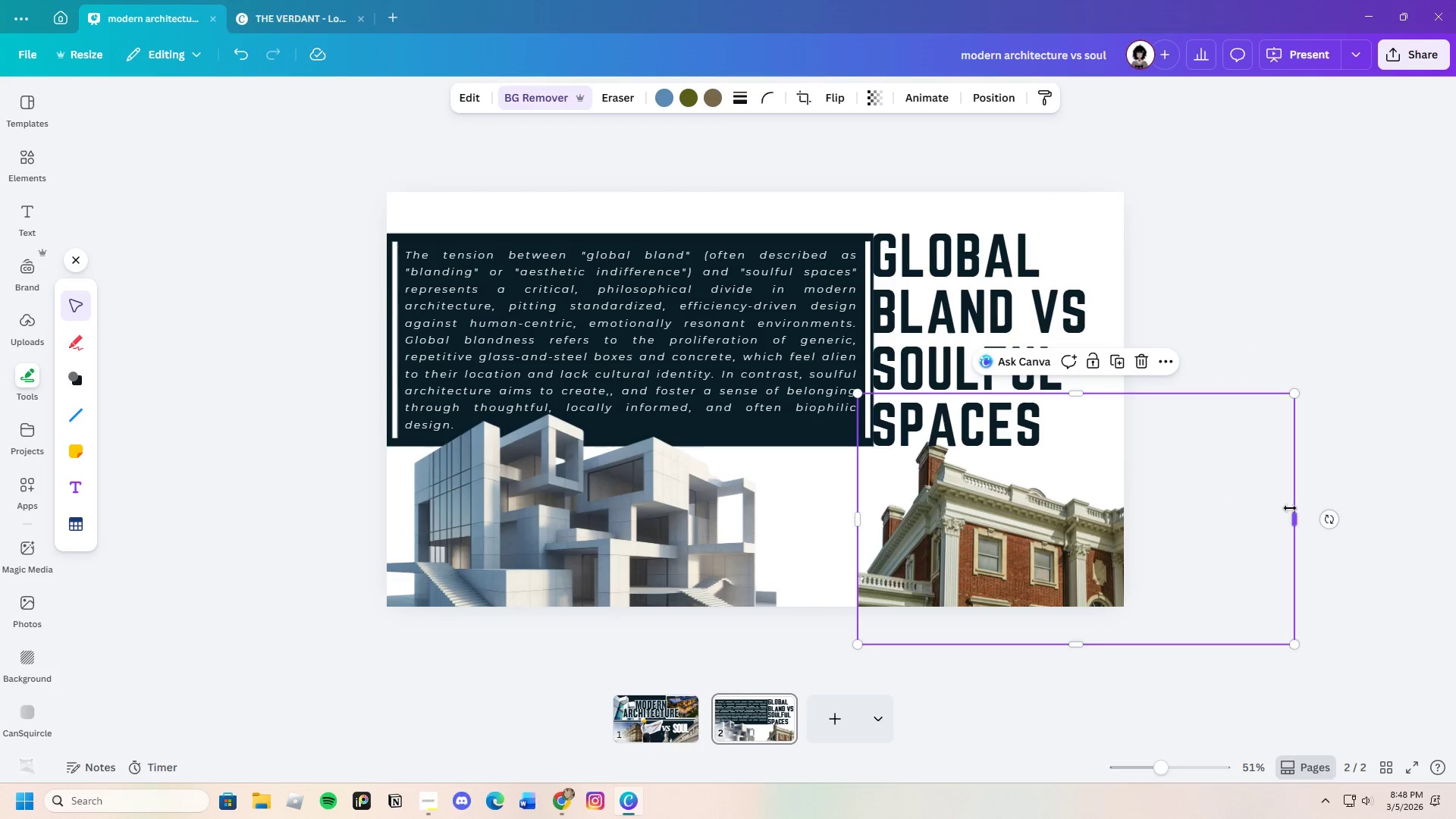 
left_click_drag(start_coordinate=[1295, 519], to_coordinate=[1150, 518])
 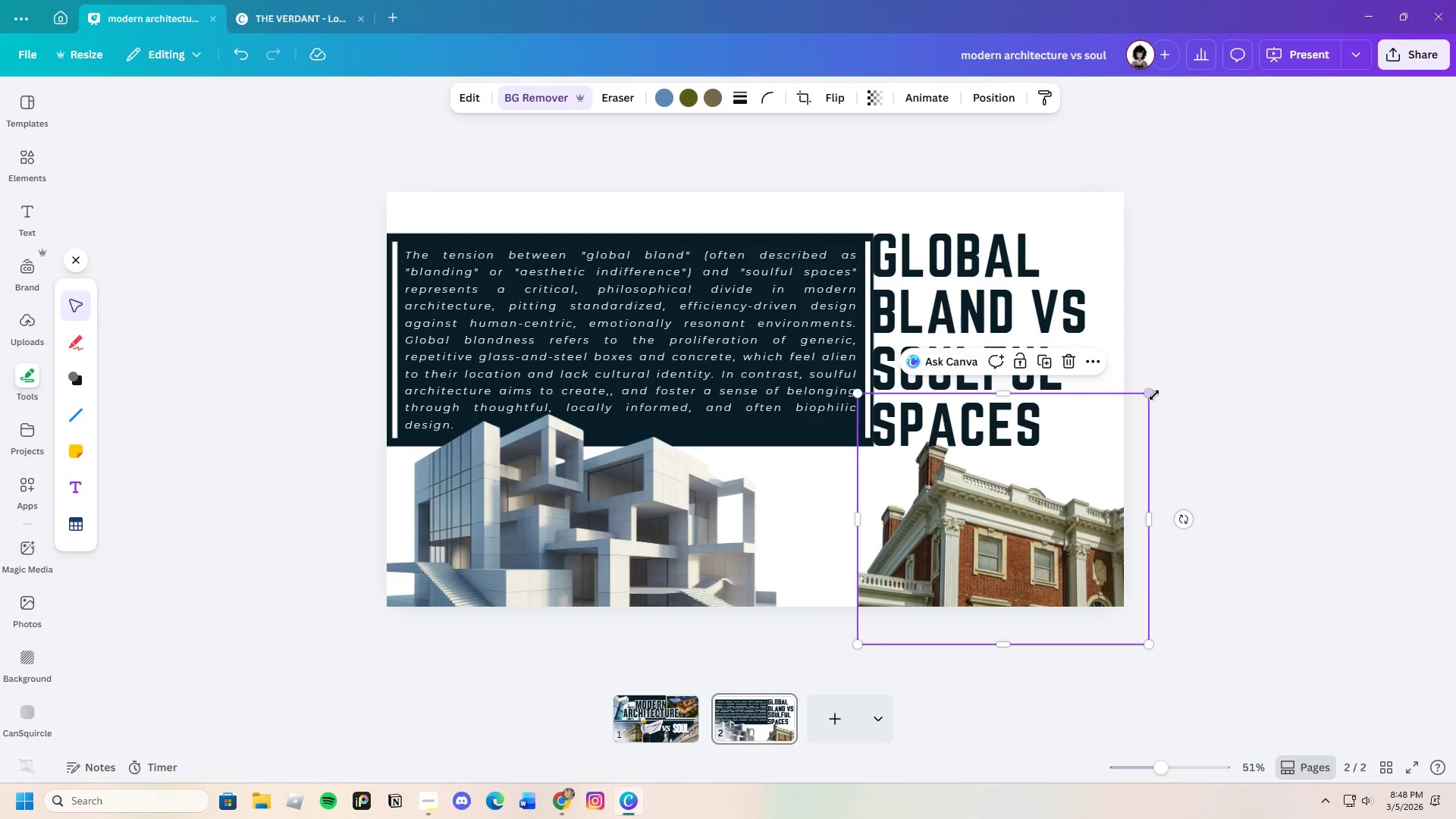 
left_click_drag(start_coordinate=[1153, 395], to_coordinate=[1172, 348])
 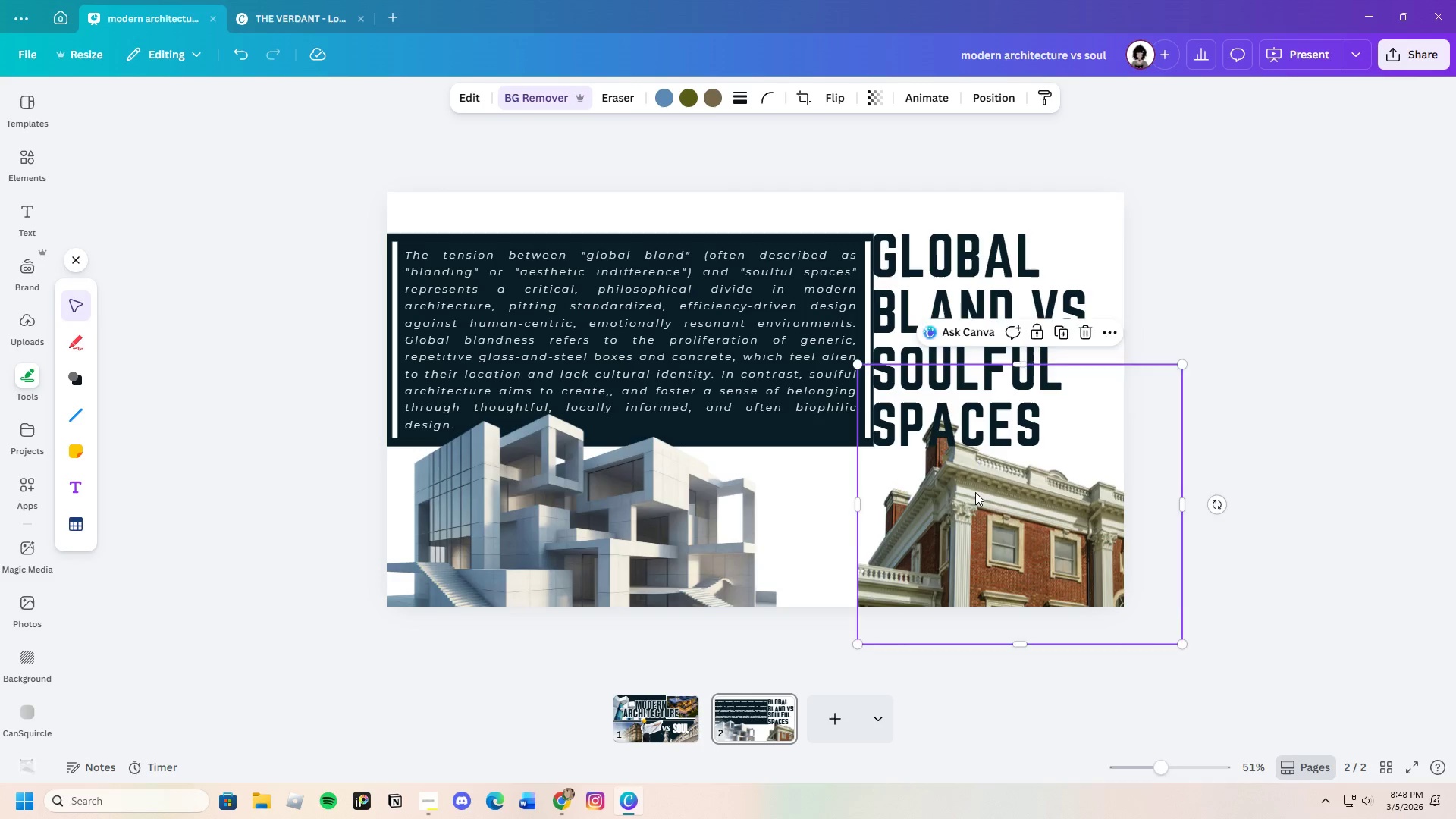 
left_click_drag(start_coordinate=[975, 493], to_coordinate=[957, 504])
 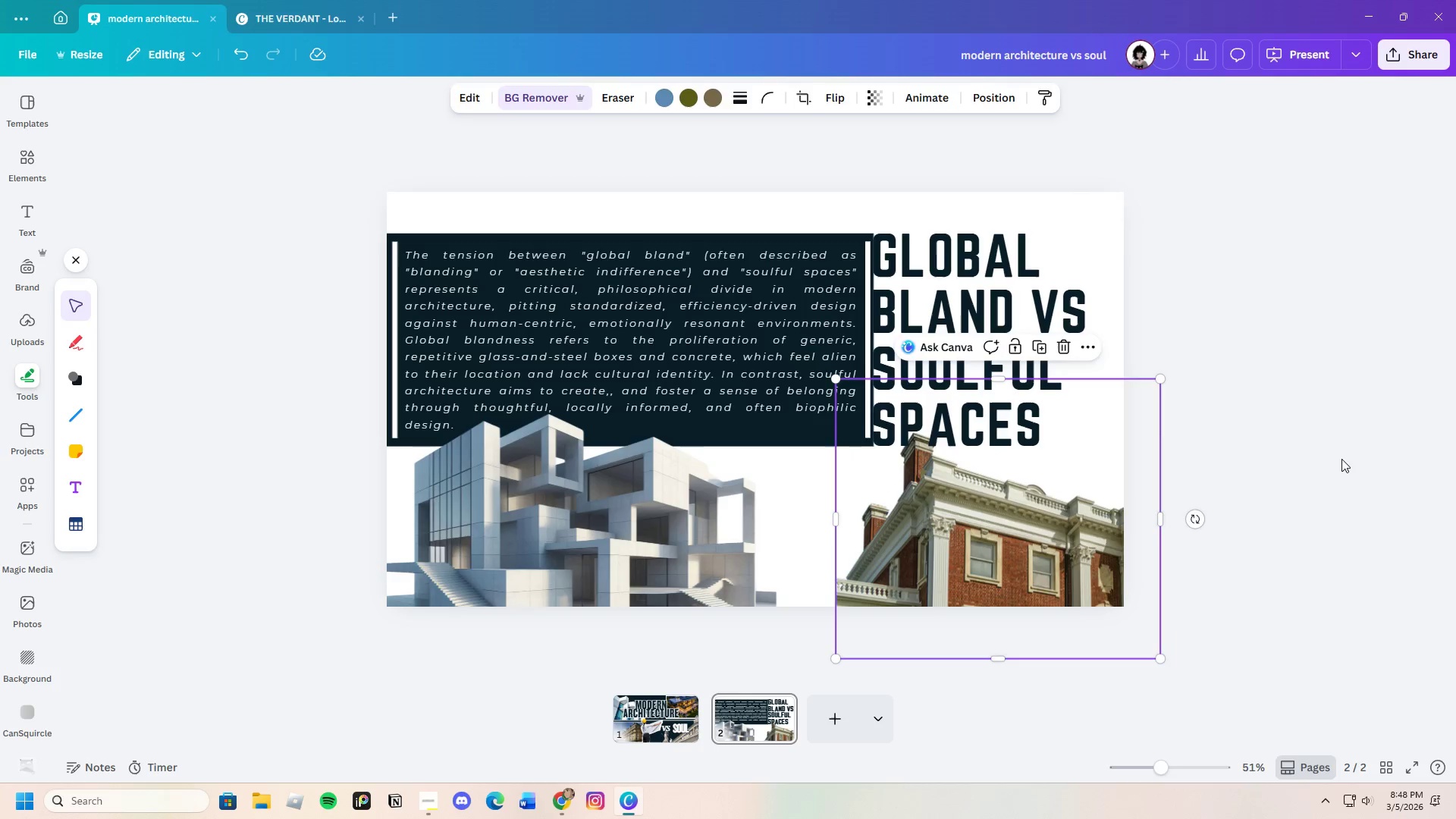 
left_click([1341, 459])
 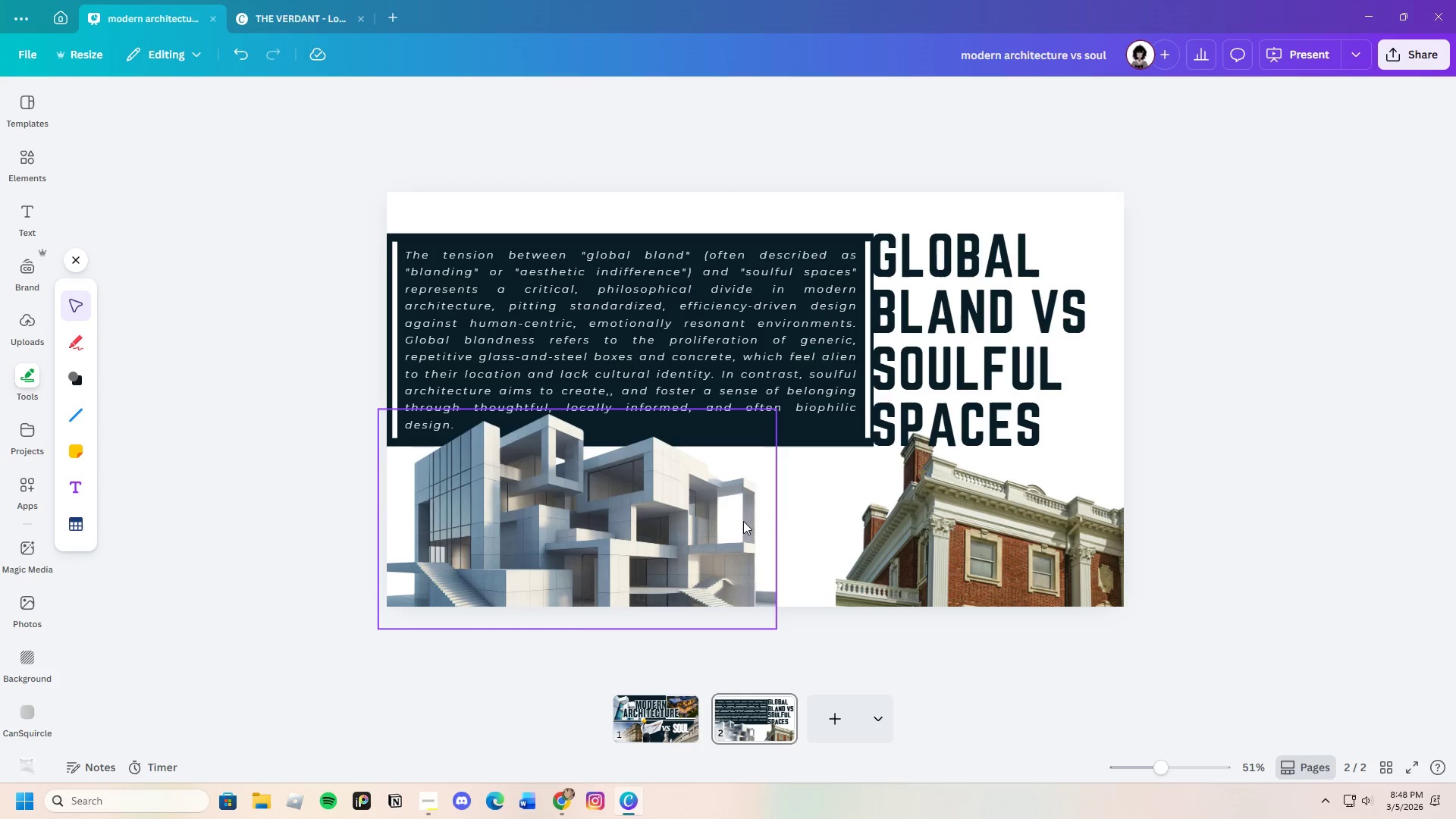 
left_click_drag(start_coordinate=[737, 522], to_coordinate=[689, 529])
 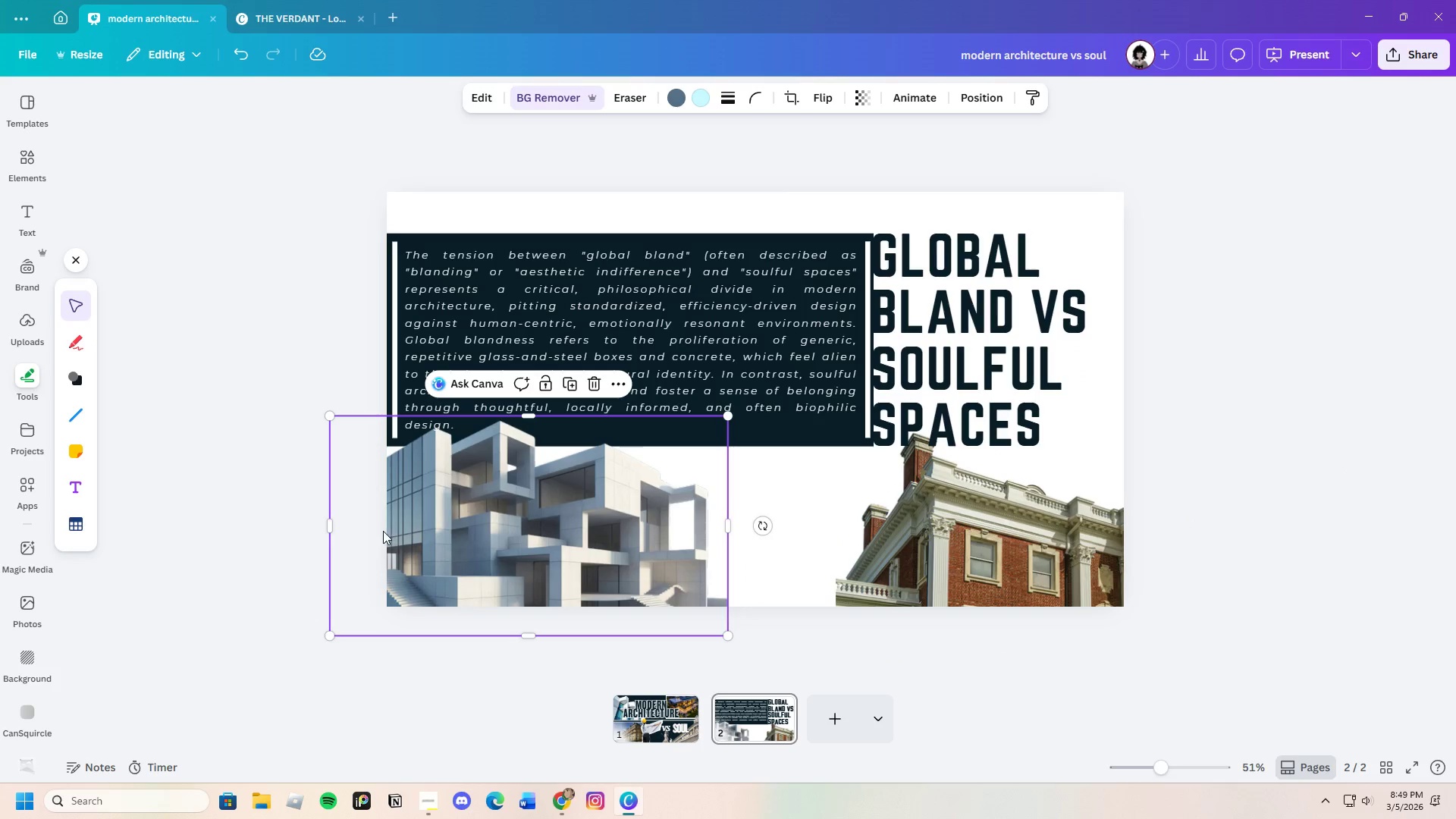 
left_click([383, 531])
 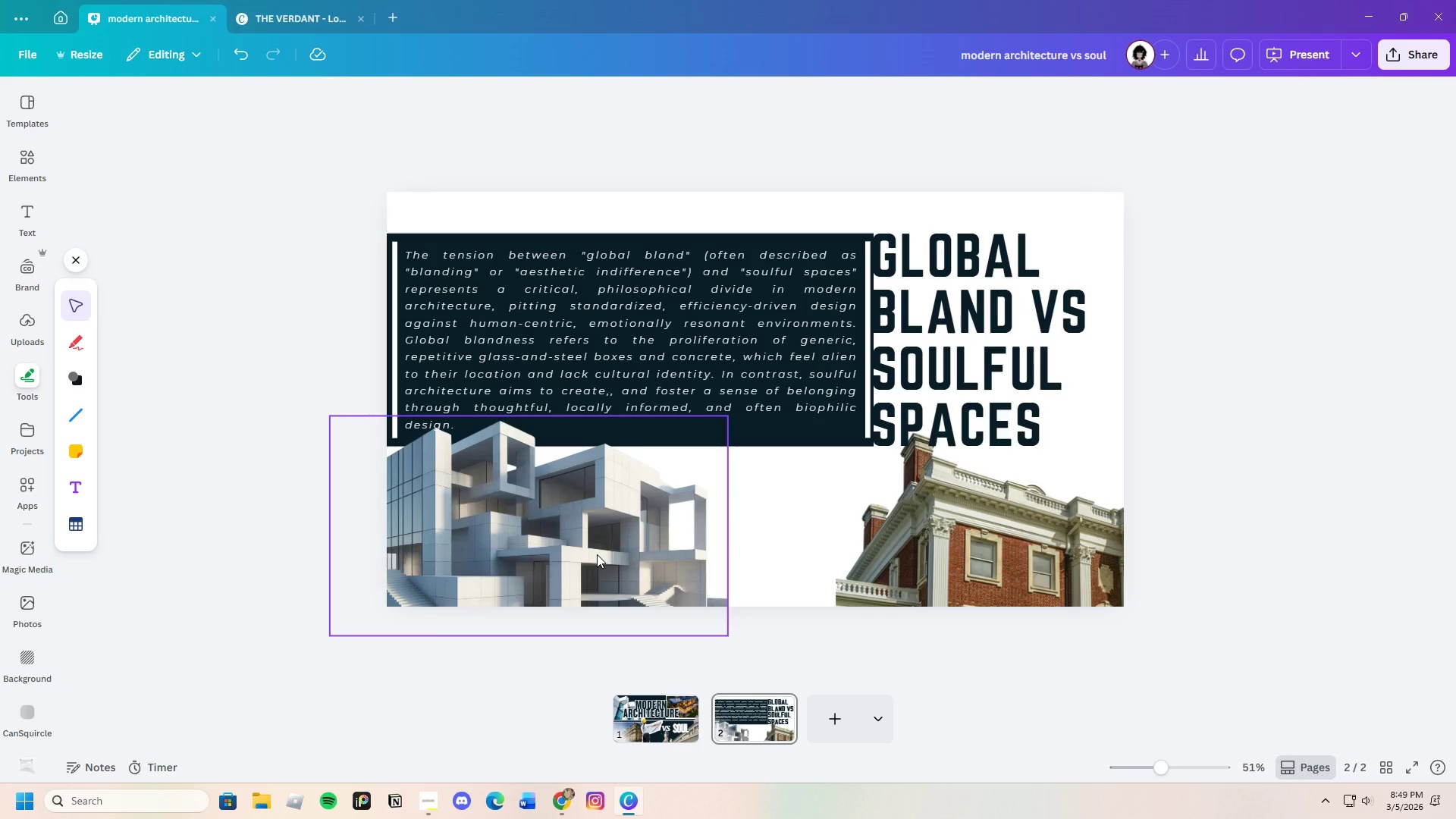 
wait(15.83)
 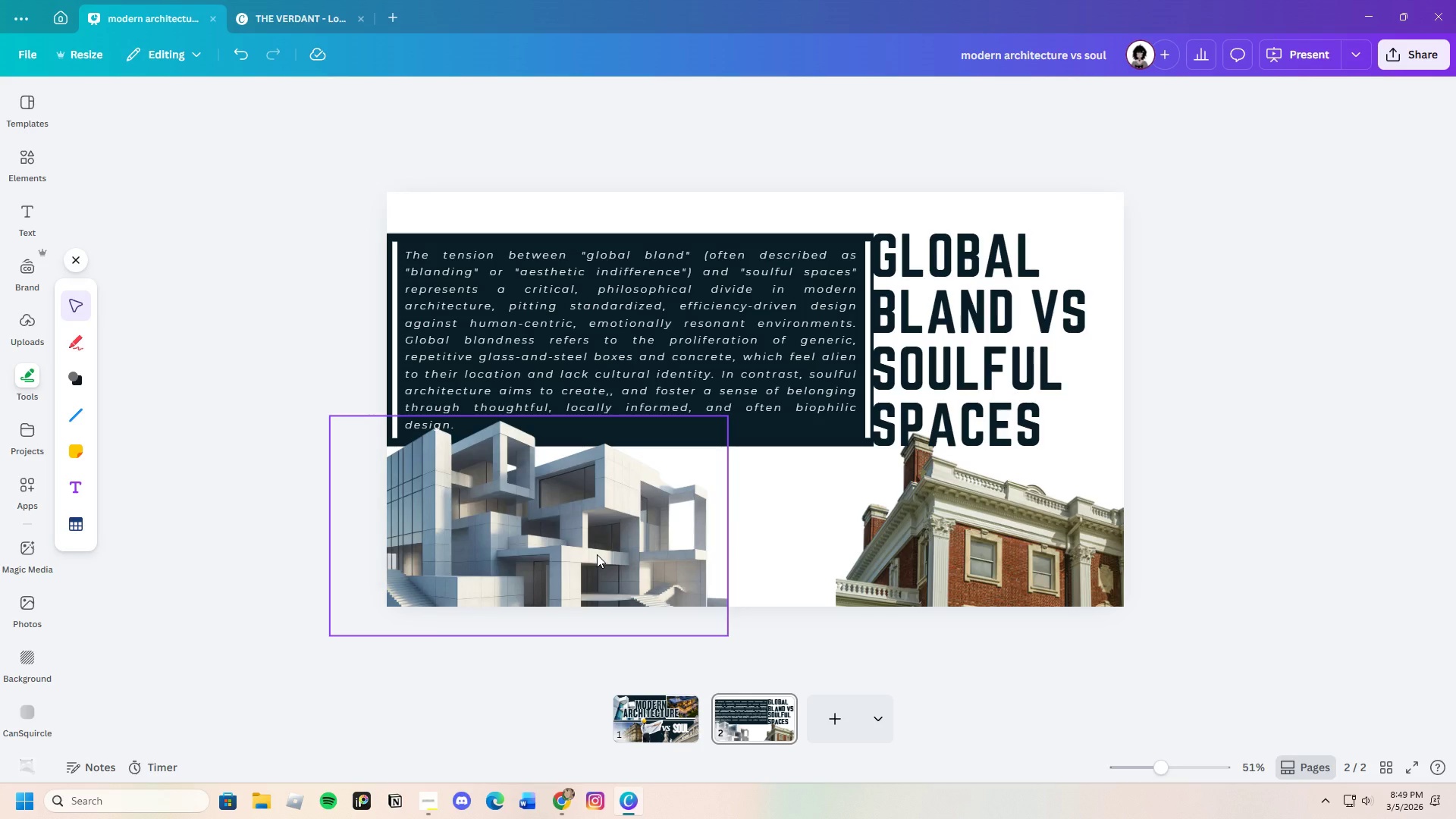 
left_click_drag(start_coordinate=[569, 540], to_coordinate=[560, 573])
 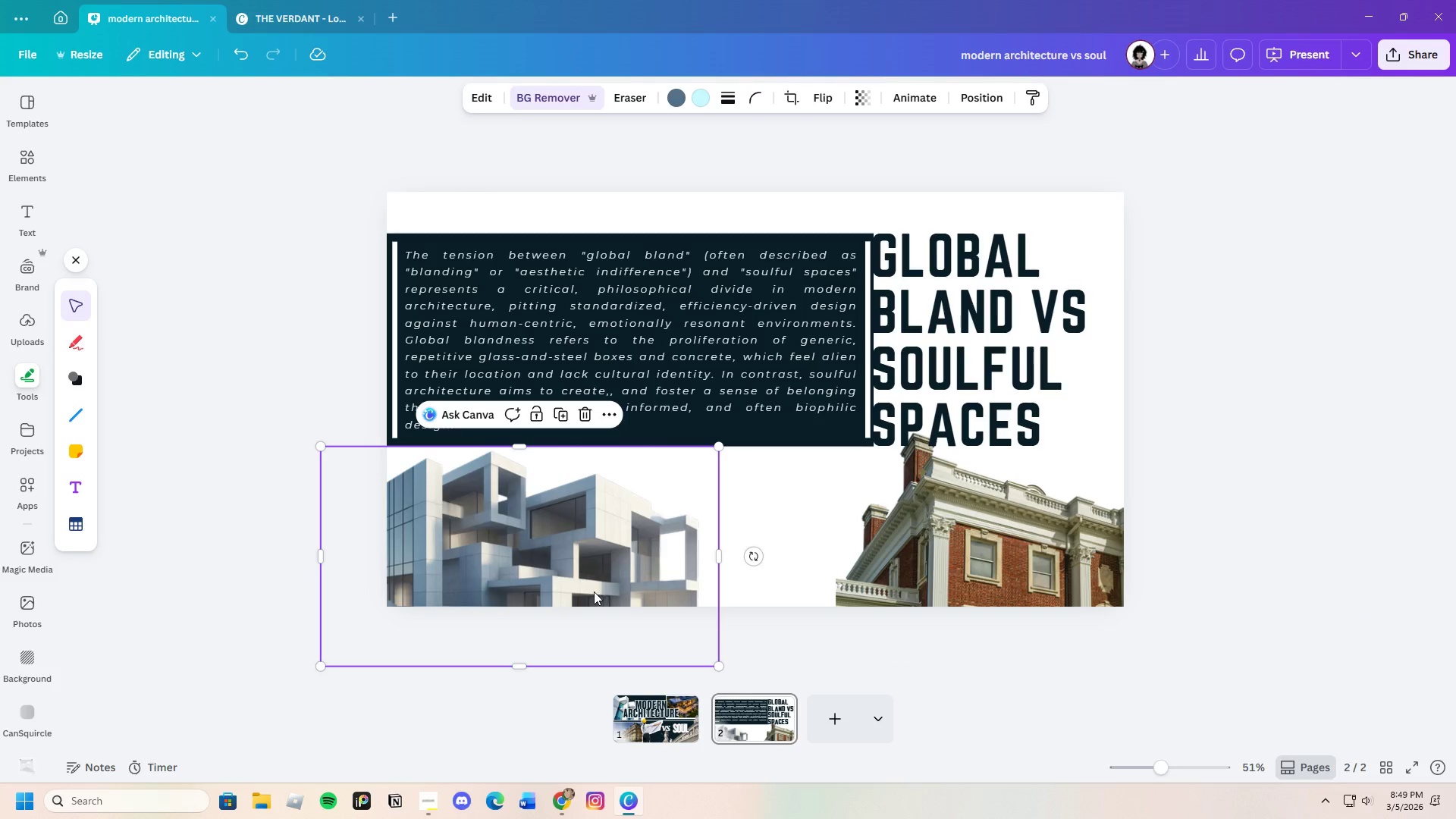 
left_click([261, 543])
 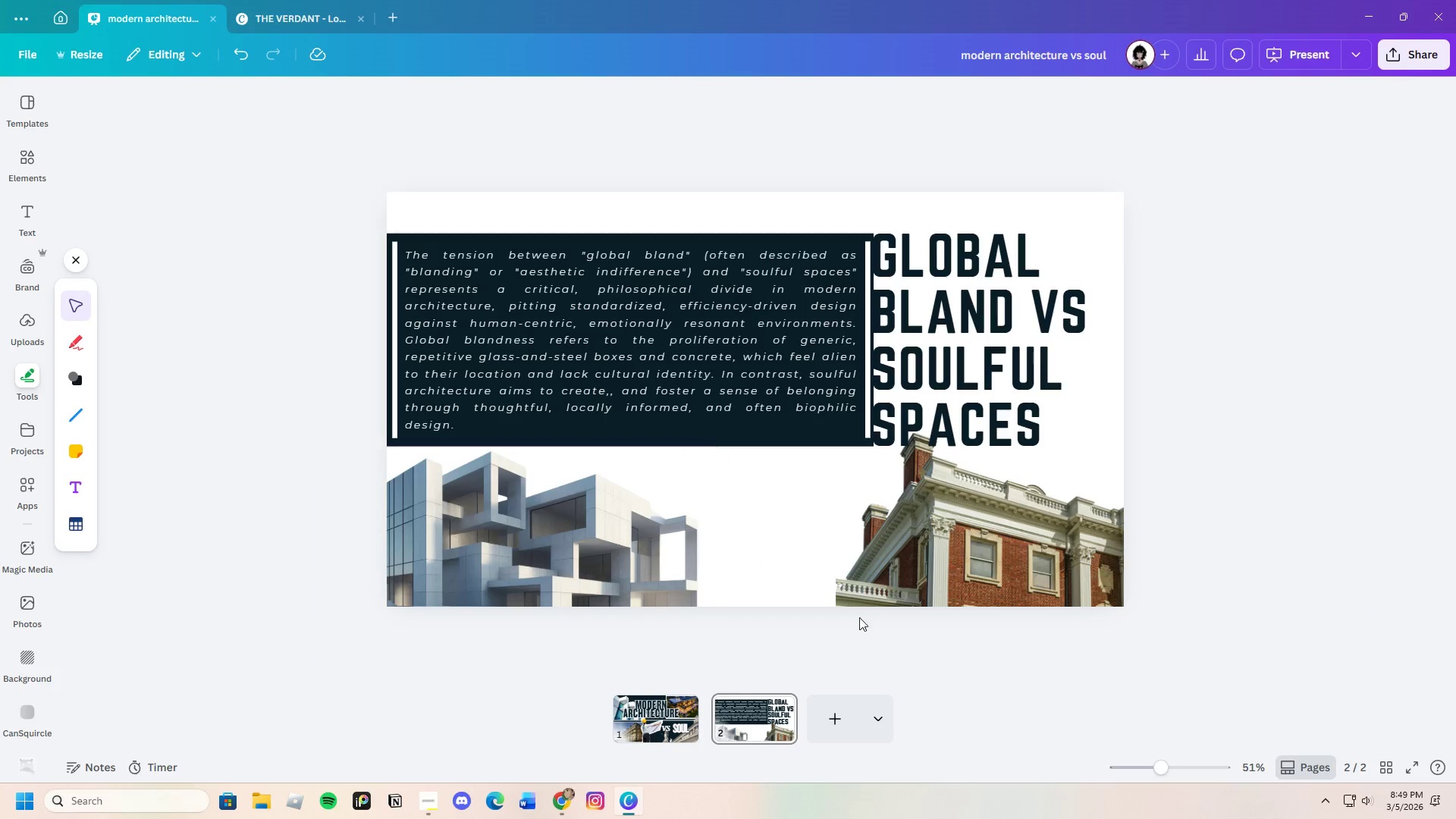 
left_click([1100, 553])
 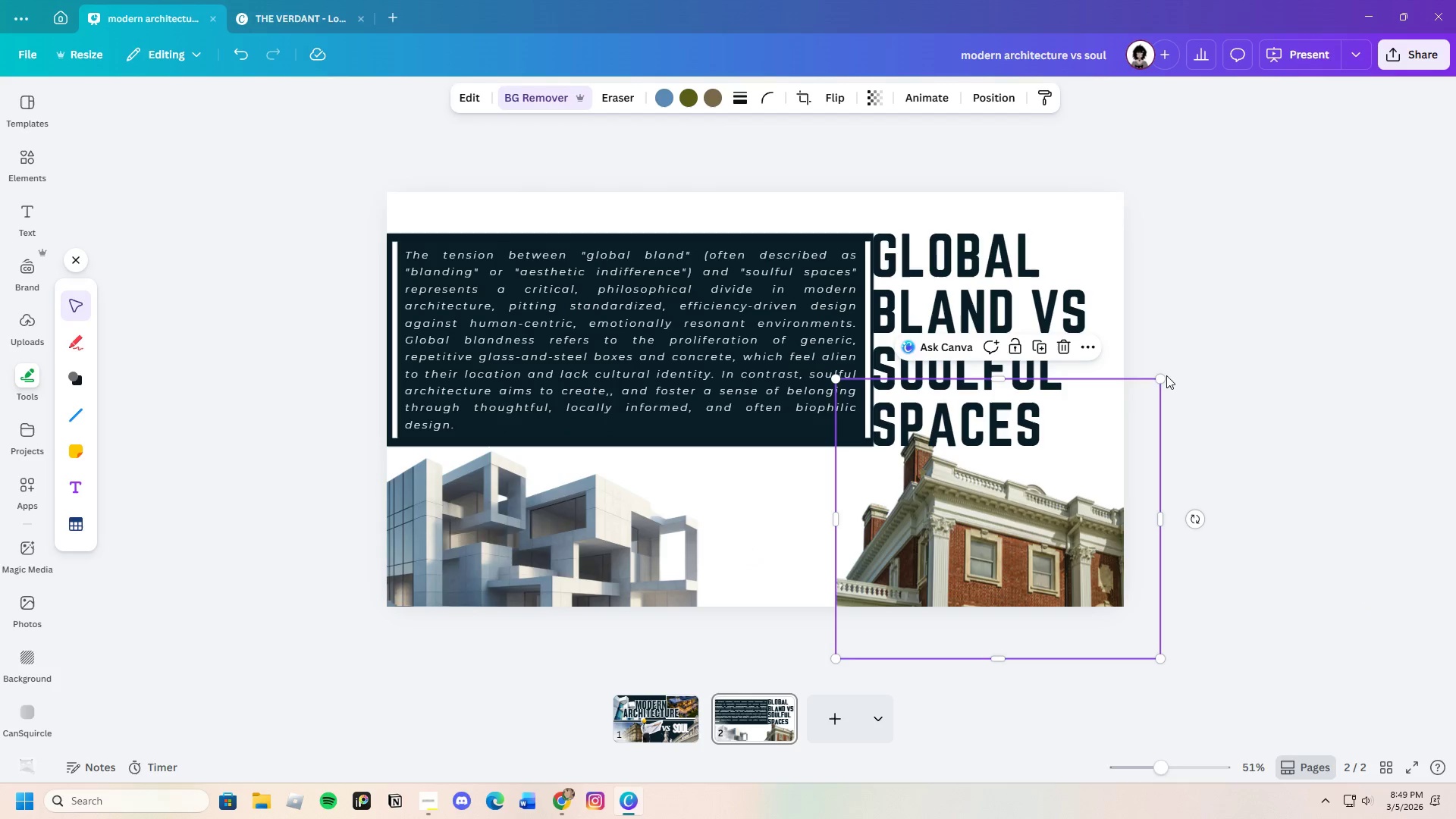 
left_click_drag(start_coordinate=[1163, 380], to_coordinate=[1208, 332])
 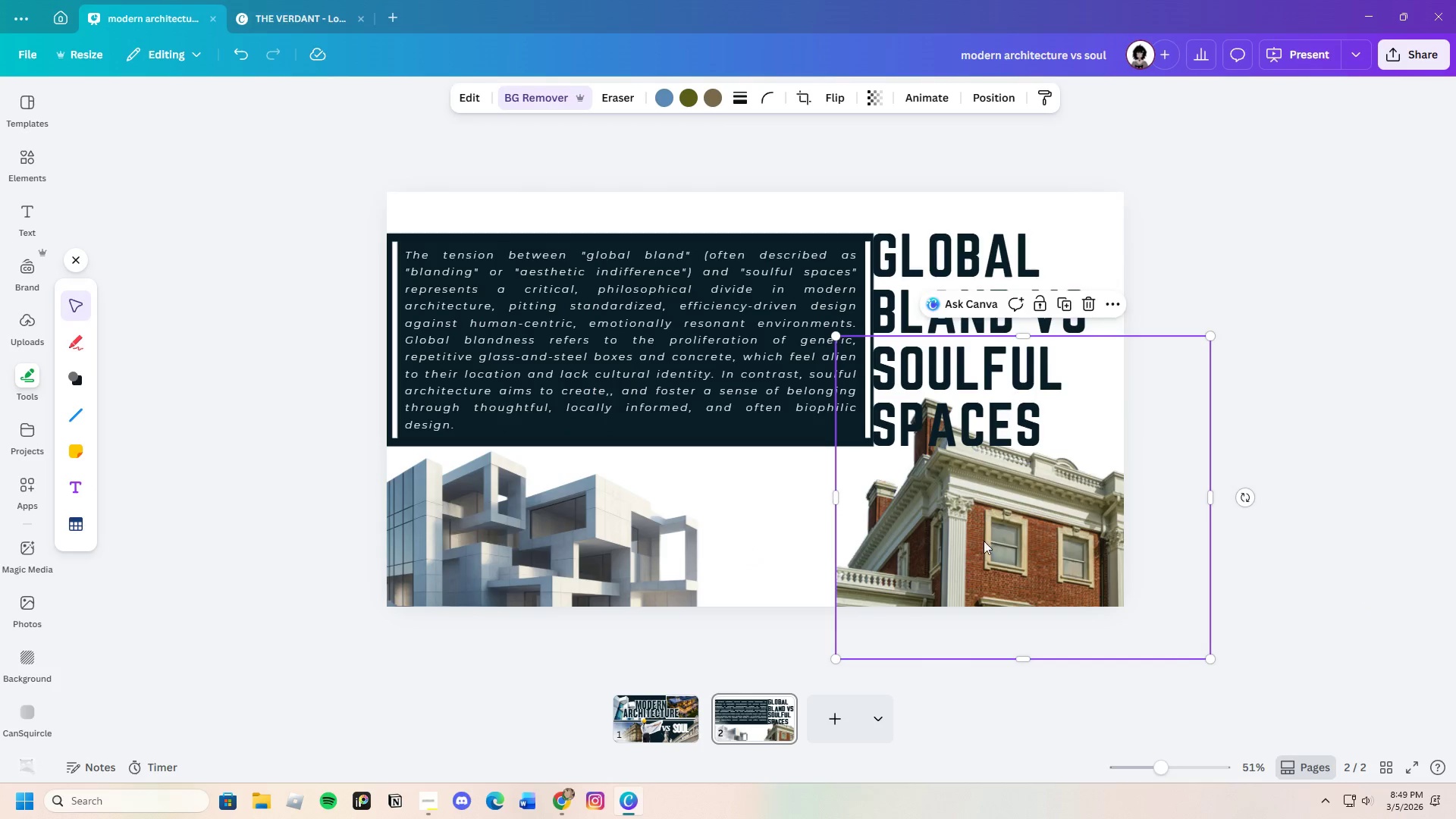 
left_click_drag(start_coordinate=[987, 539], to_coordinate=[949, 494])
 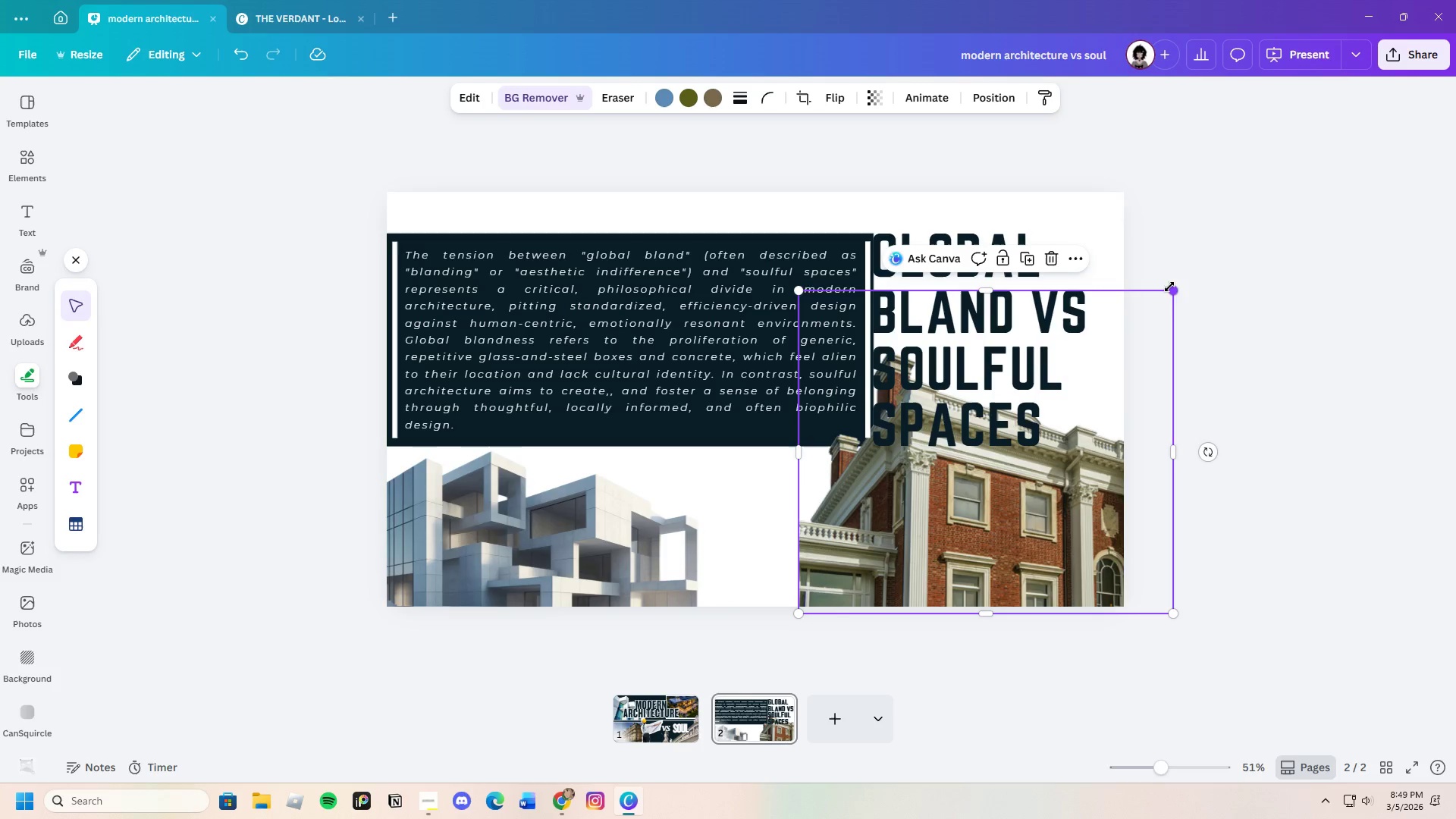 
left_click_drag(start_coordinate=[1169, 287], to_coordinate=[1138, 358])
 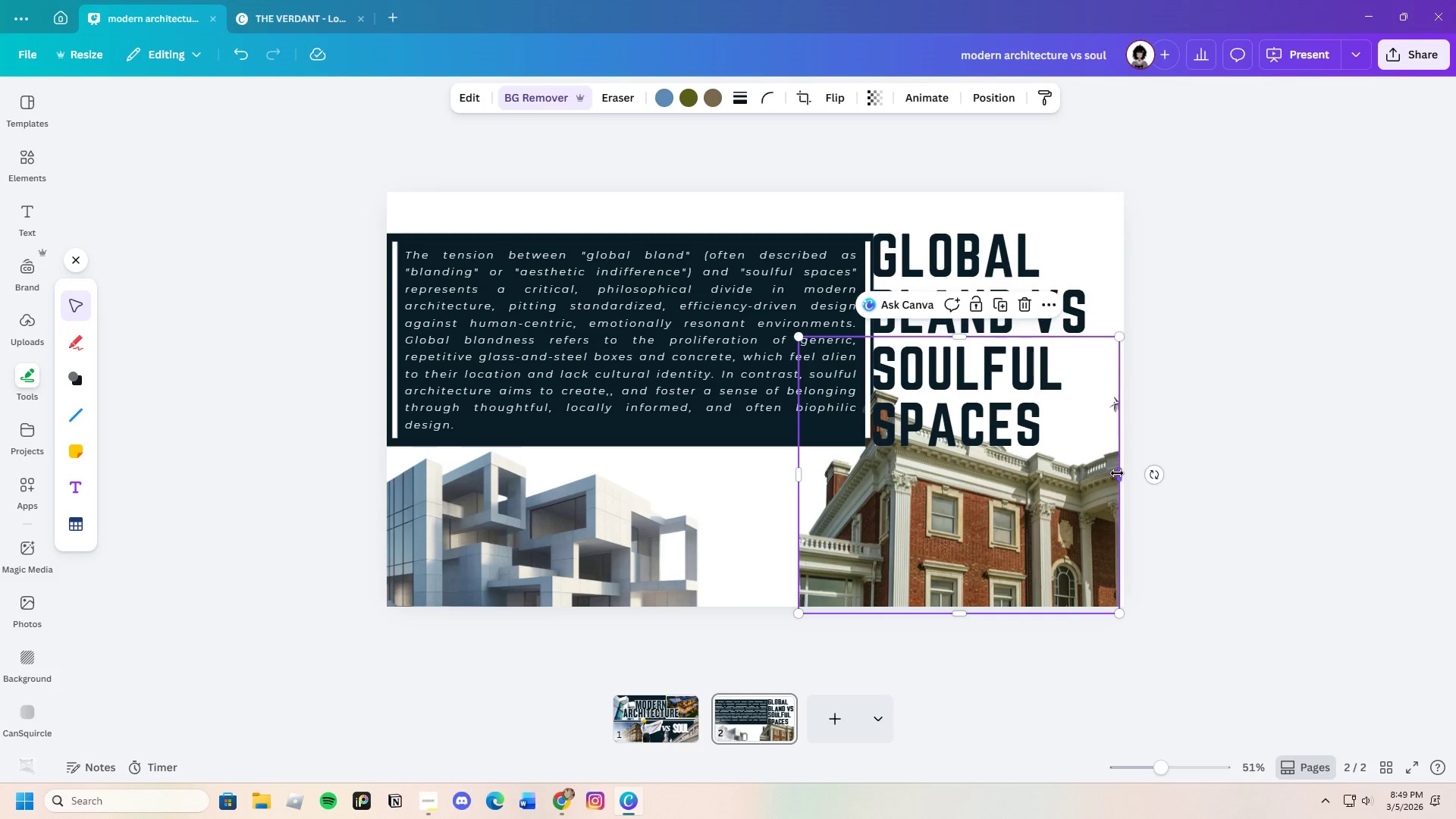 
left_click_drag(start_coordinate=[1117, 473], to_coordinate=[1163, 475])
 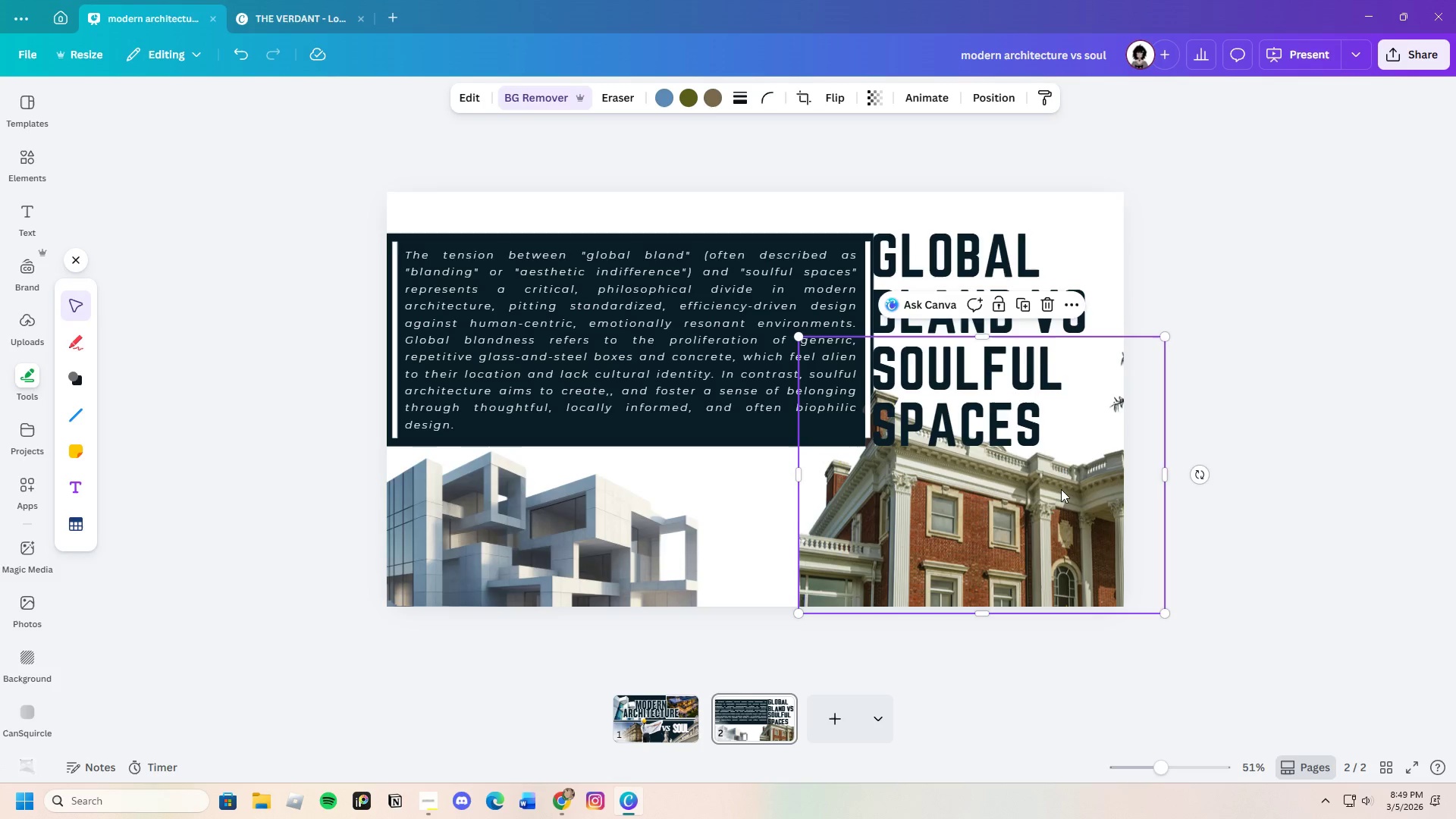 
left_click_drag(start_coordinate=[1061, 489], to_coordinate=[1030, 495])
 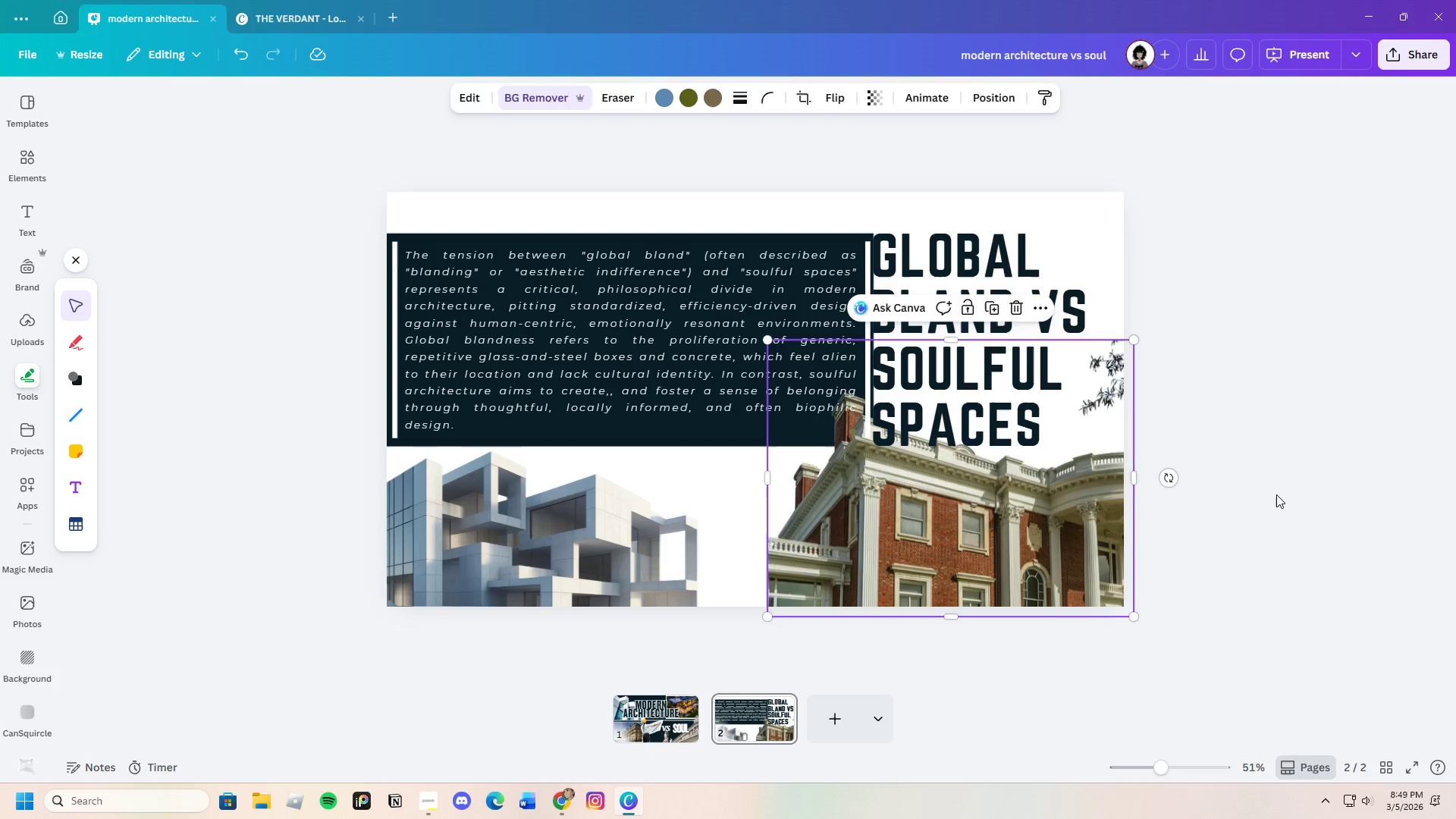 
left_click([1276, 494])
 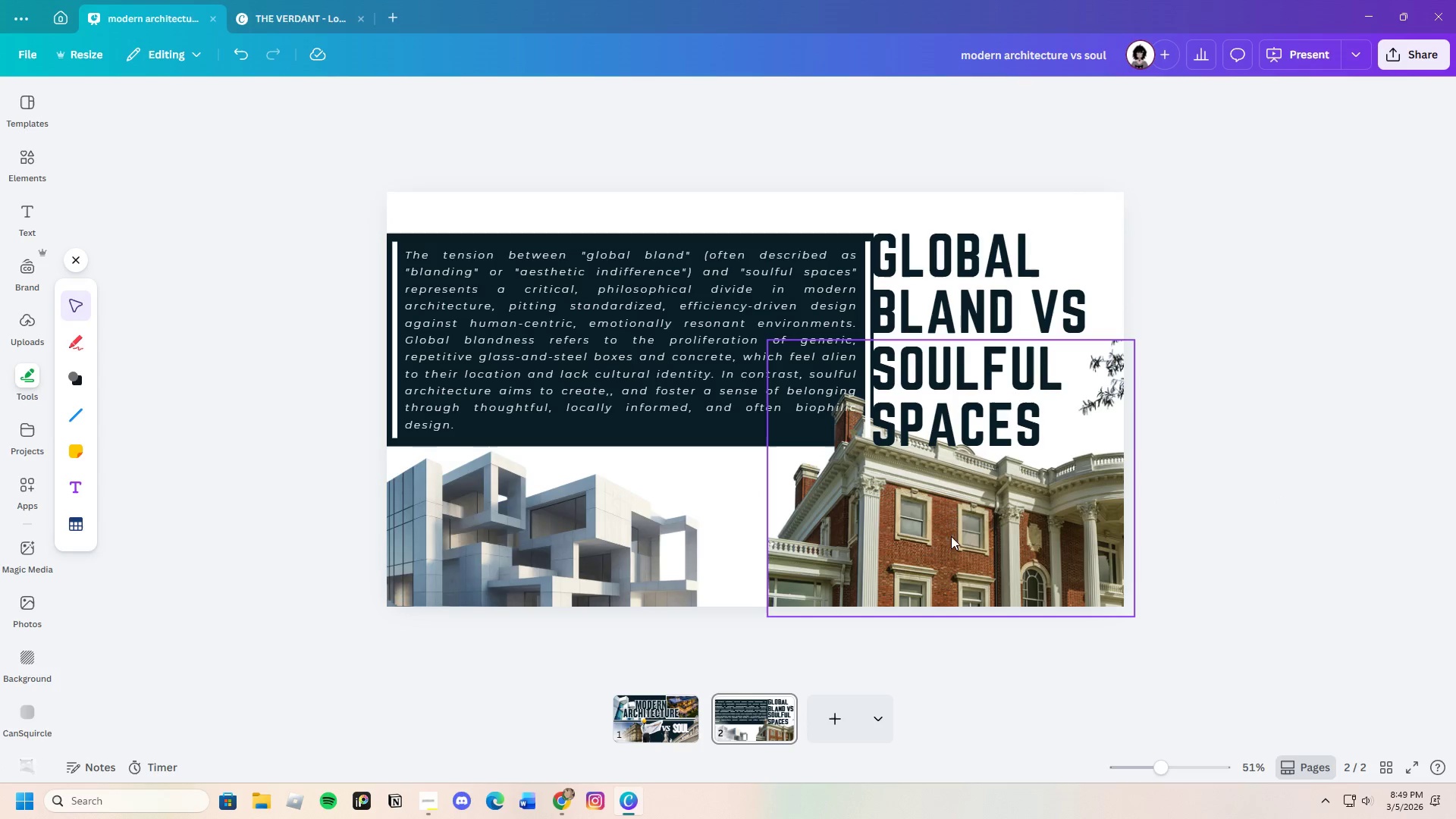 
left_click_drag(start_coordinate=[958, 527], to_coordinate=[949, 546])
 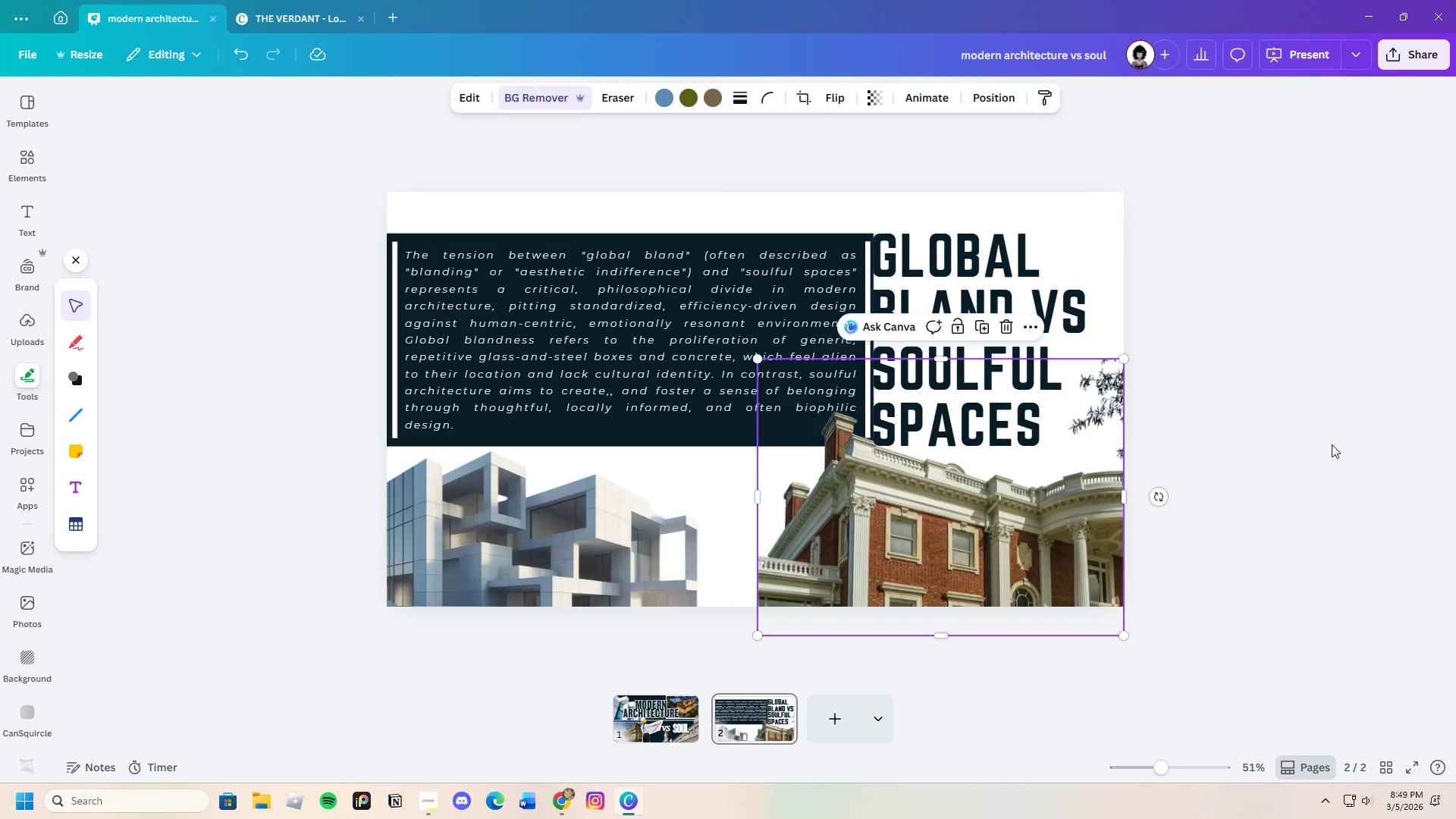 
left_click([1332, 444])
 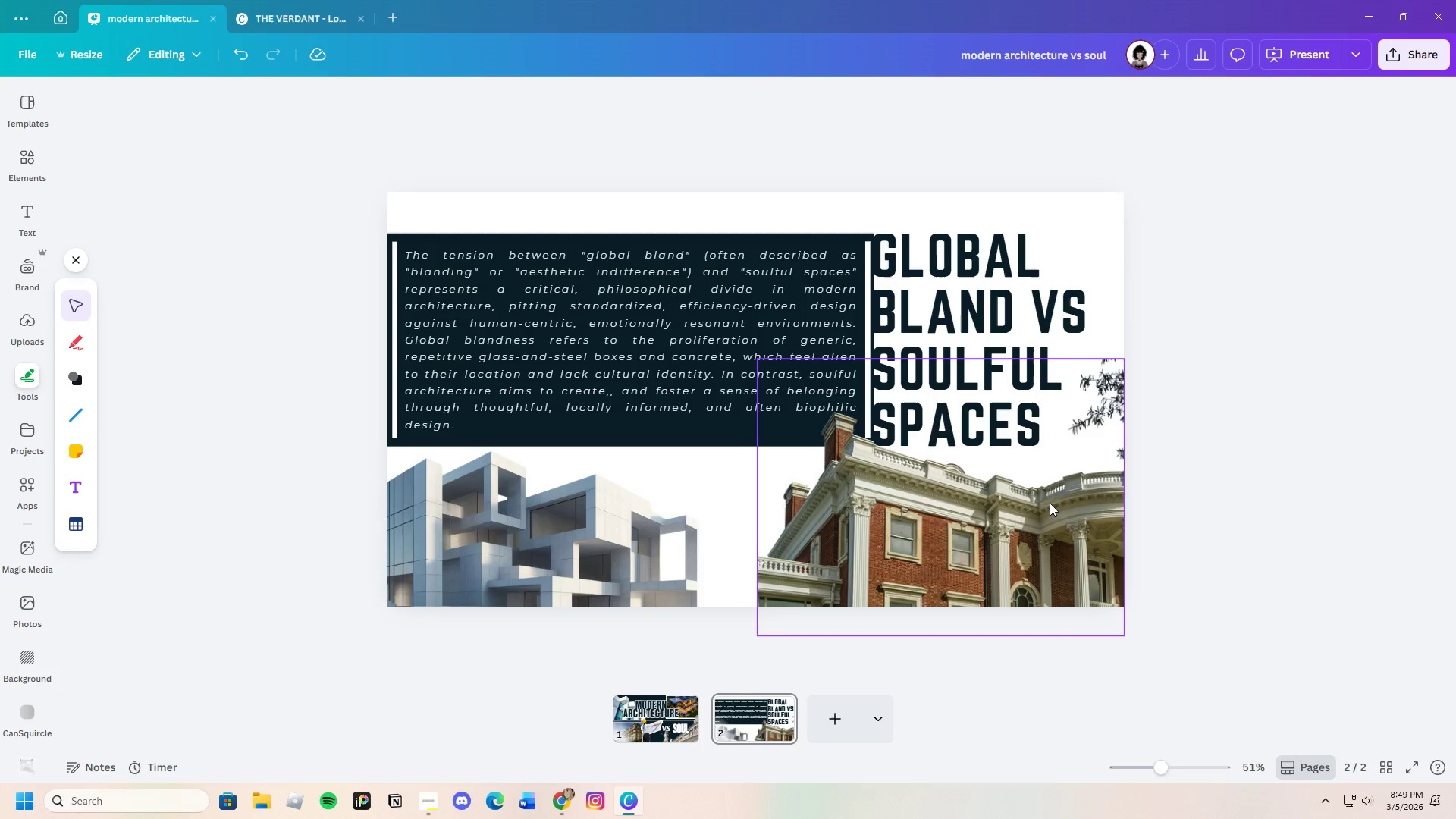 
left_click_drag(start_coordinate=[1050, 503], to_coordinate=[1079, 497])
 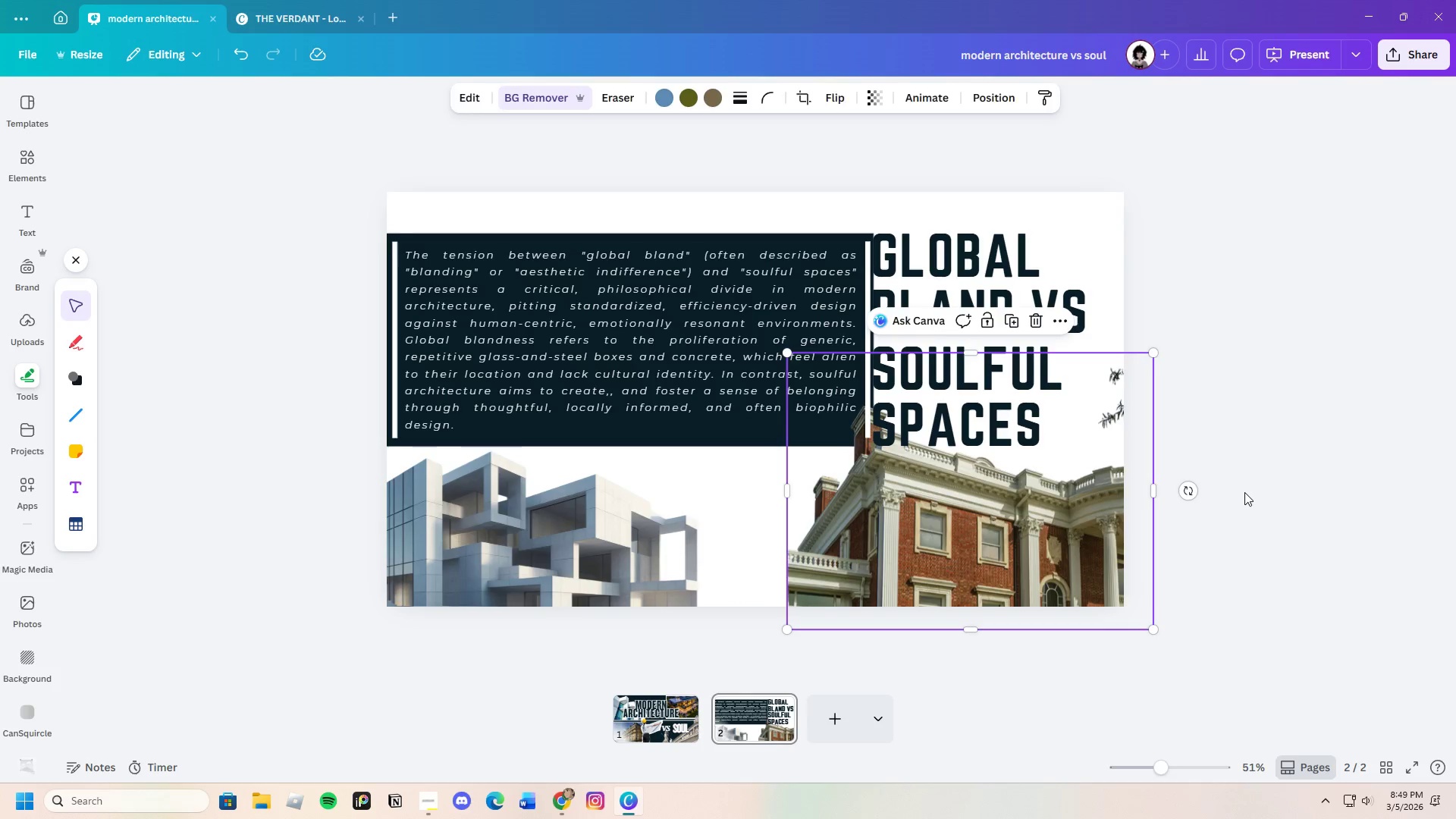 
left_click([1244, 492])
 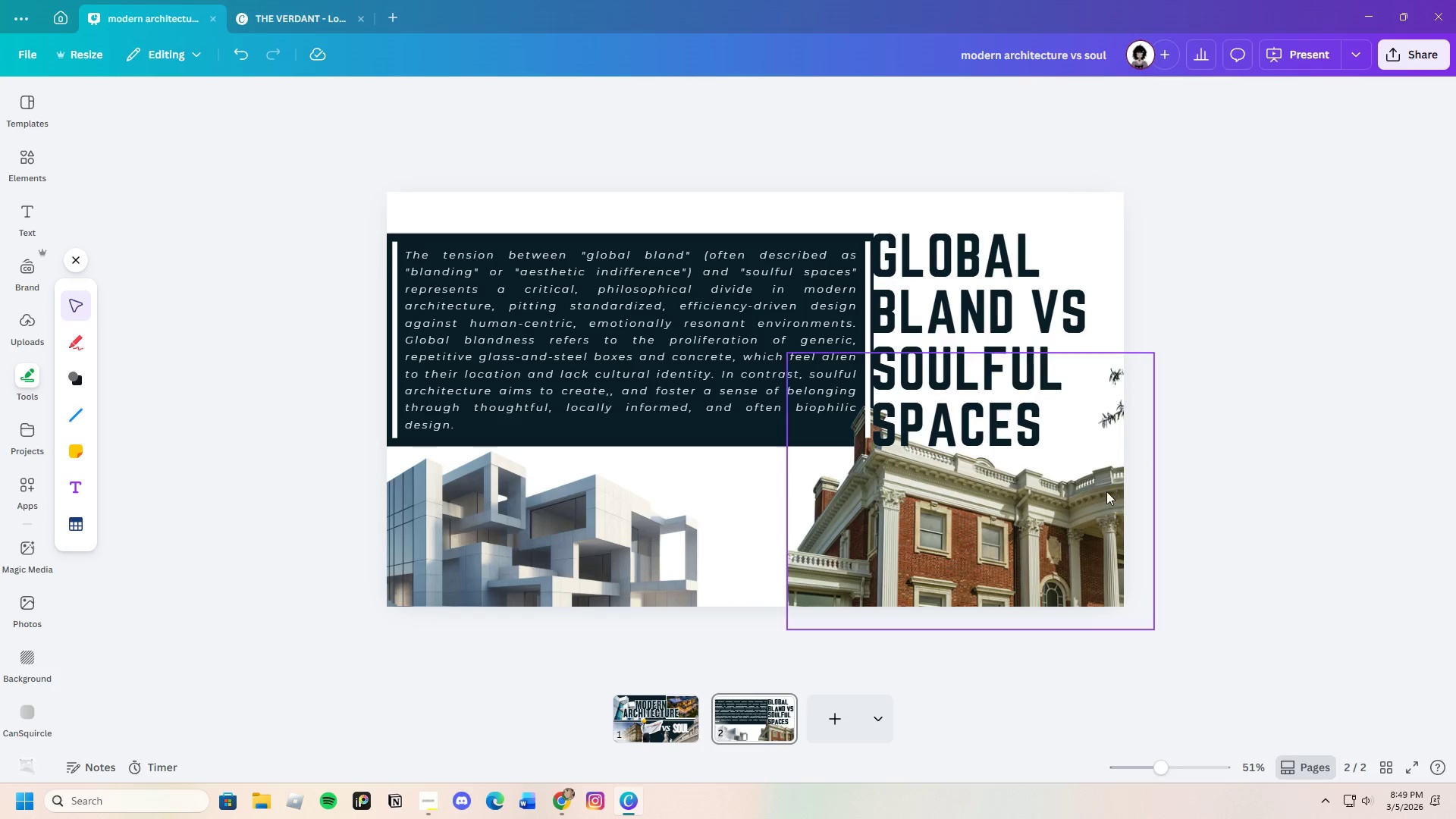 
left_click_drag(start_coordinate=[1089, 489], to_coordinate=[1119, 514])
 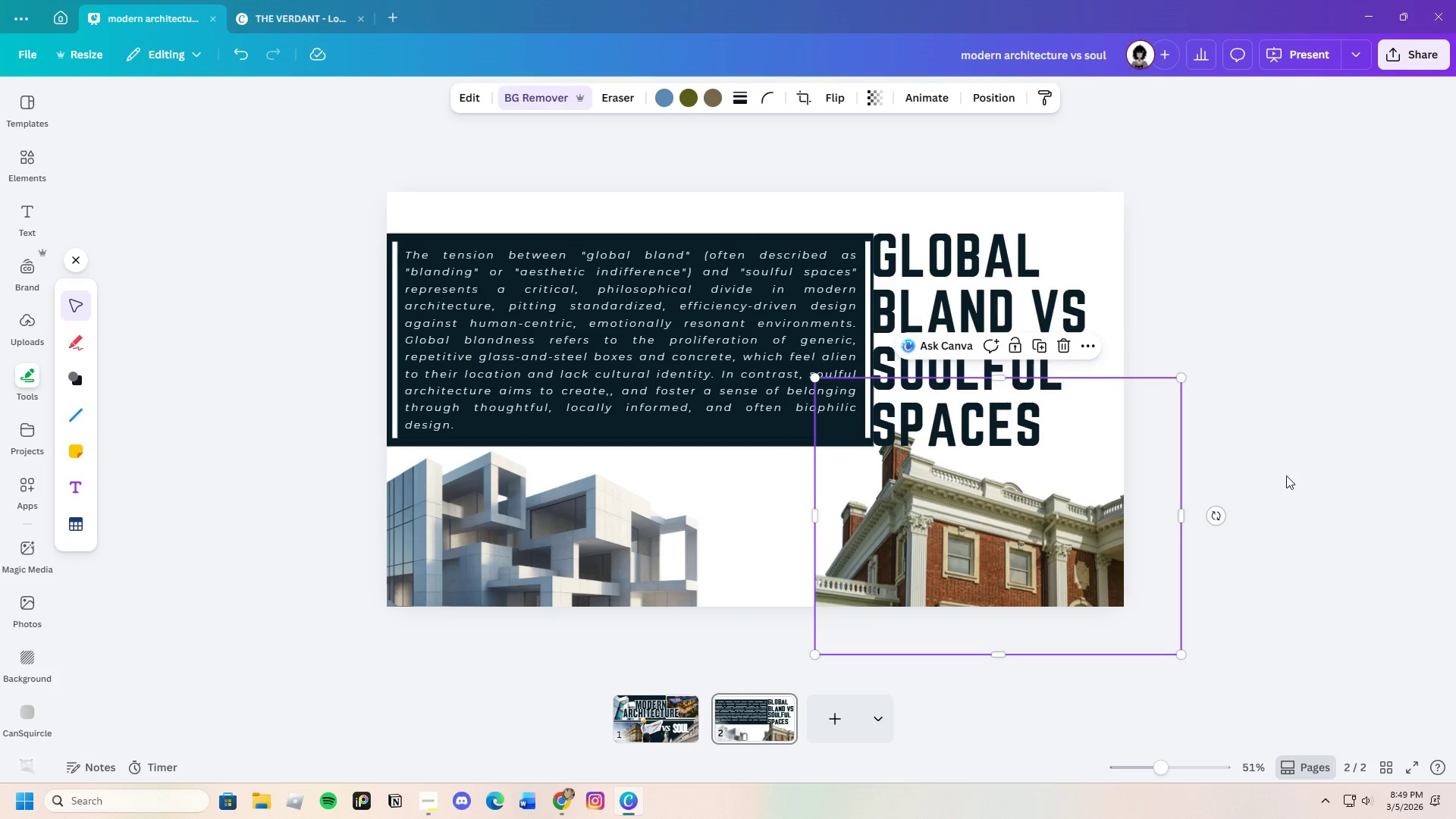 
left_click([1286, 475])
 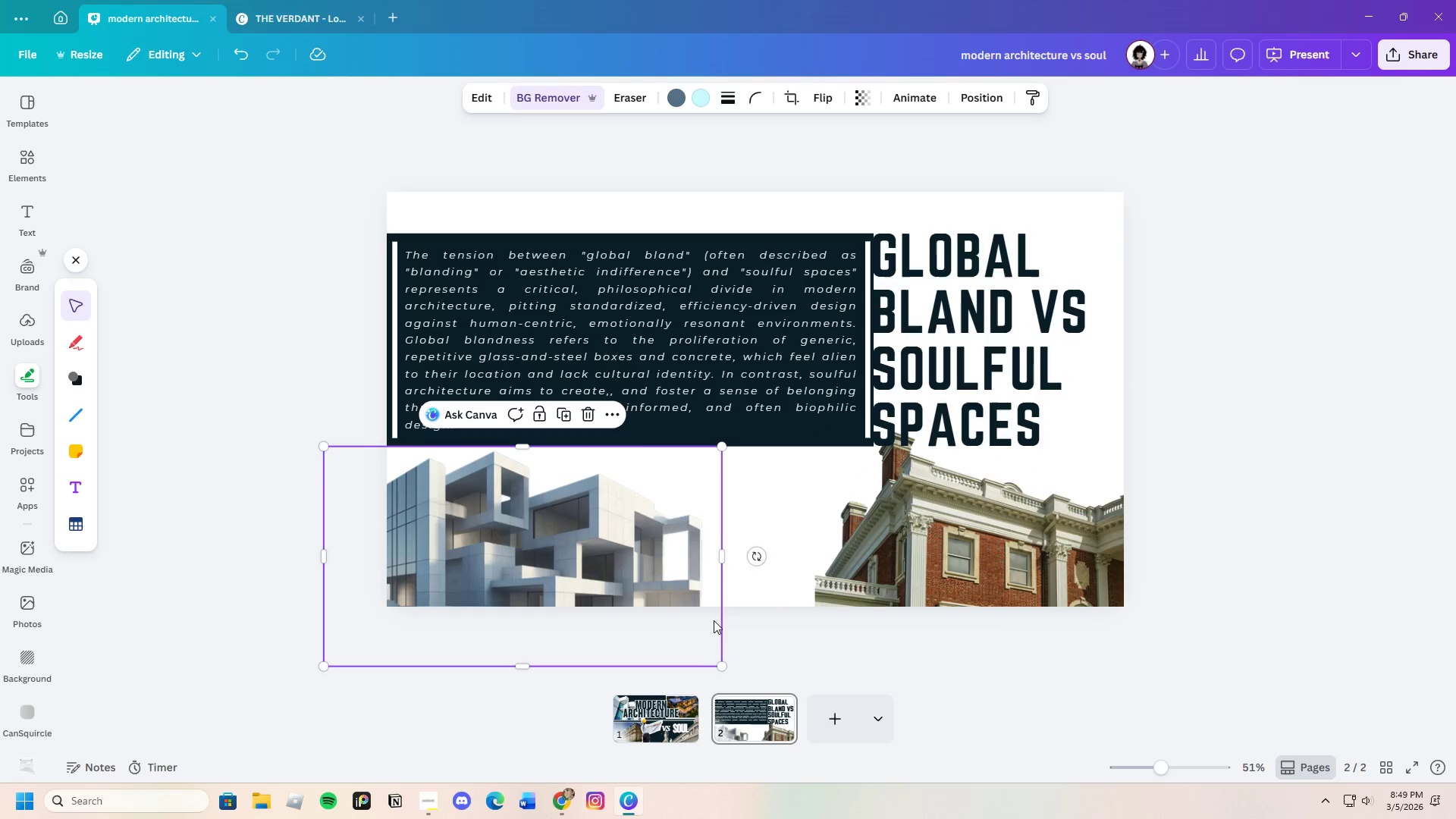 
left_click_drag(start_coordinate=[760, 554], to_coordinate=[806, 562])
 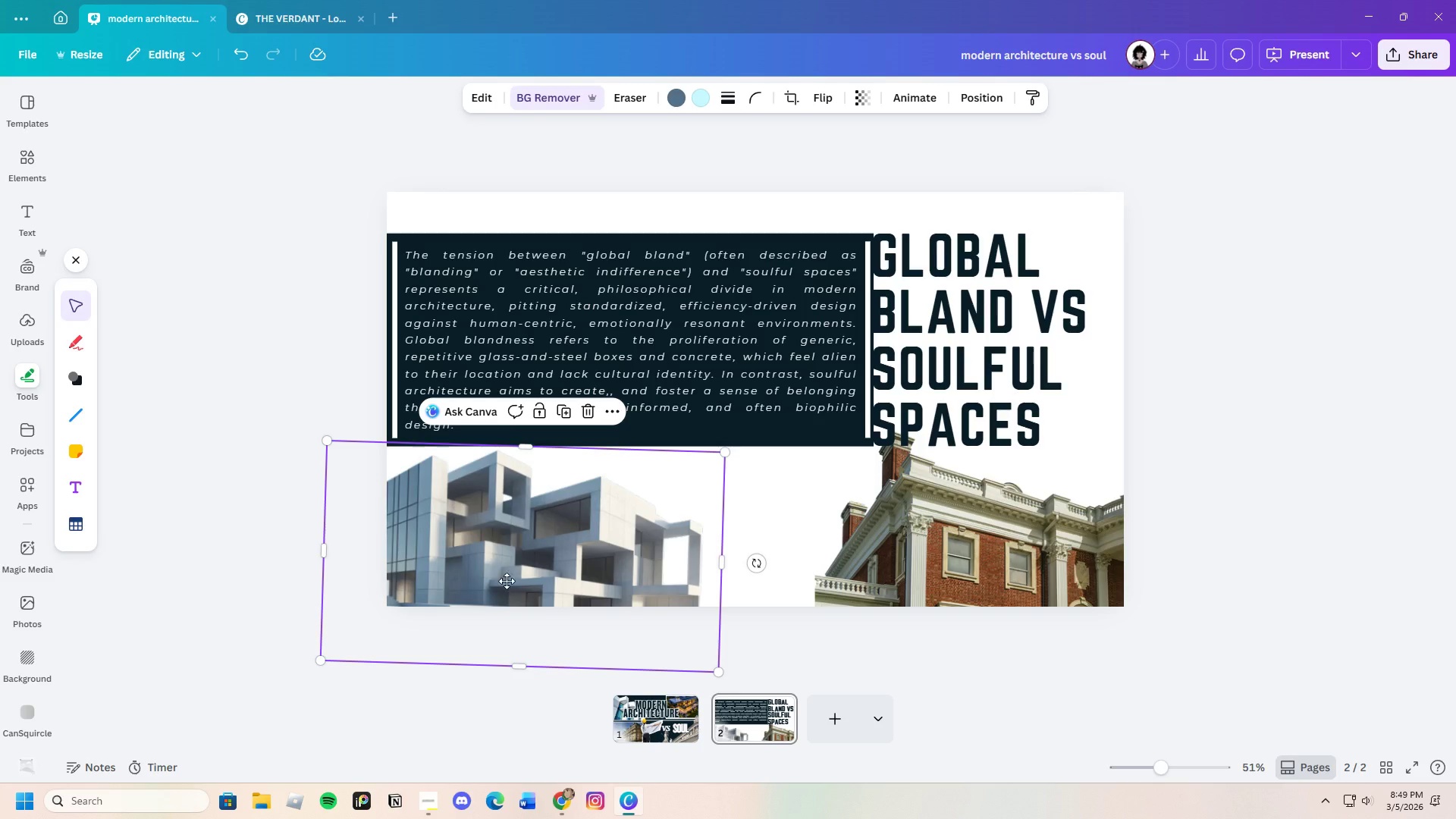 
left_click_drag(start_coordinate=[507, 585], to_coordinate=[490, 559])
 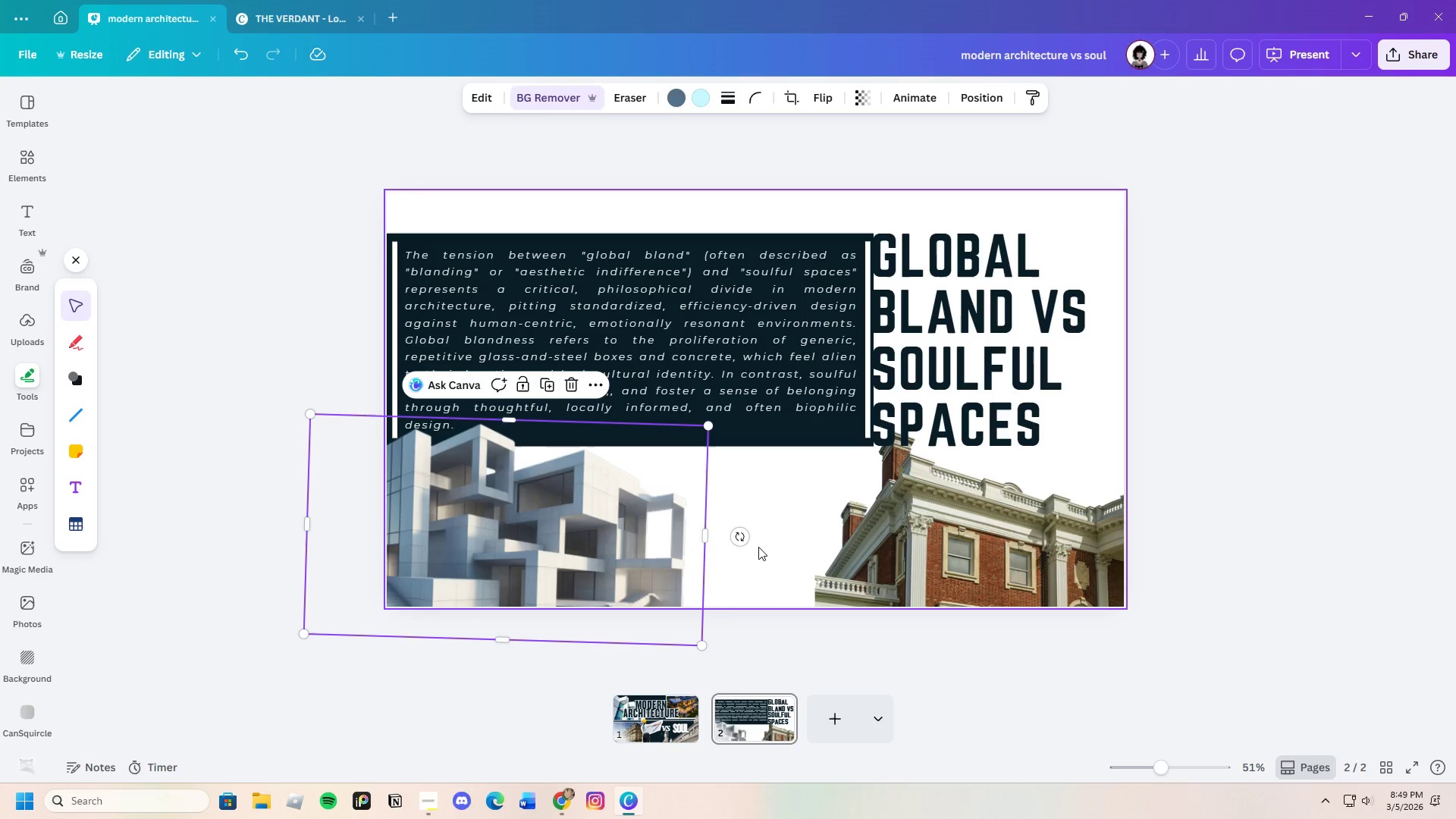 
left_click_drag(start_coordinate=[744, 538], to_coordinate=[748, 534])
 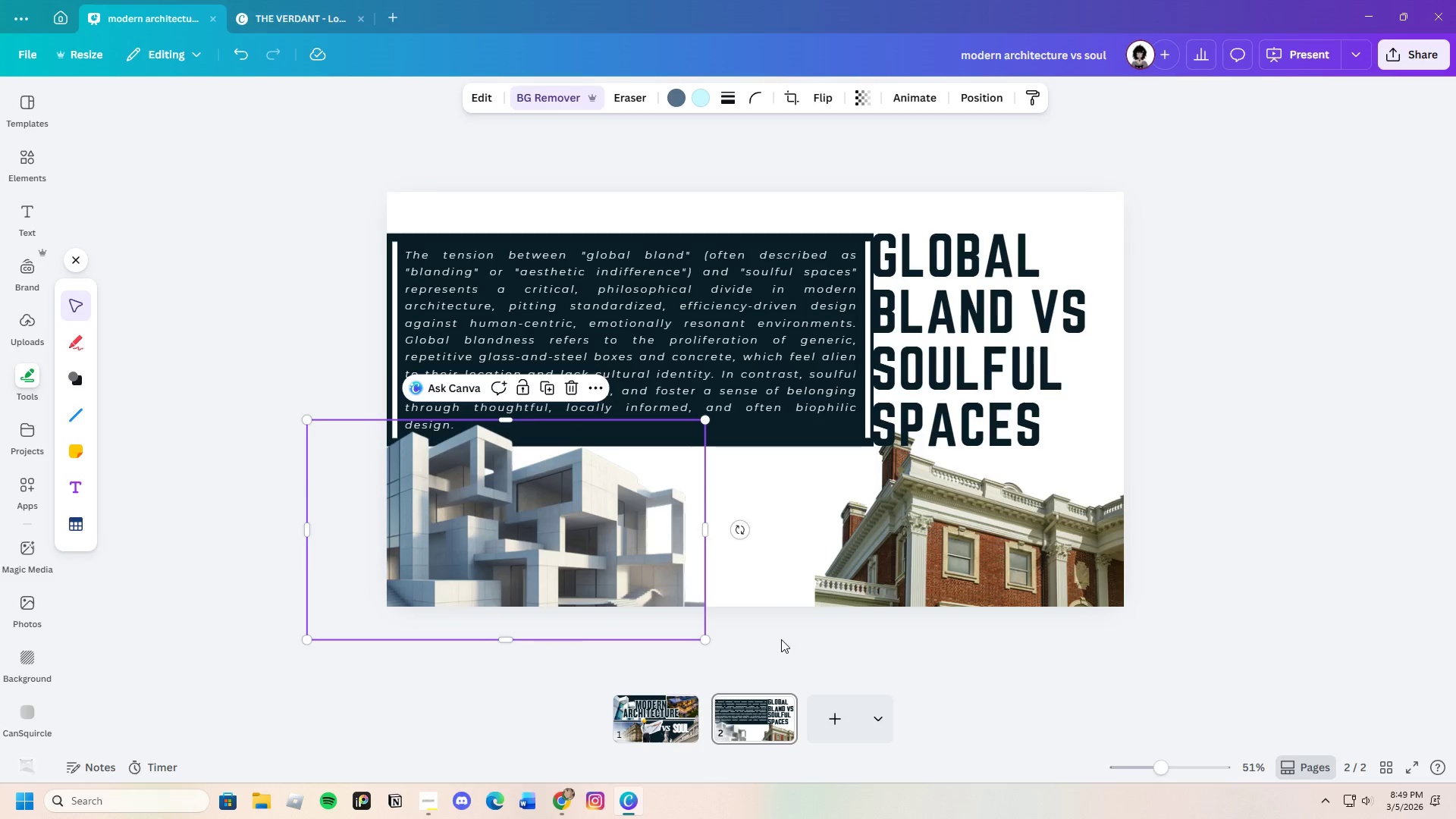 
left_click([781, 639])
 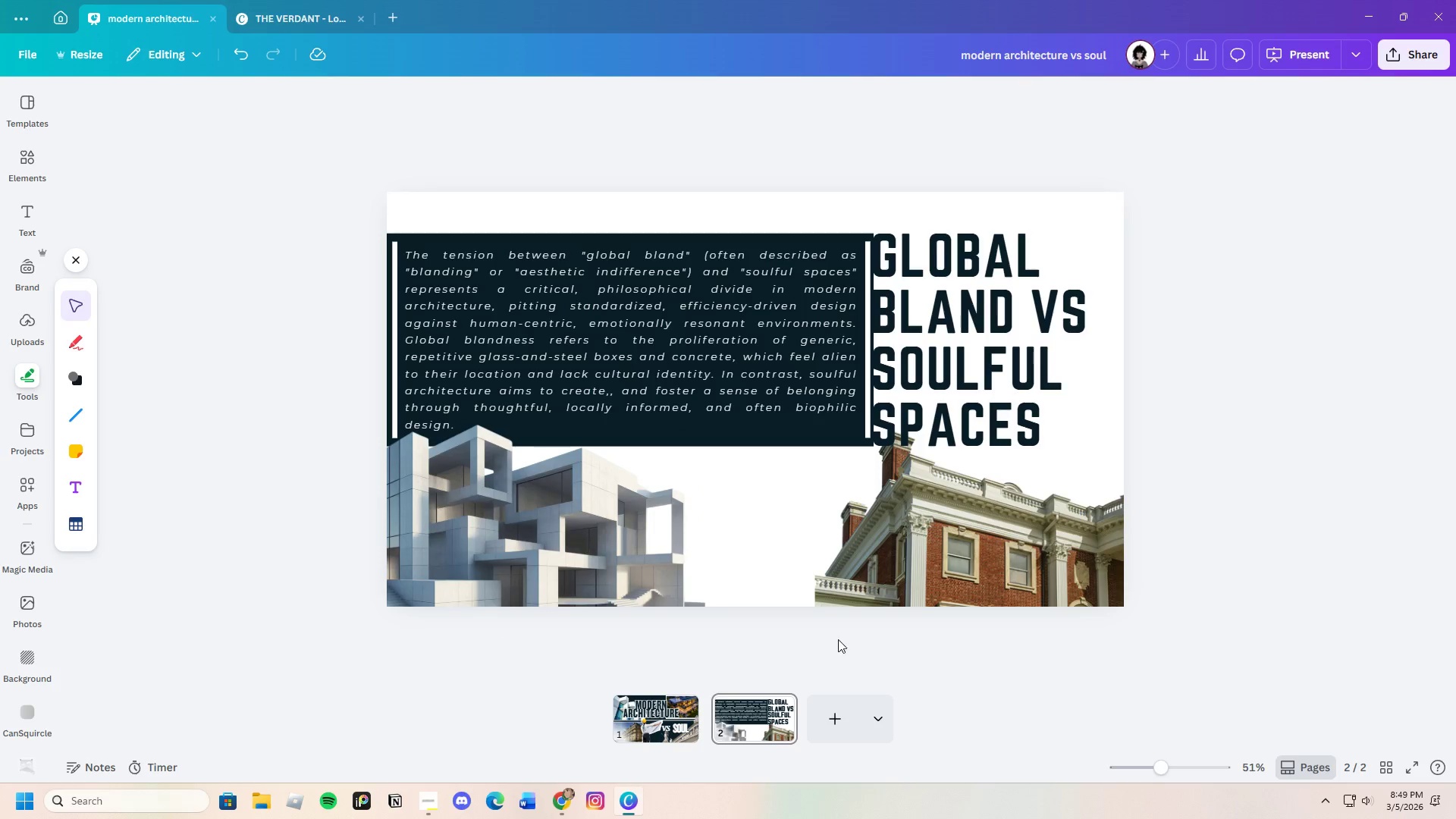 
left_click([1358, 559])
 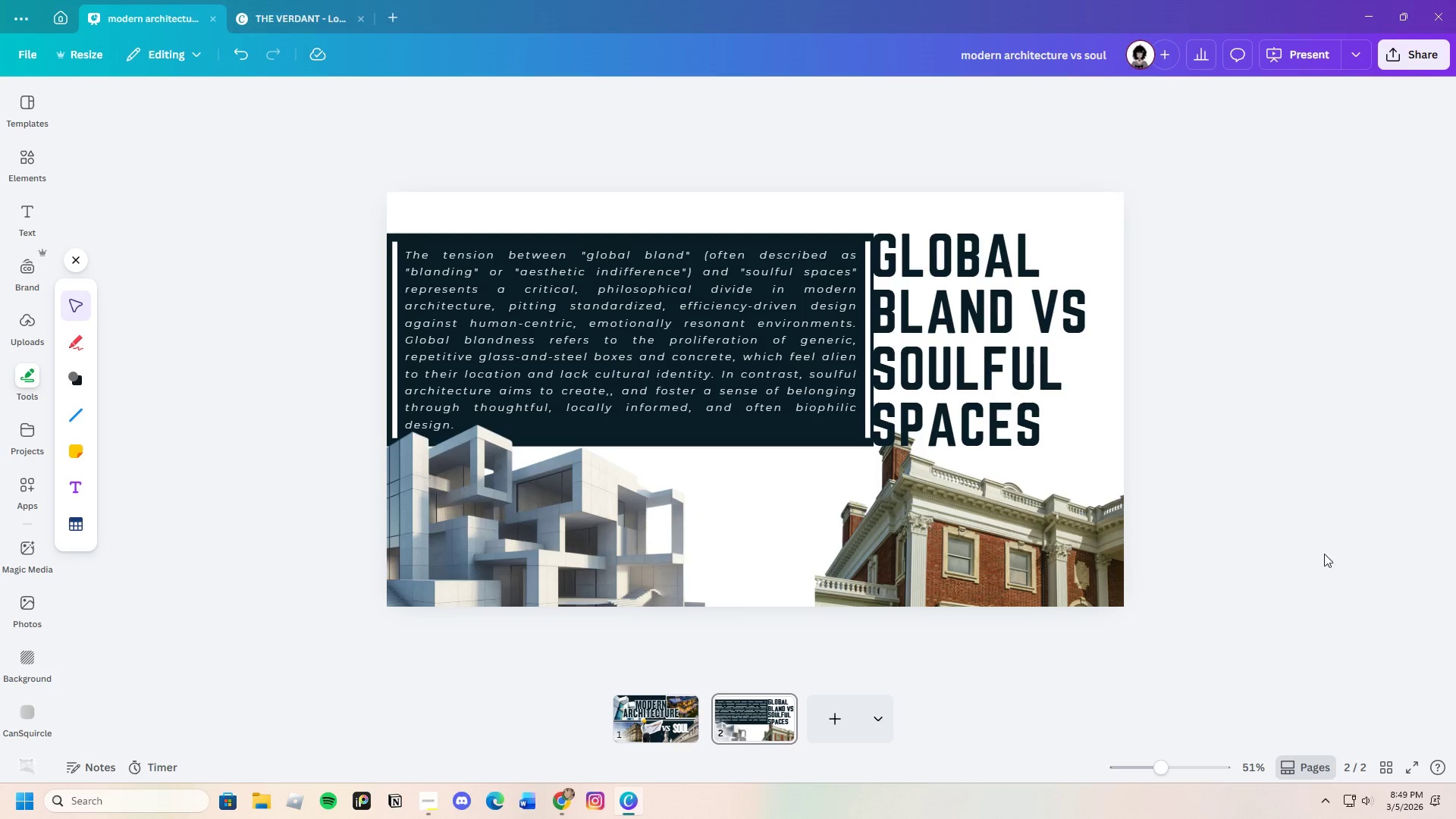 
left_click([1009, 557])
 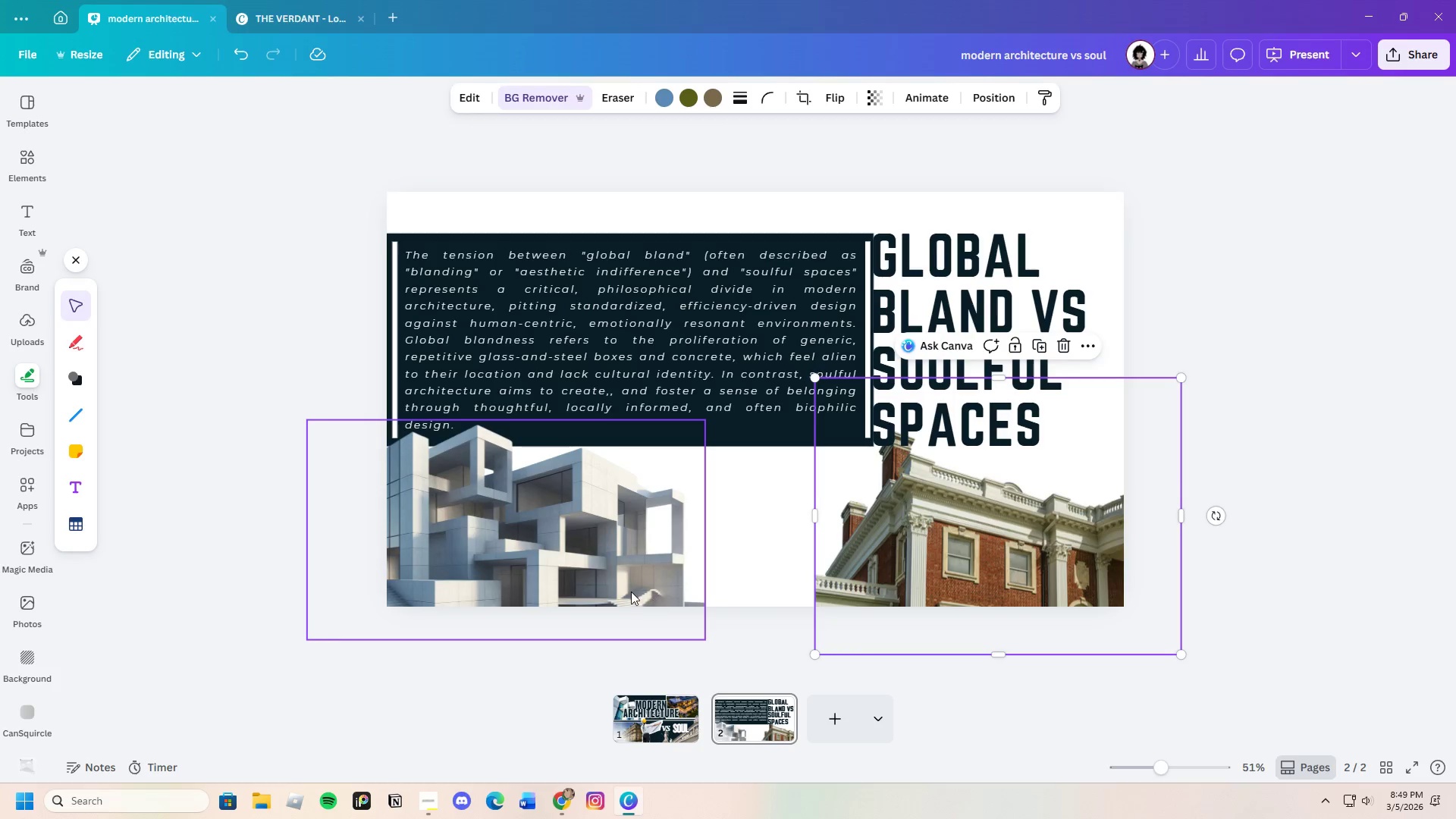 
left_click_drag(start_coordinate=[631, 590], to_coordinate=[769, 591])
 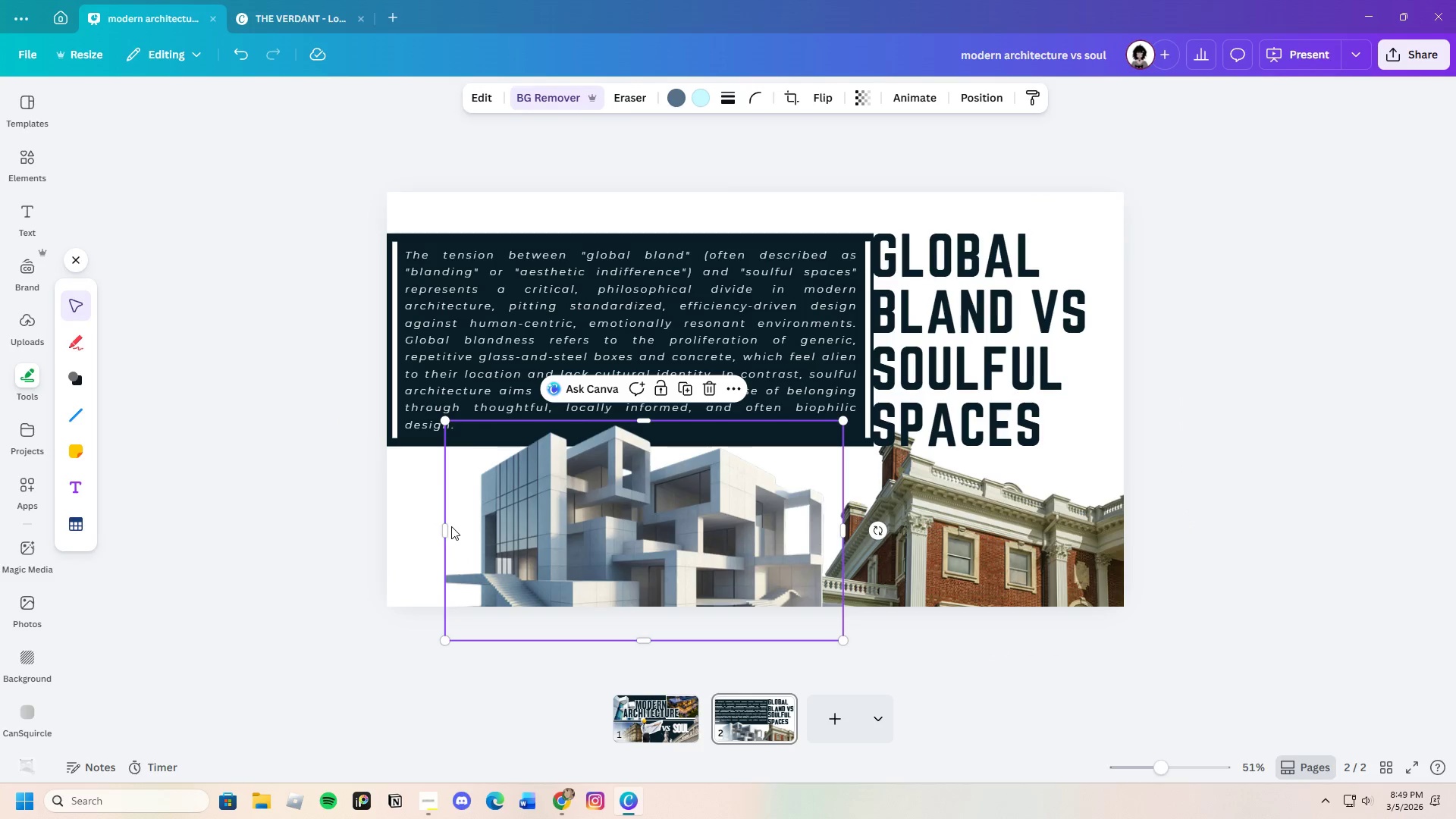 
left_click_drag(start_coordinate=[447, 526], to_coordinate=[348, 532])
 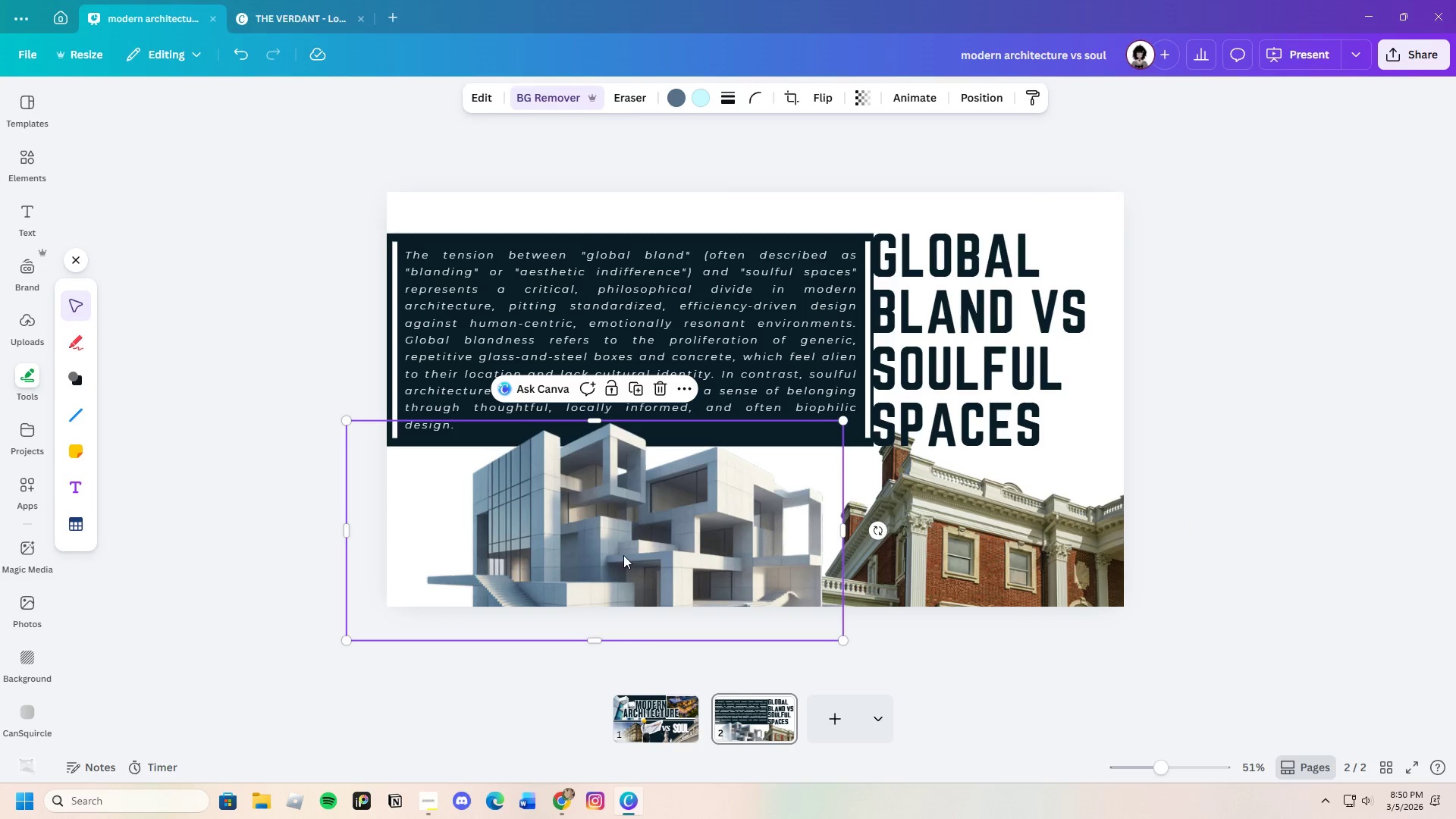 
left_click_drag(start_coordinate=[623, 555], to_coordinate=[592, 557])
 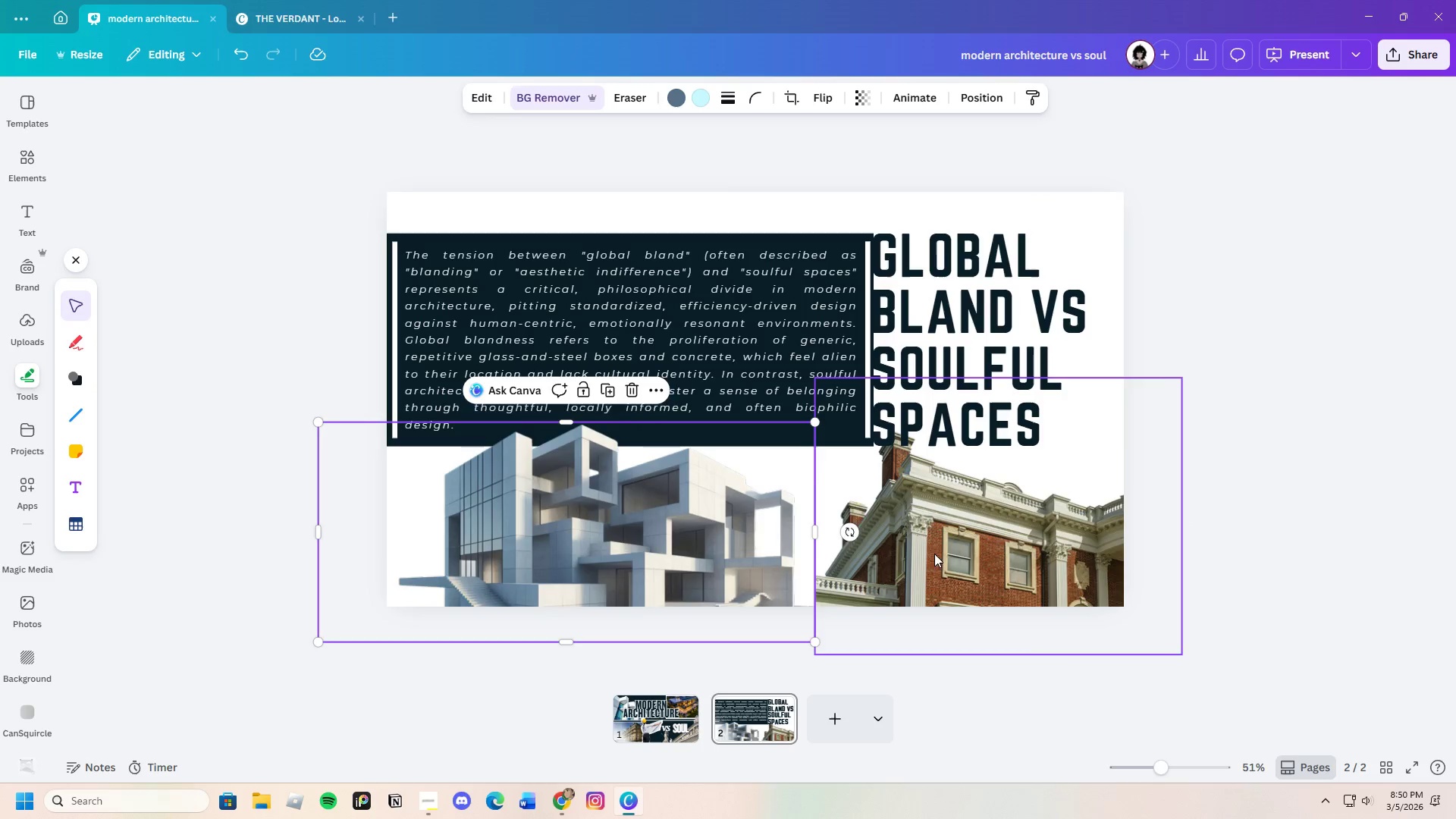 
left_click_drag(start_coordinate=[934, 554], to_coordinate=[897, 558])
 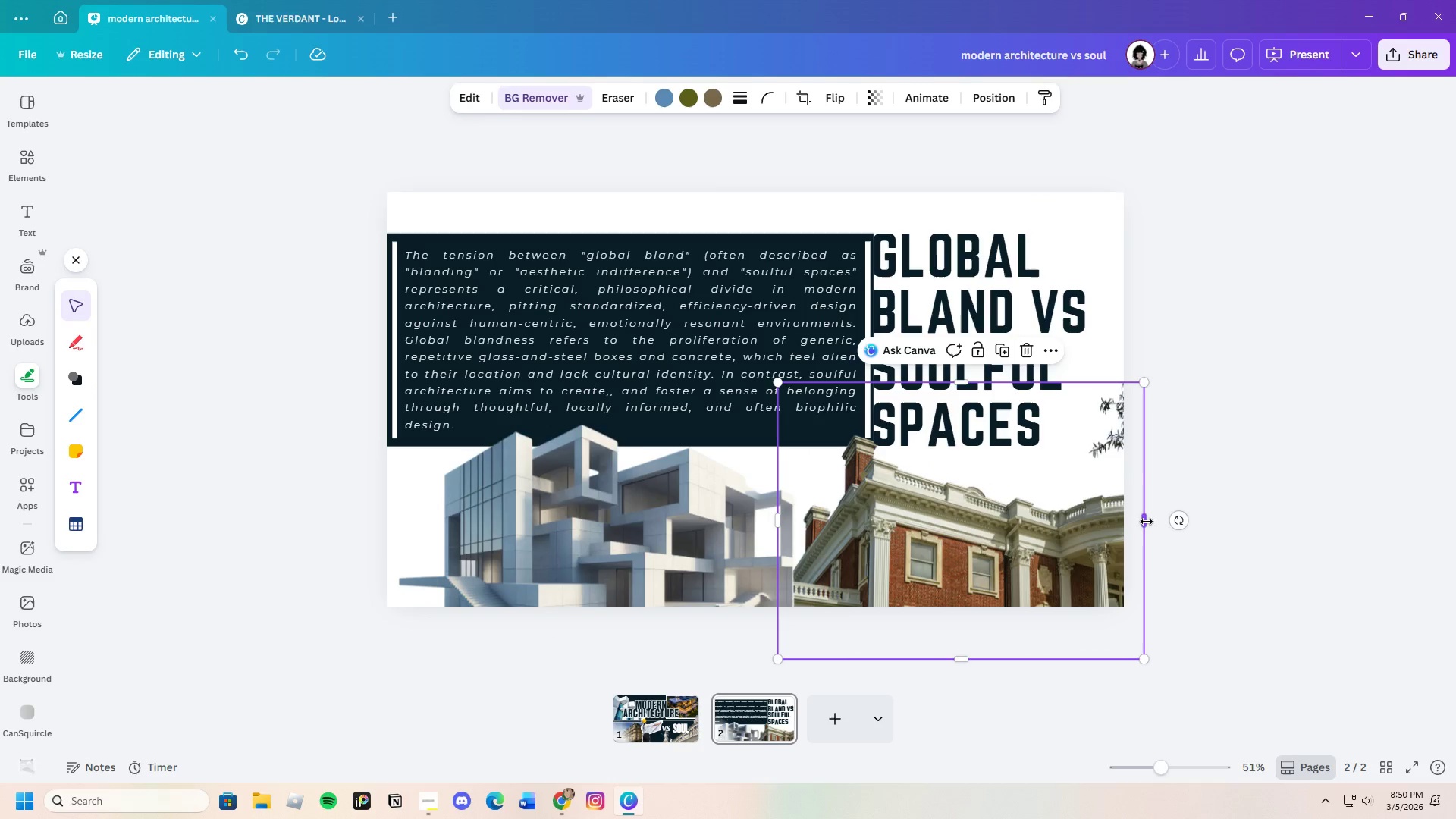 
left_click_drag(start_coordinate=[1147, 521], to_coordinate=[1206, 513])
 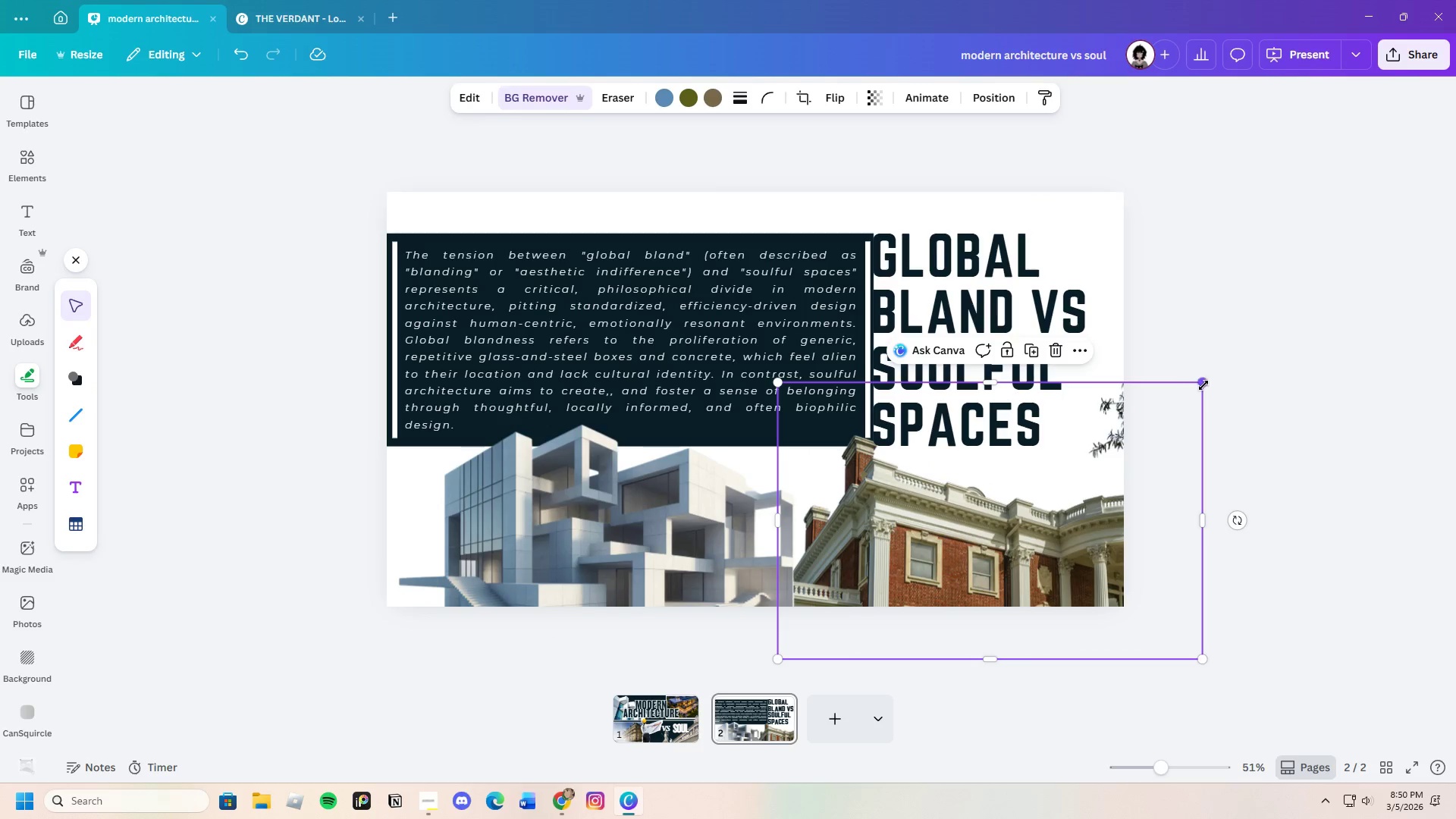 
left_click_drag(start_coordinate=[1204, 385], to_coordinate=[1256, 364])
 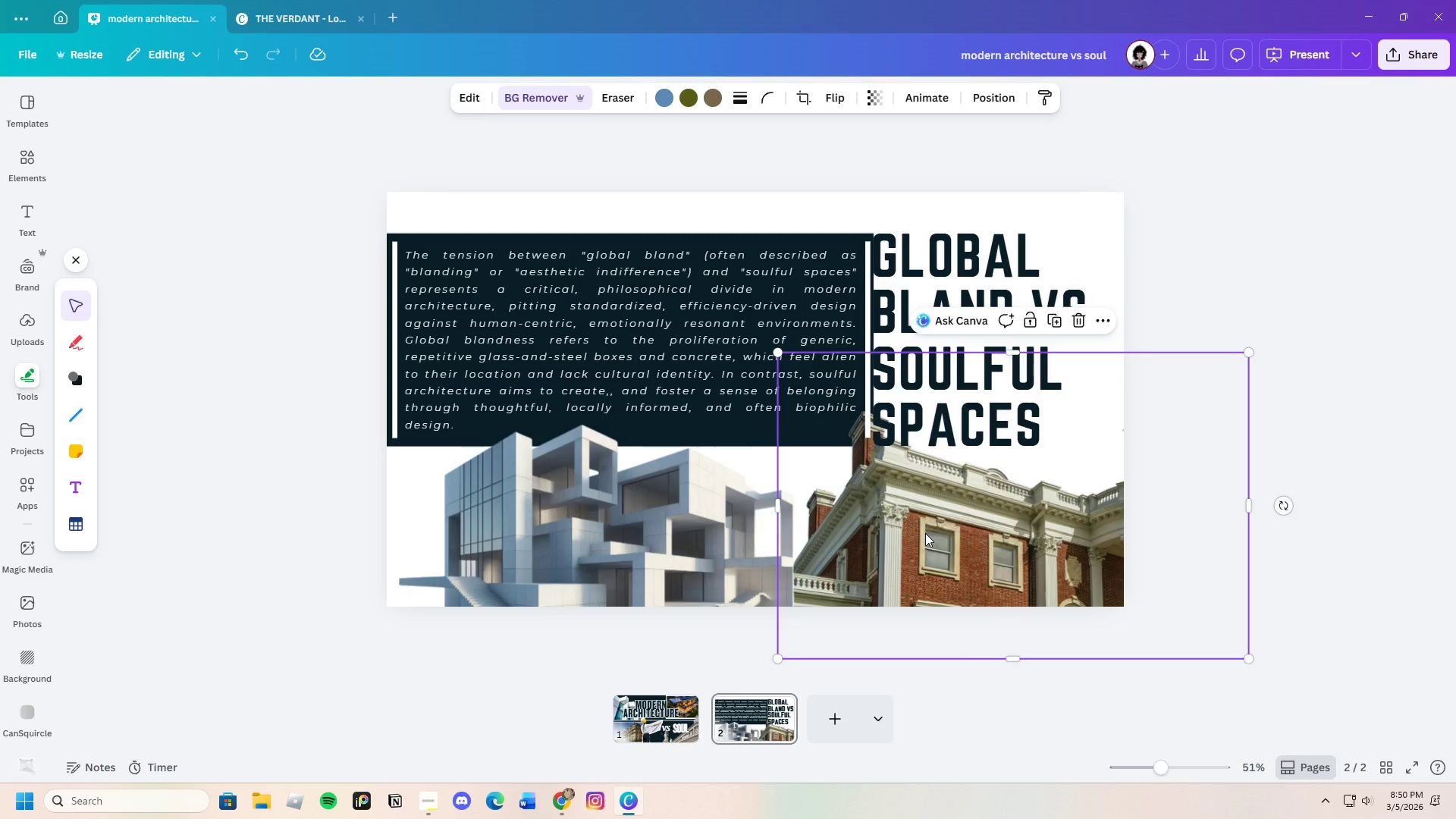 
left_click_drag(start_coordinate=[925, 533], to_coordinate=[896, 549])
 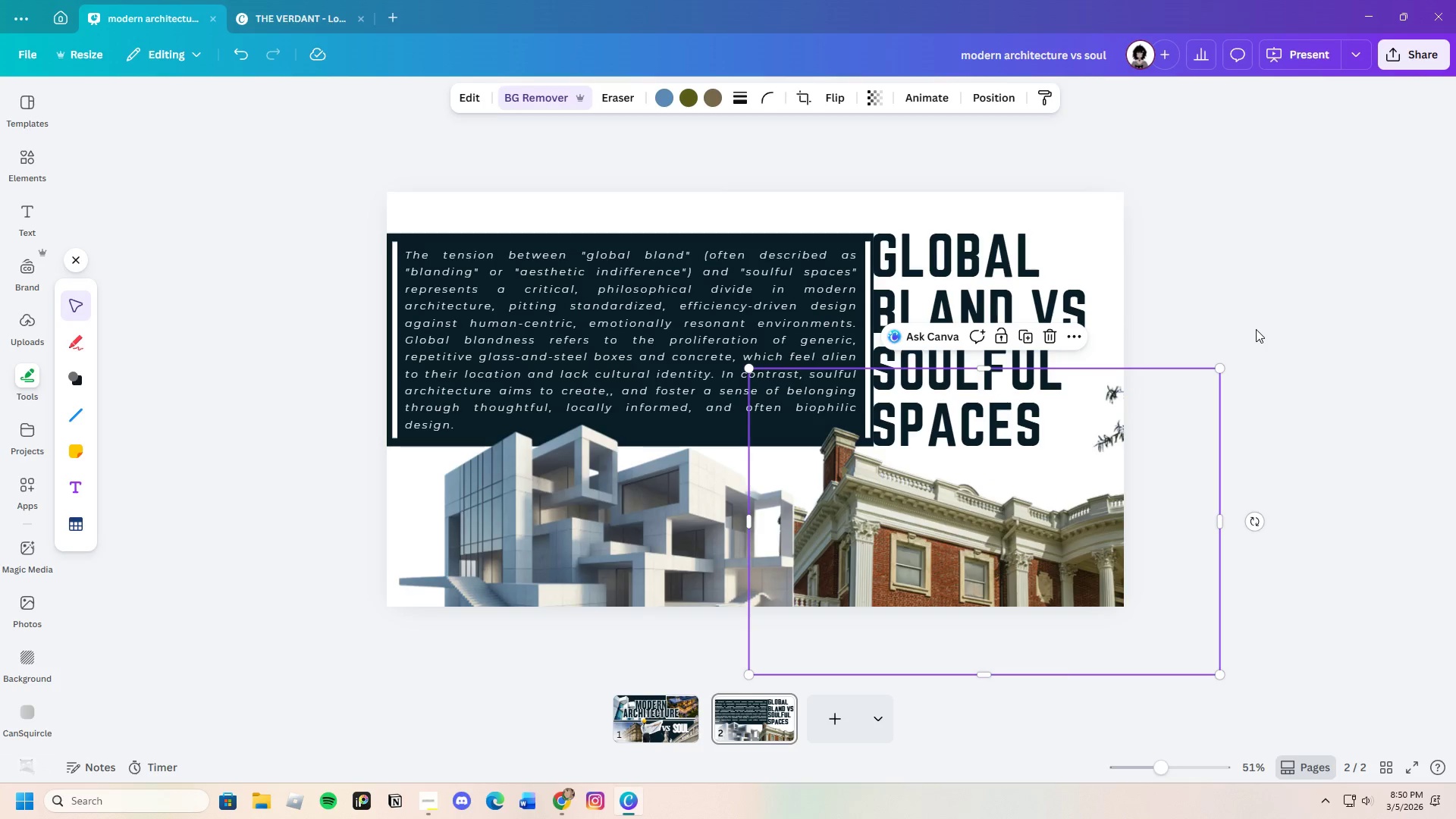 
left_click([1256, 329])
 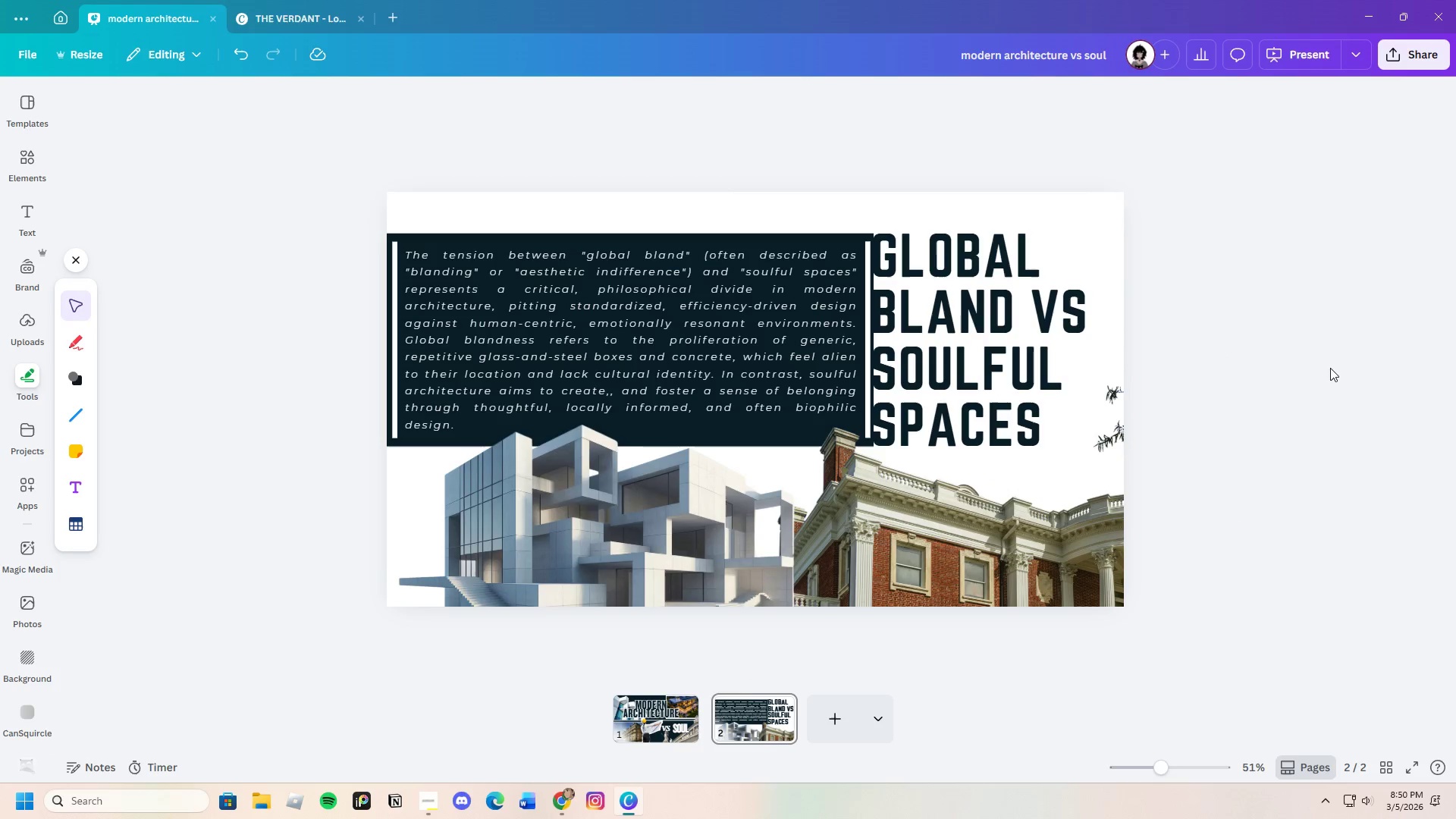 
left_click_drag(start_coordinate=[996, 528], to_coordinate=[980, 526])
 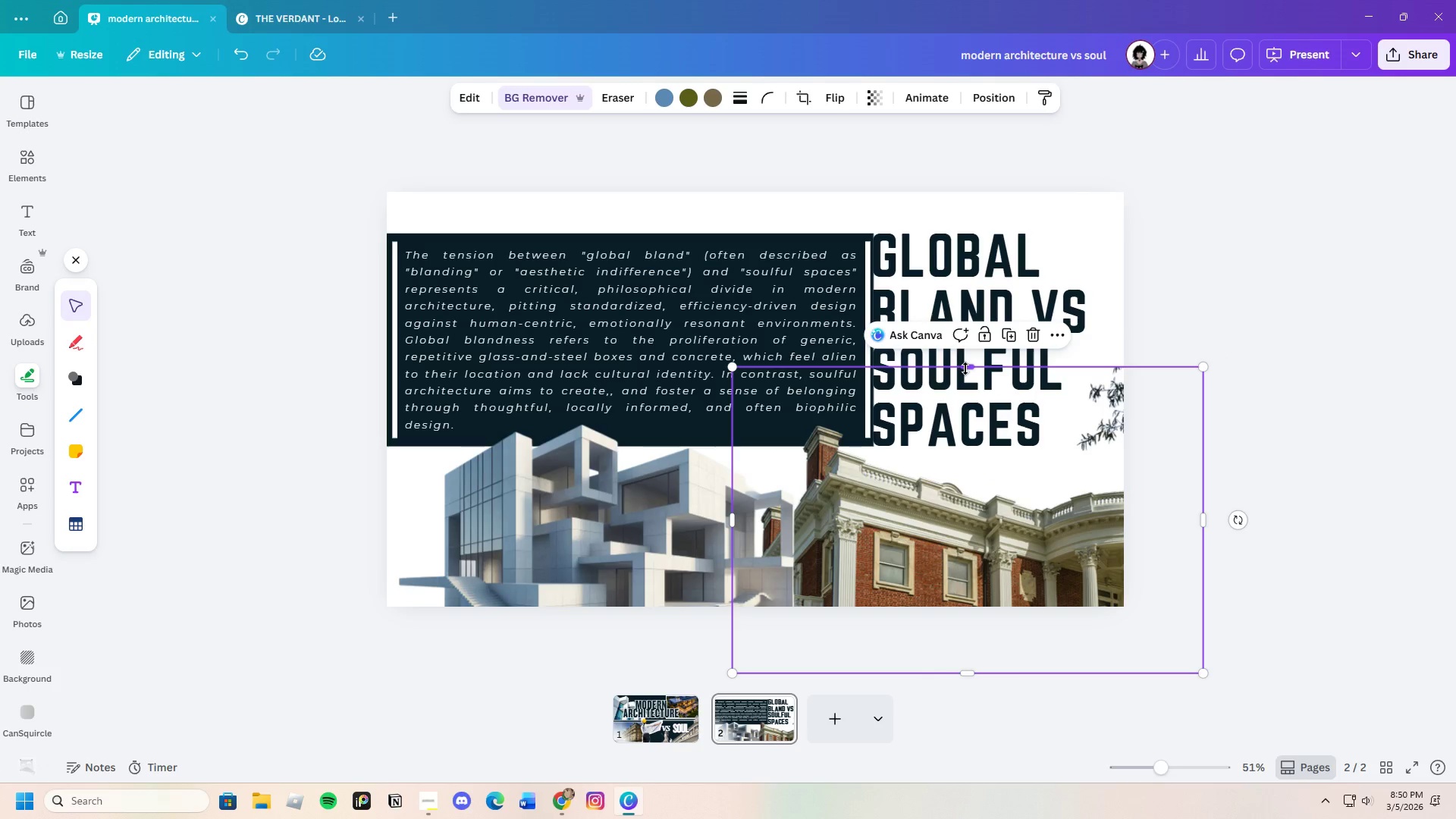 
left_click_drag(start_coordinate=[965, 369], to_coordinate=[968, 375])
 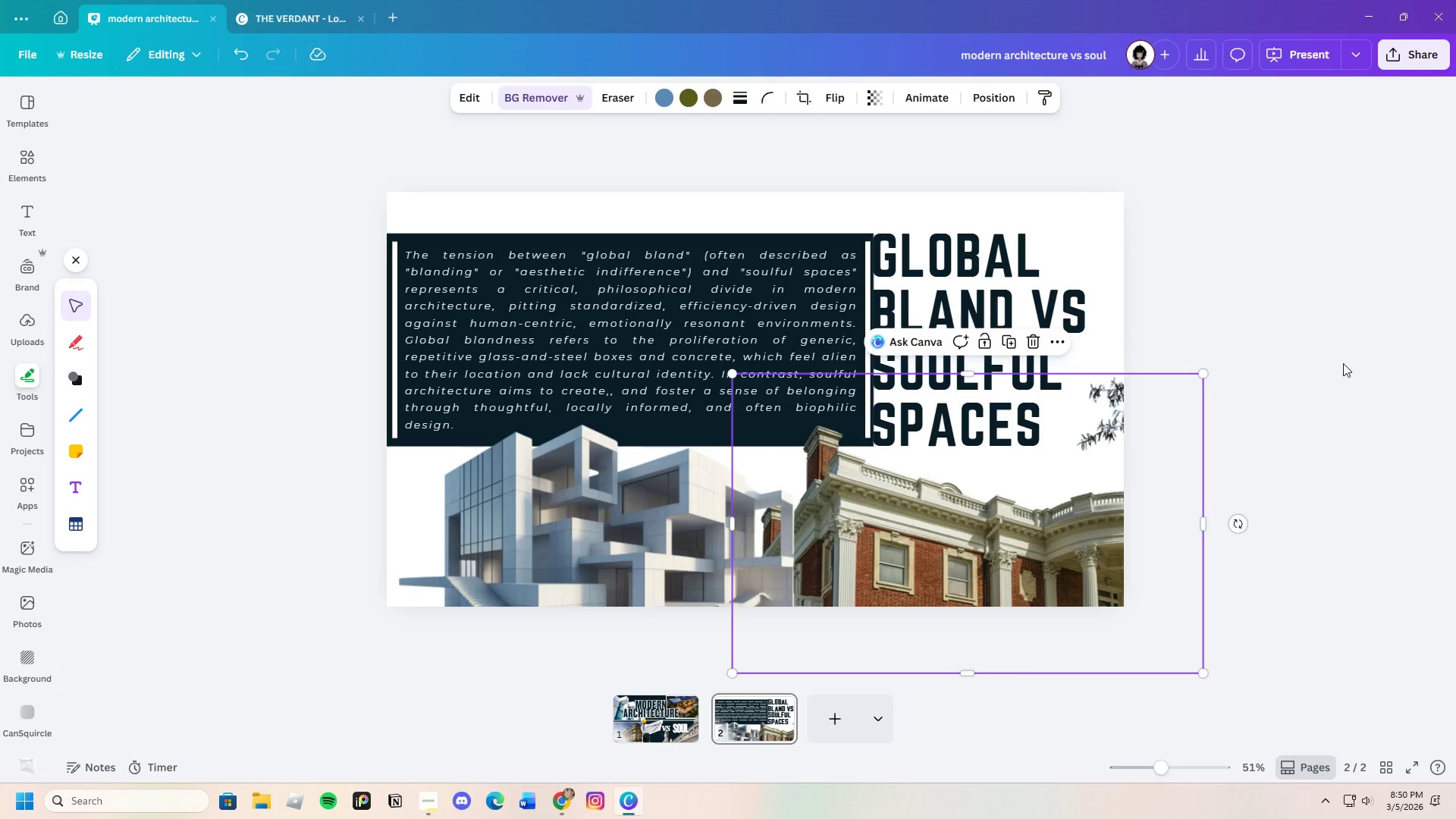 
left_click([1343, 363])
 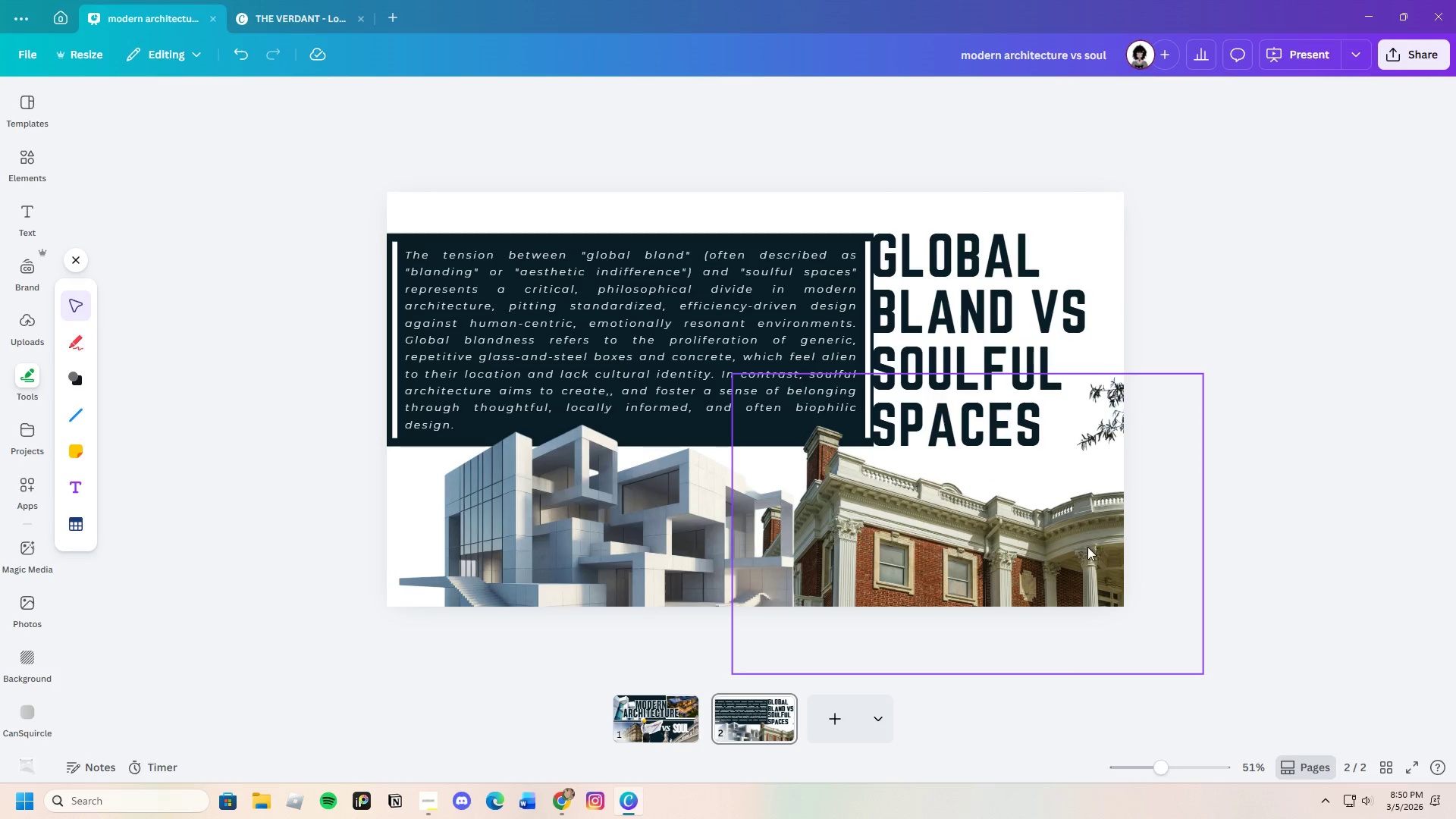 
left_click_drag(start_coordinate=[1087, 547], to_coordinate=[1077, 544])
 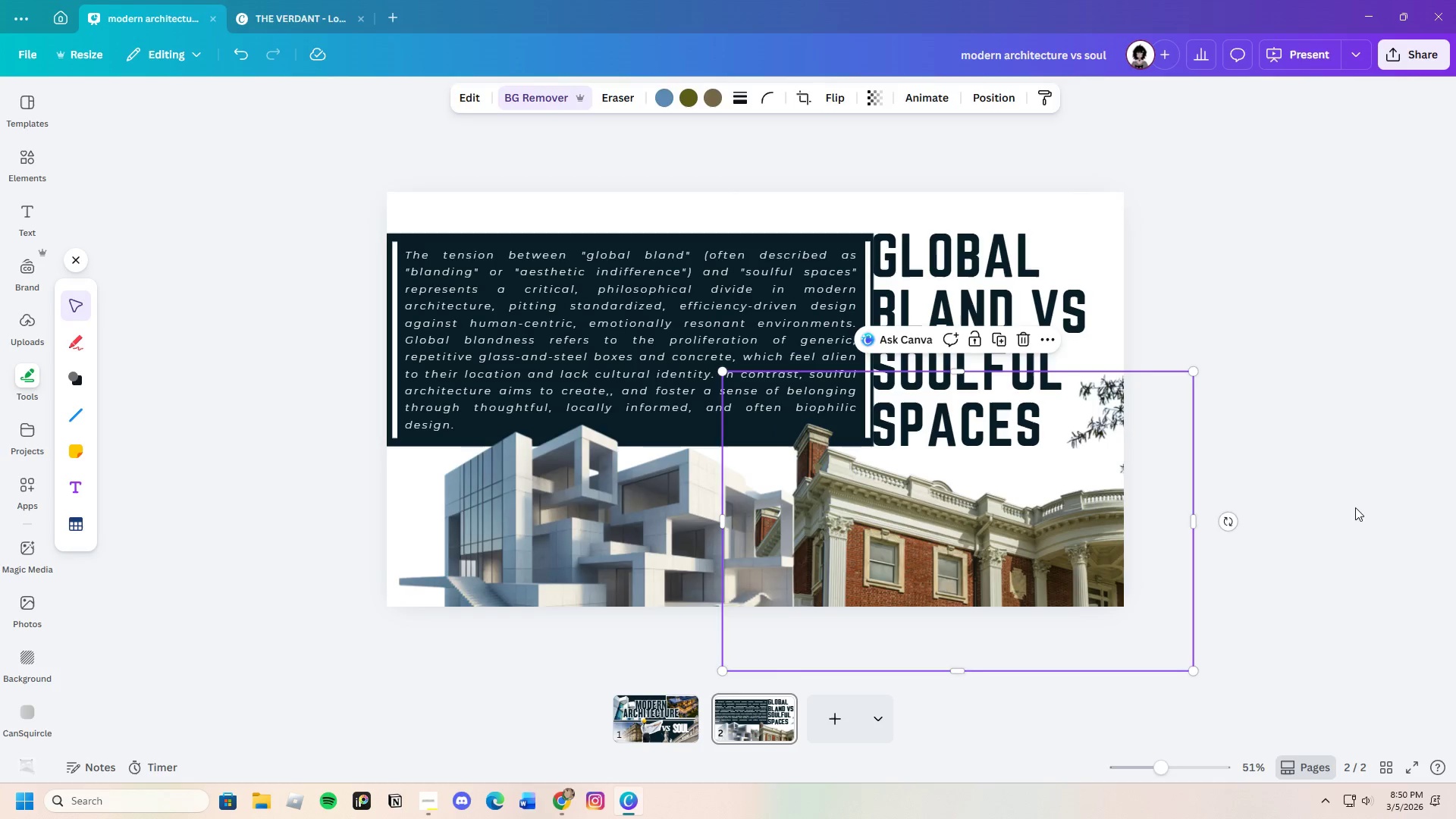 
left_click([1355, 507])
 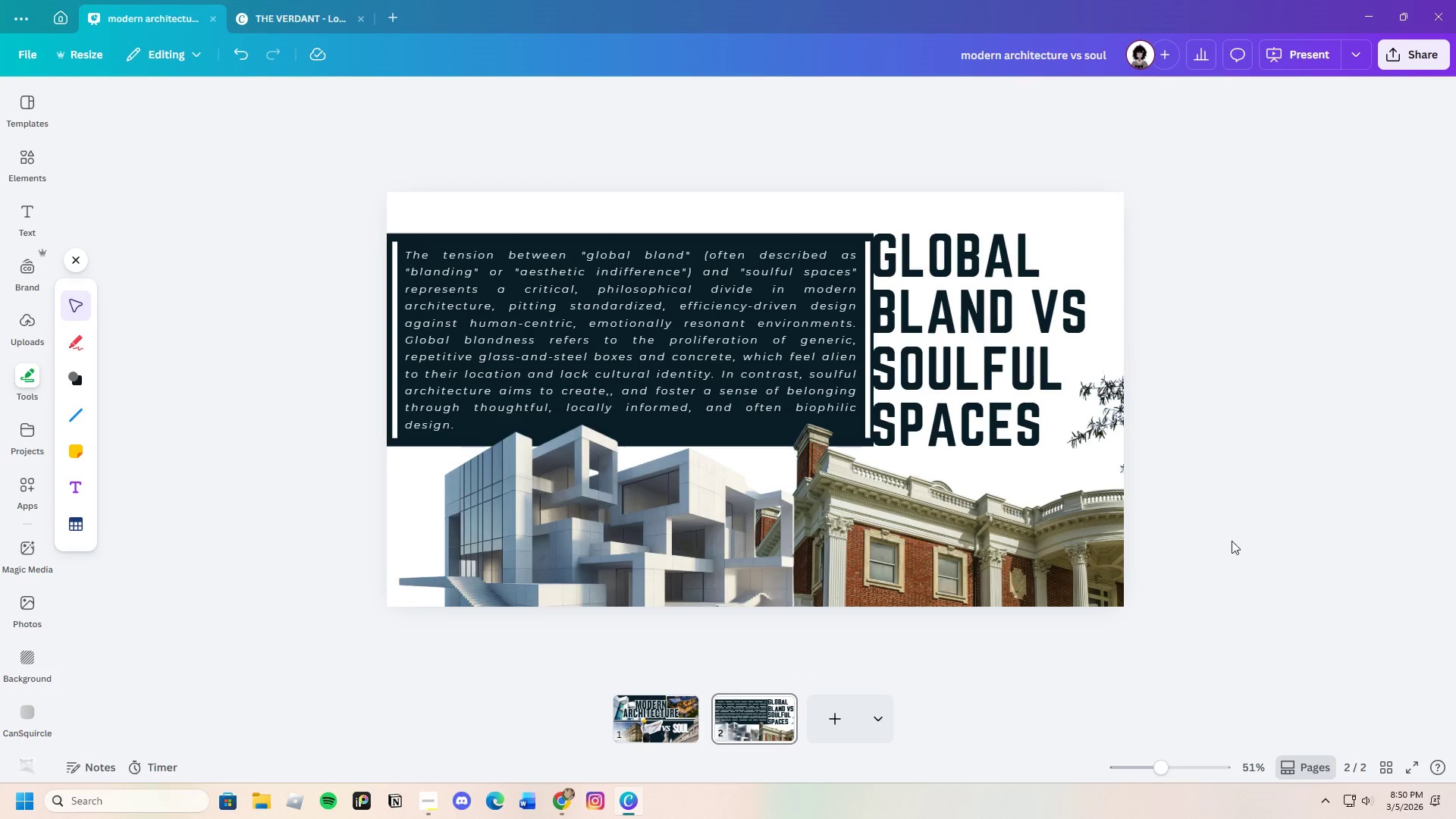 
left_click_drag(start_coordinate=[661, 572], to_coordinate=[595, 570])
 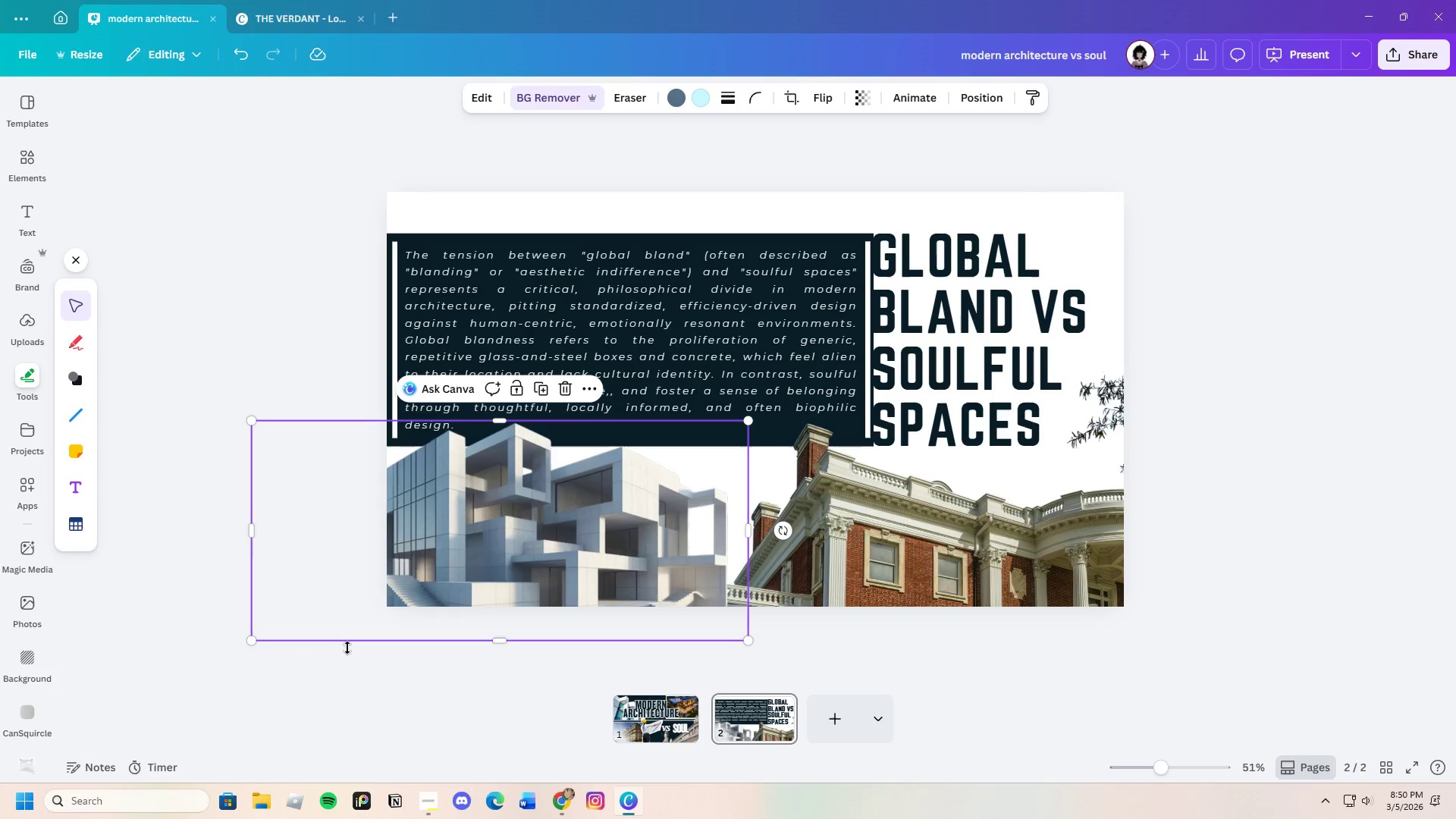 
left_click([351, 663])
 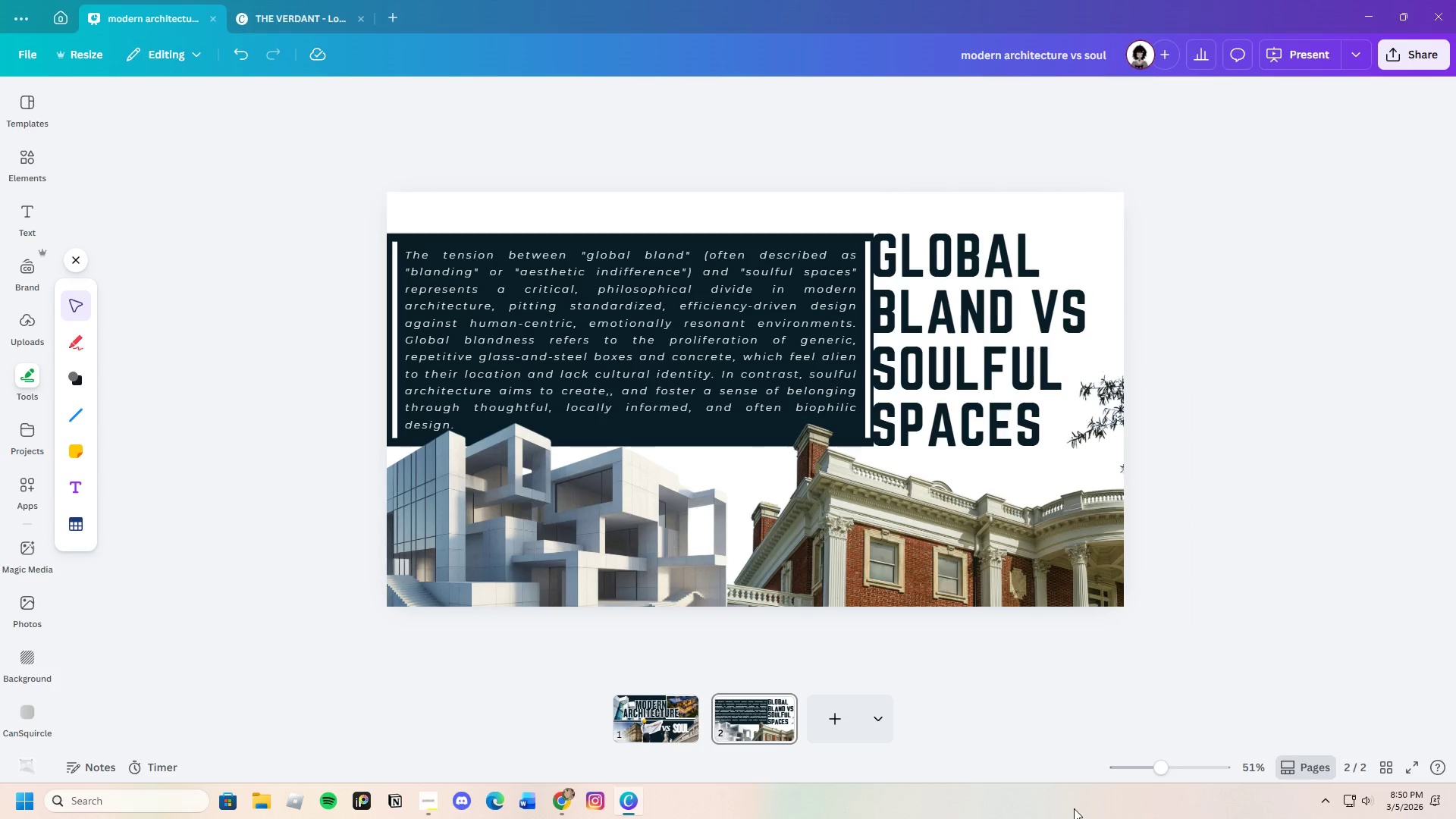 
left_click_drag(start_coordinate=[1163, 771], to_coordinate=[1156, 771])
 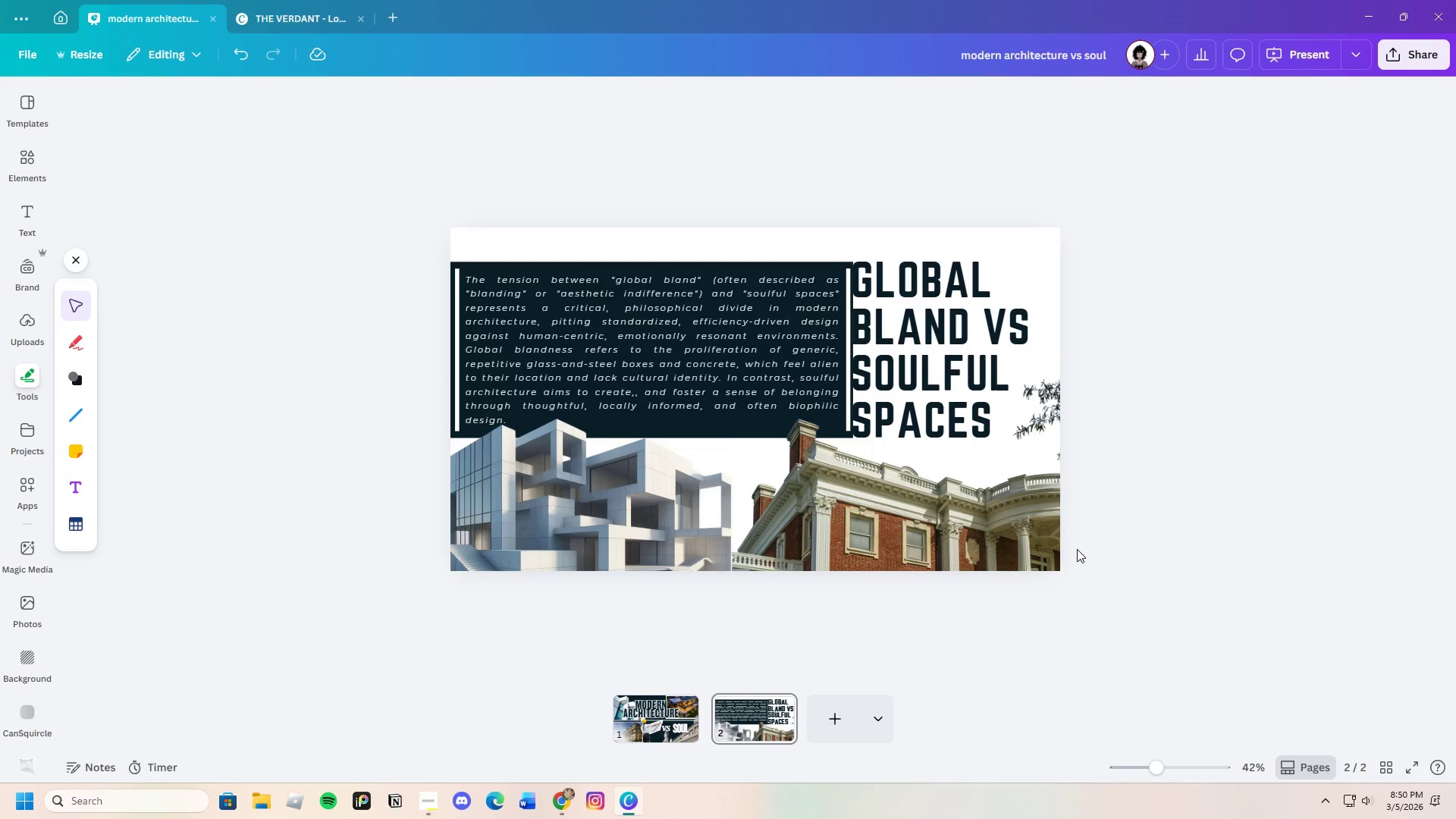 
left_click_drag(start_coordinate=[991, 535], to_coordinate=[996, 561])
 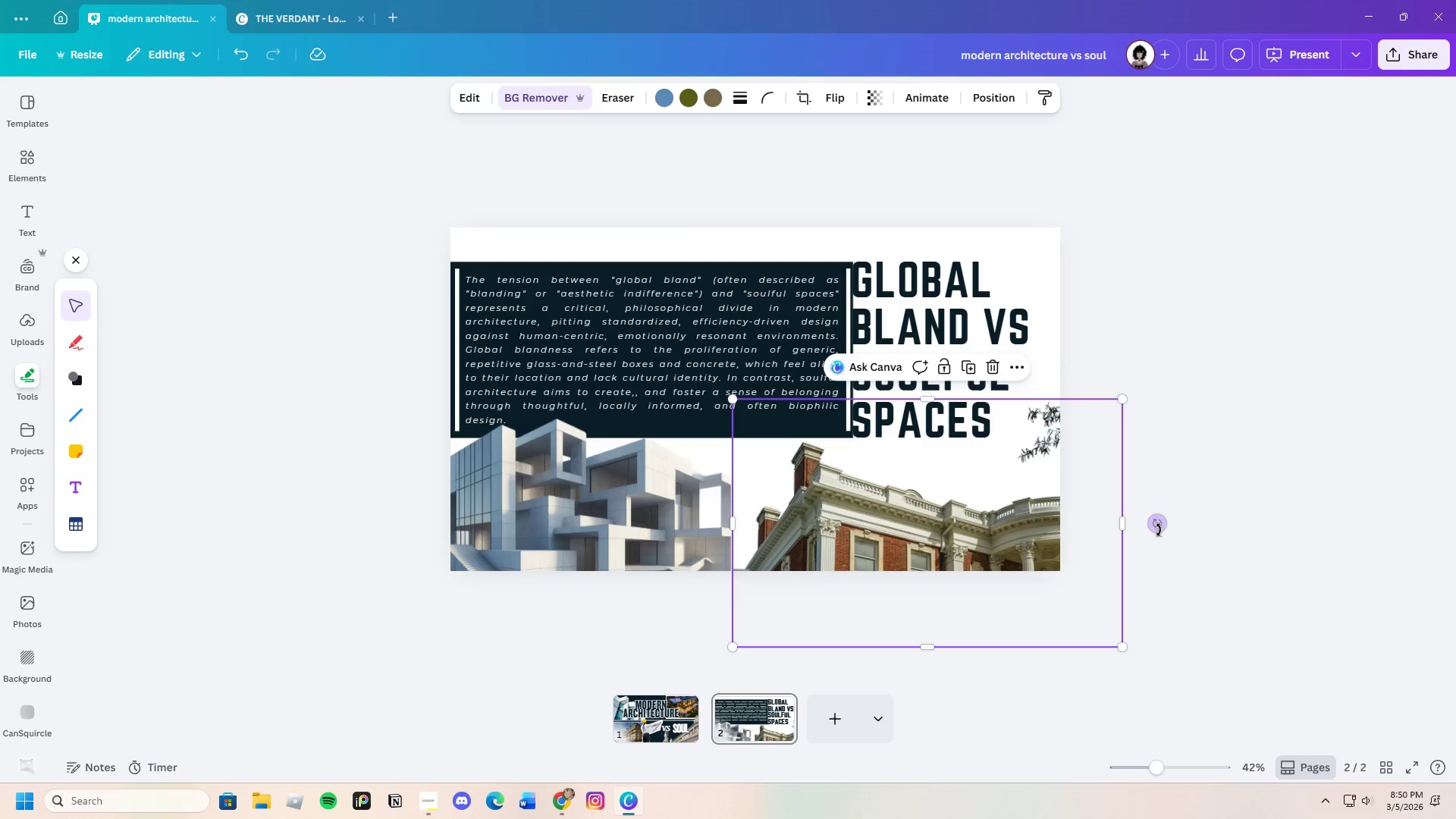 
left_click_drag(start_coordinate=[1159, 529], to_coordinate=[1170, 526])
 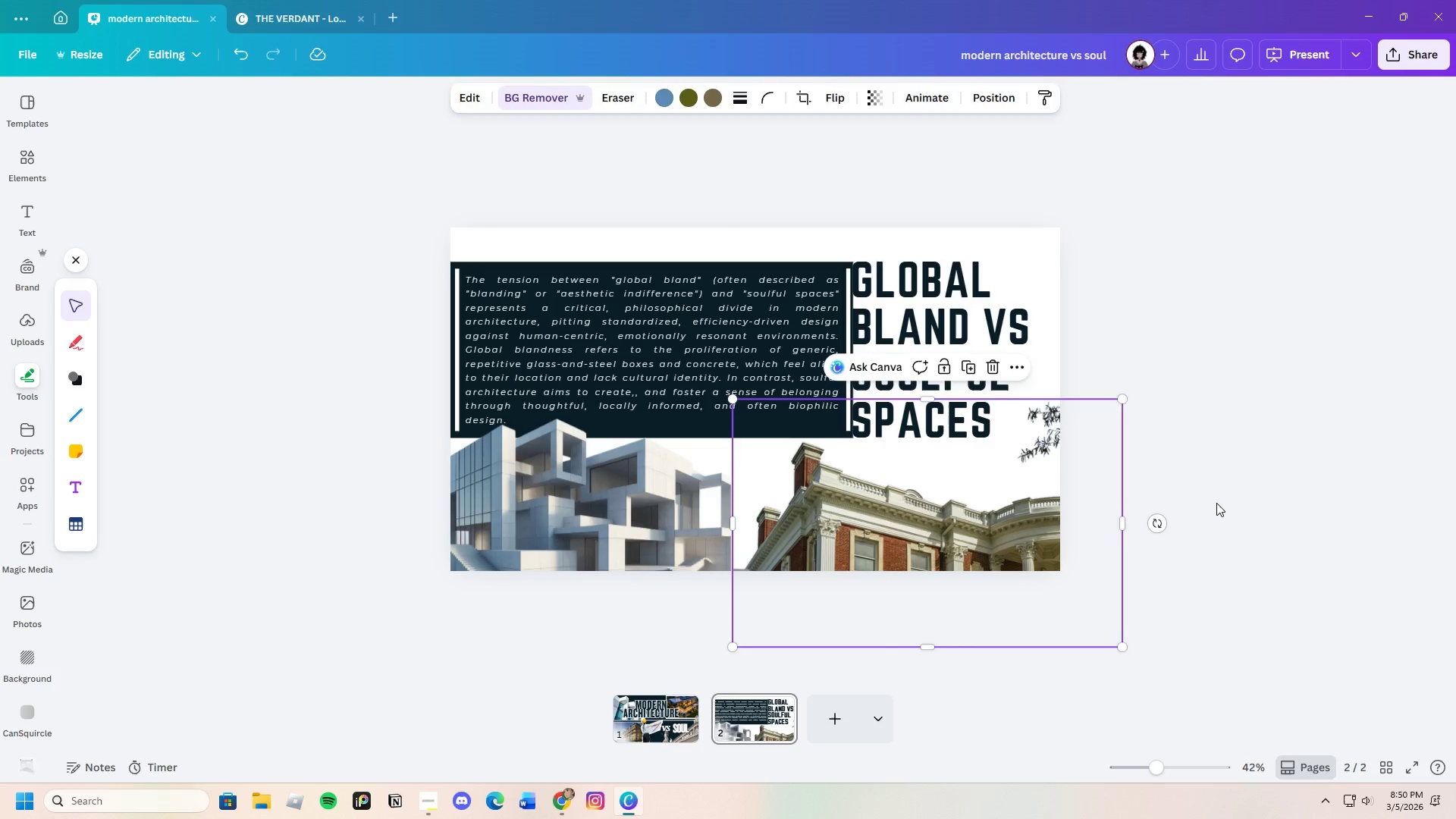 
left_click([1216, 503])
 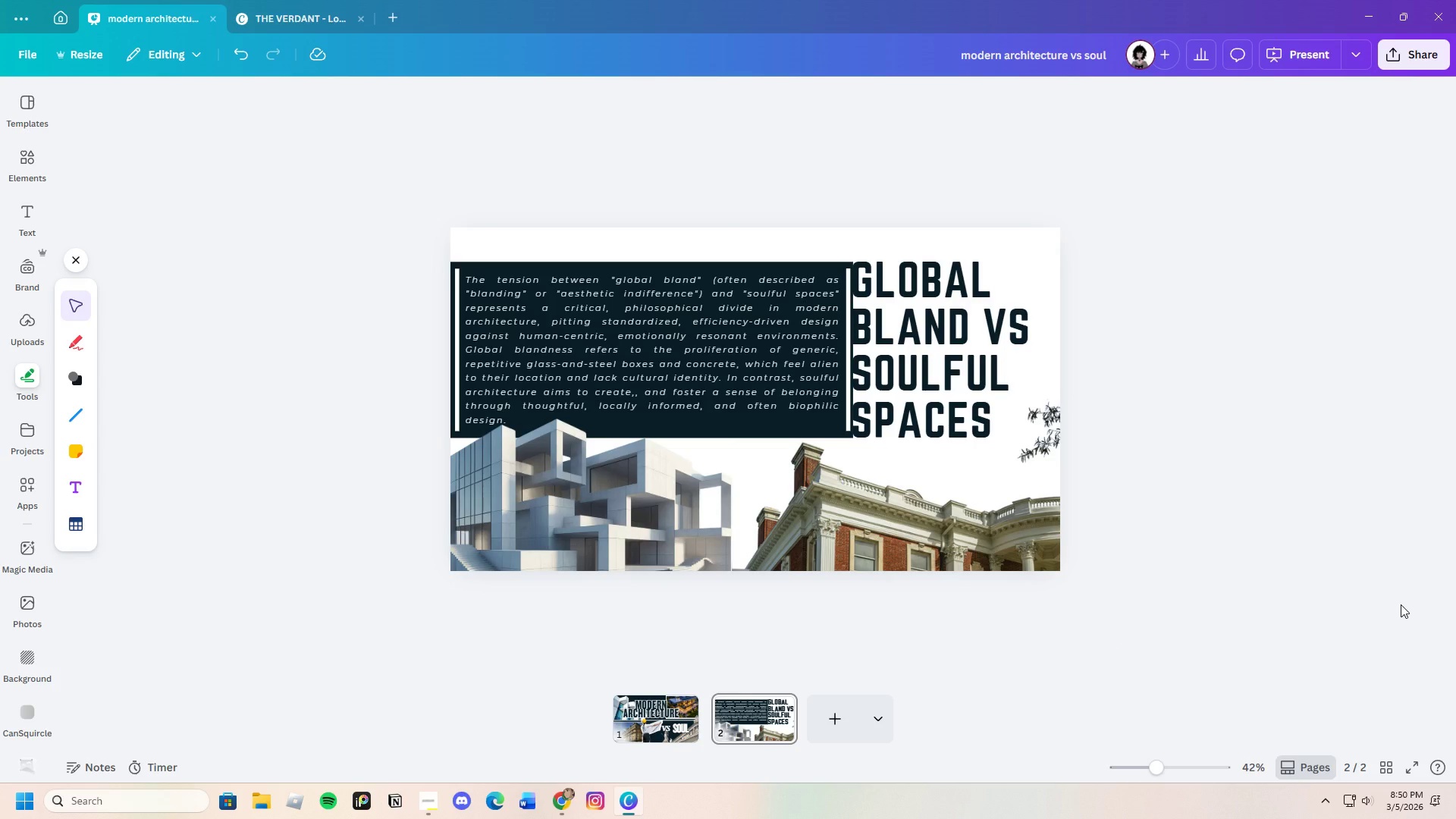 
wait(6.73)
 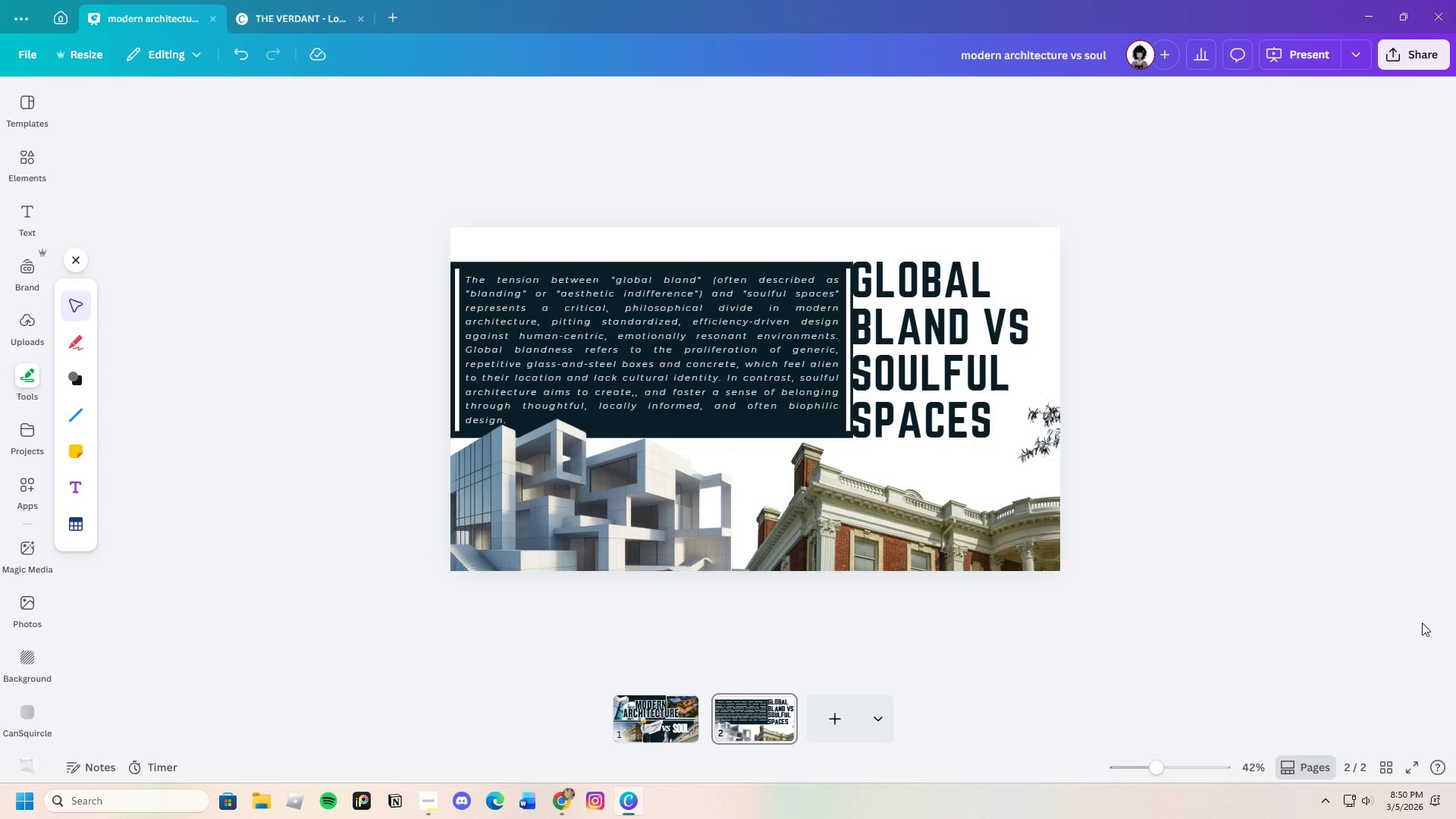 
left_click_drag(start_coordinate=[629, 534], to_coordinate=[629, 541])
 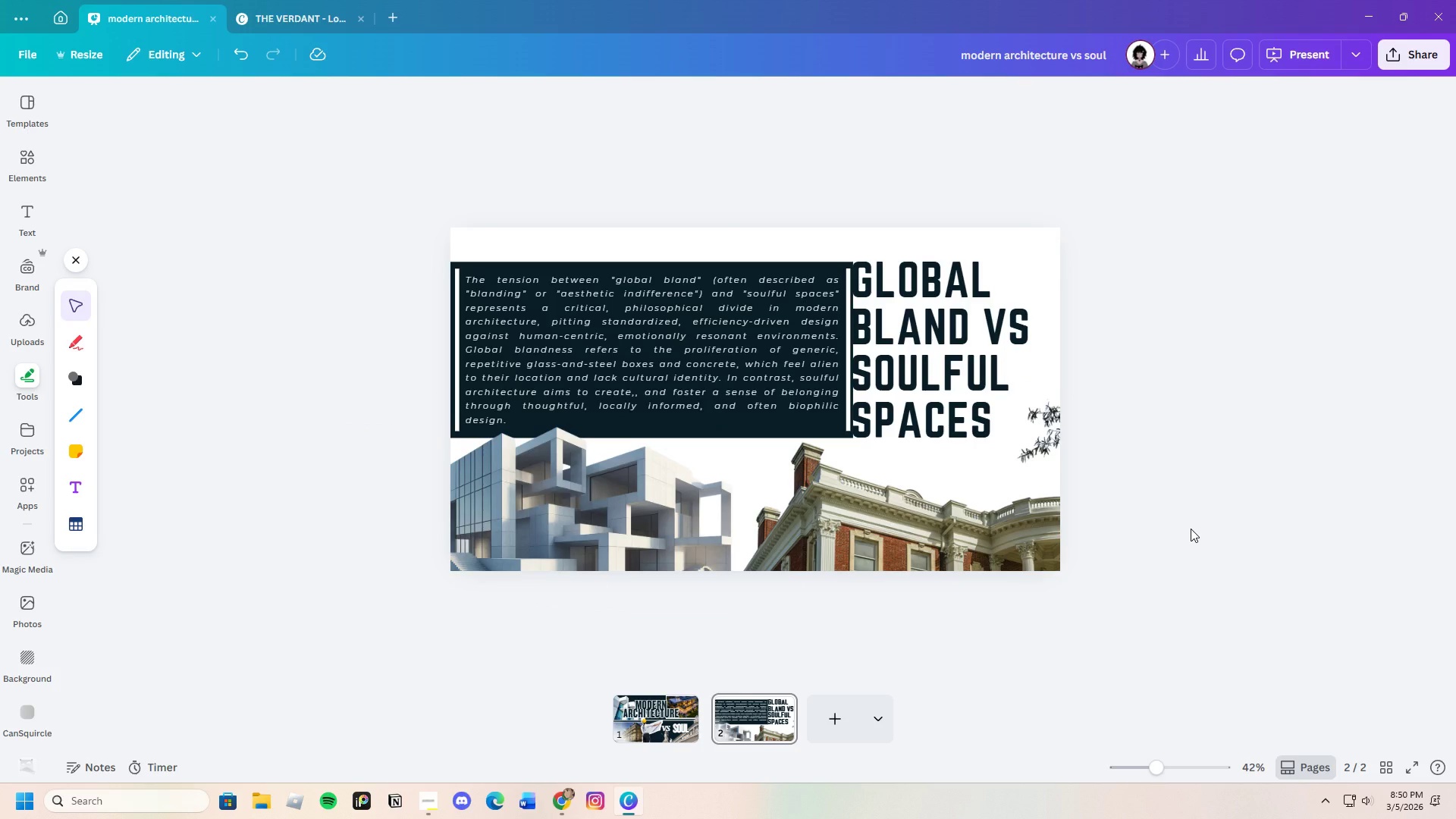 
left_click_drag(start_coordinate=[1155, 767], to_coordinate=[1160, 769])
 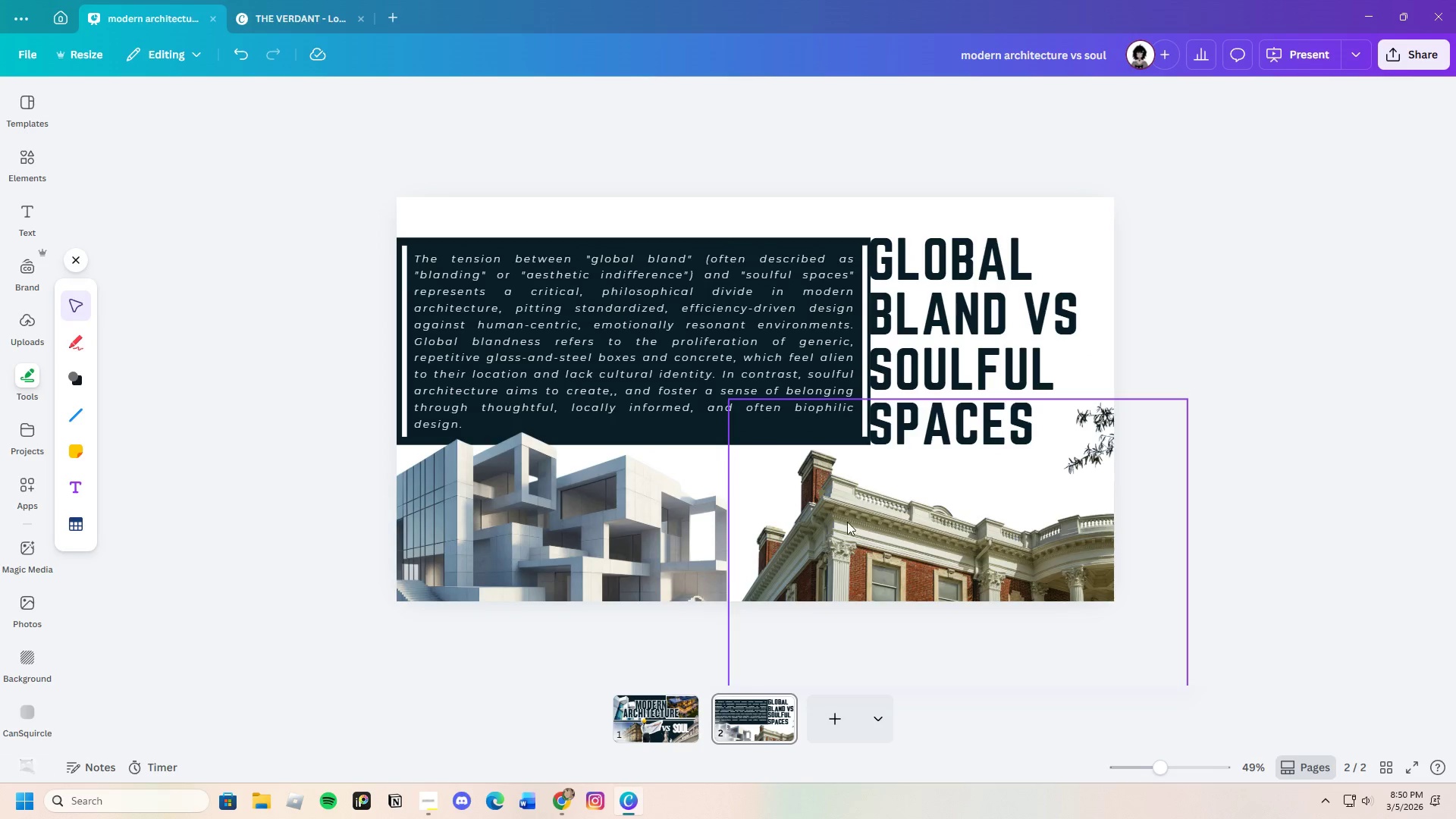 
left_click_drag(start_coordinate=[704, 333], to_coordinate=[704, 337])
 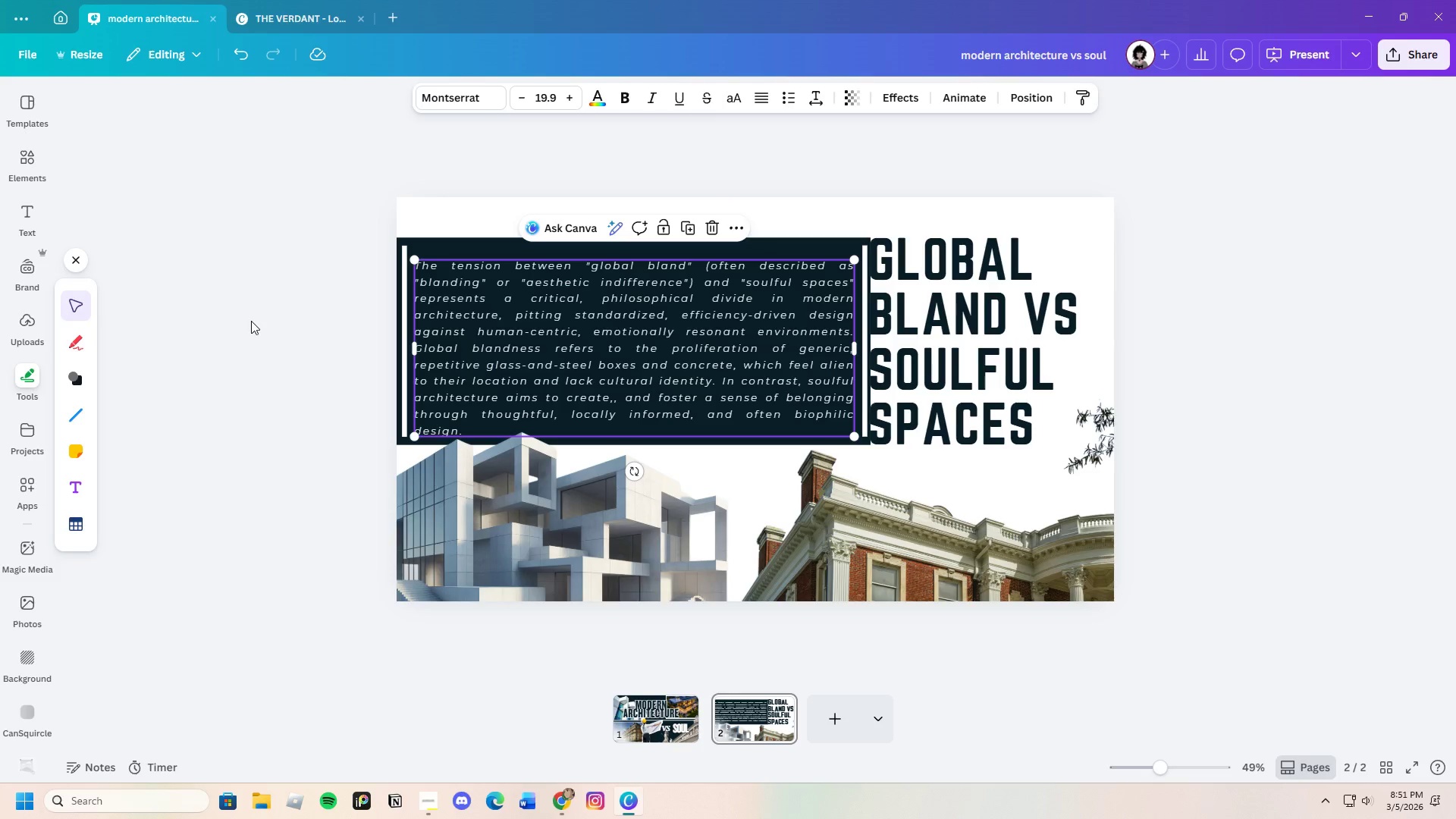 
left_click([251, 321])
 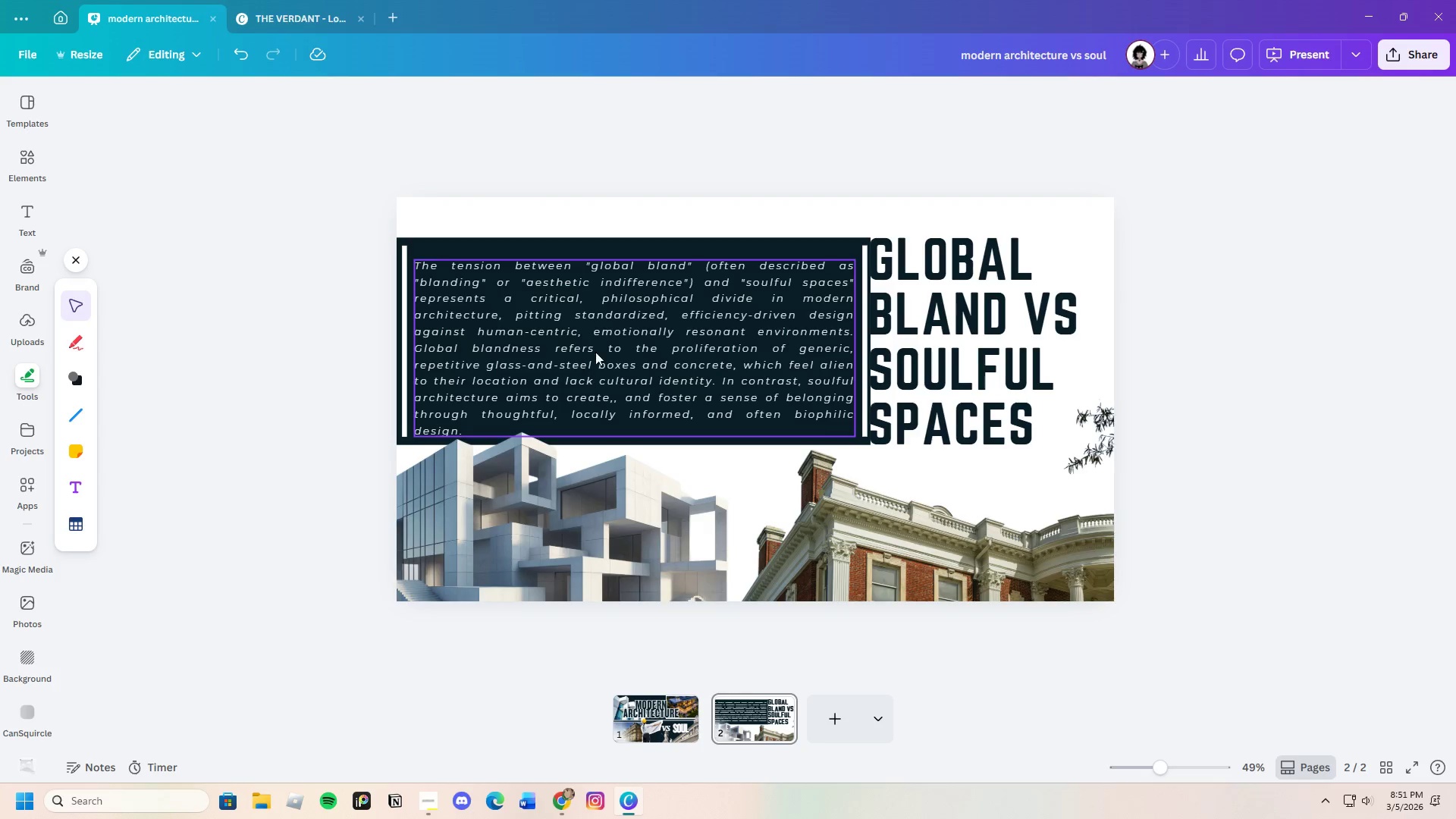 
left_click_drag(start_coordinate=[596, 352], to_coordinate=[597, 347])
 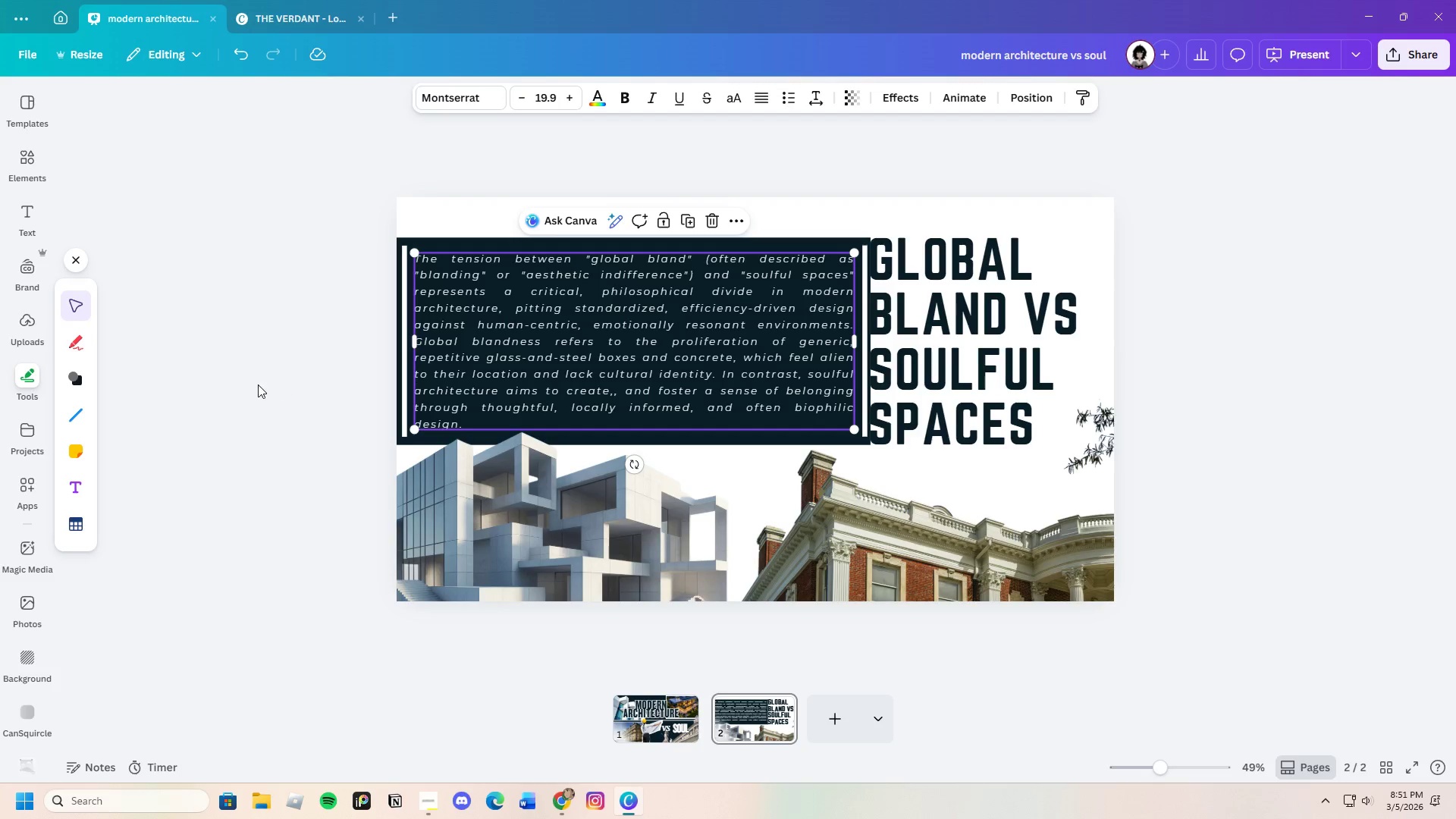 
left_click([258, 384])
 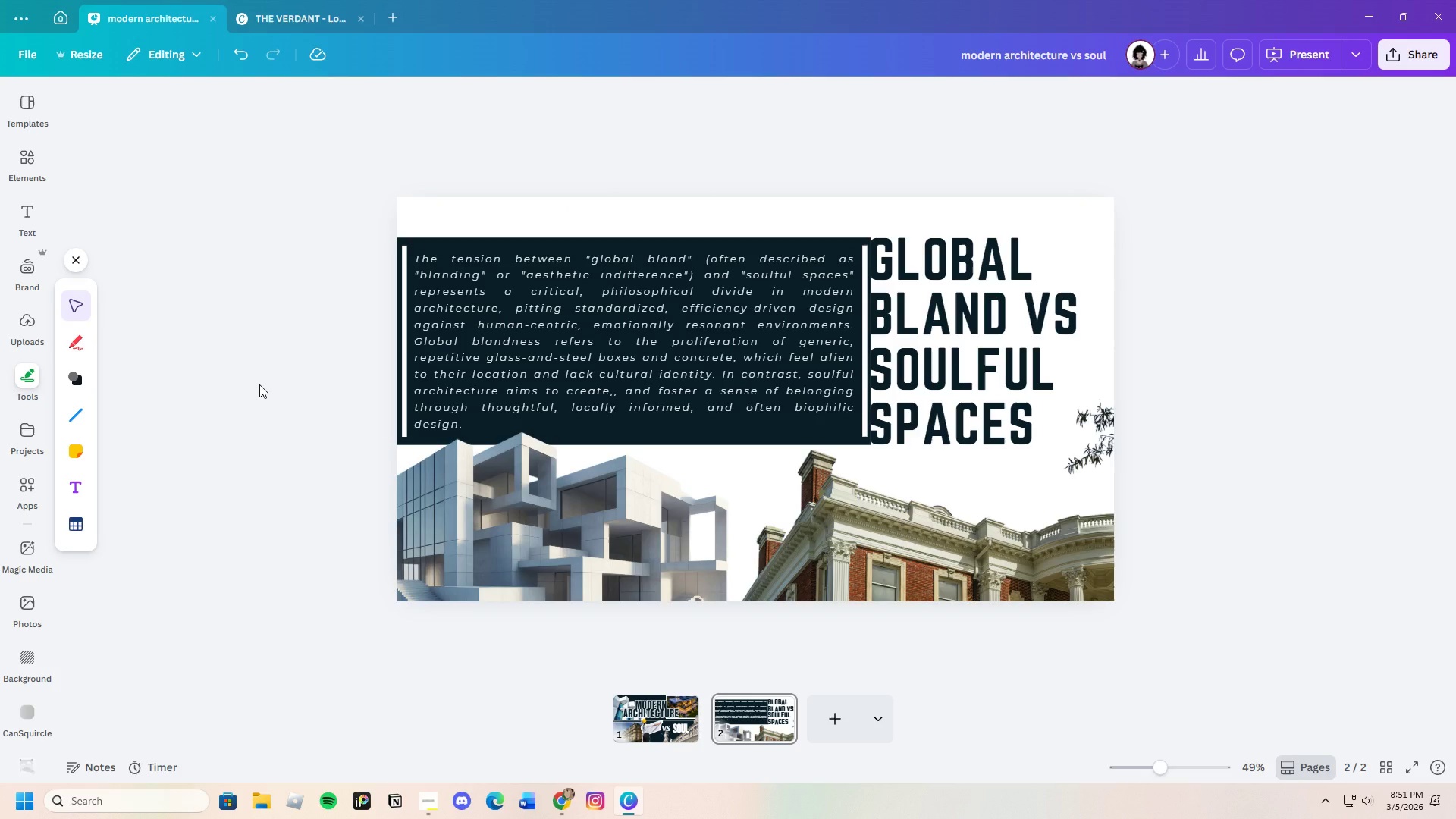 
wait(17.97)
 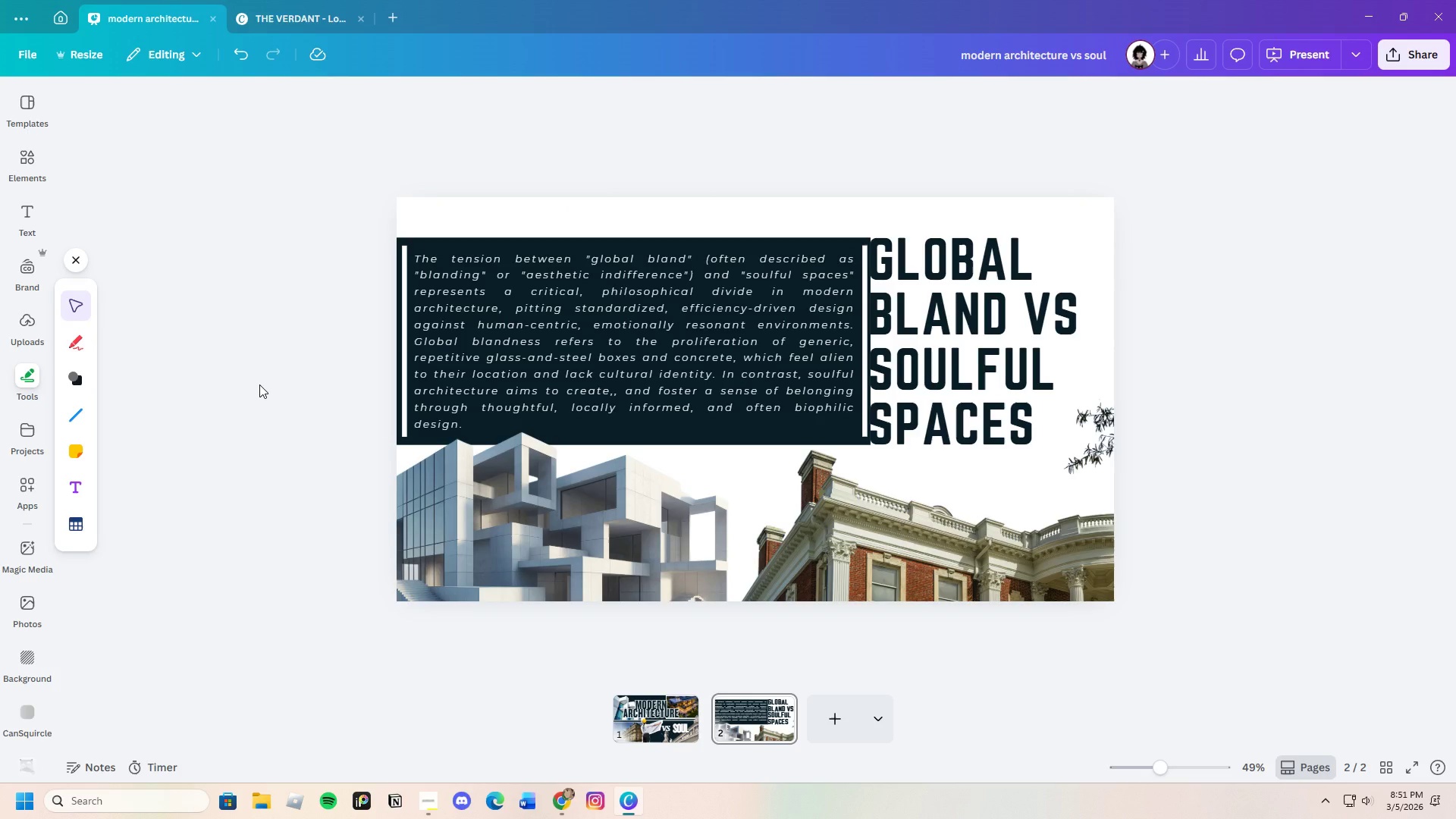 
key(Control+C)
 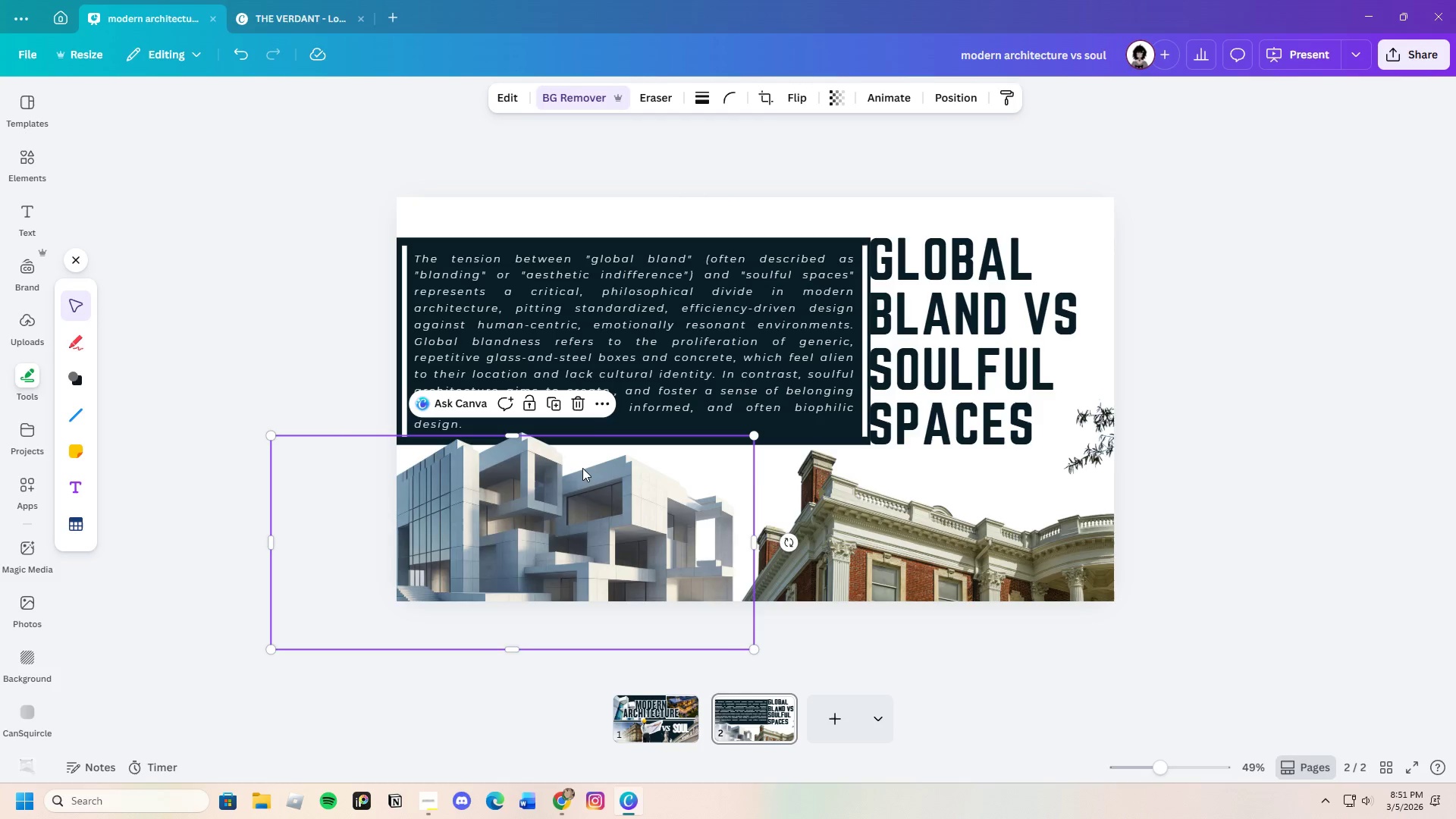 
key(Control+V)
 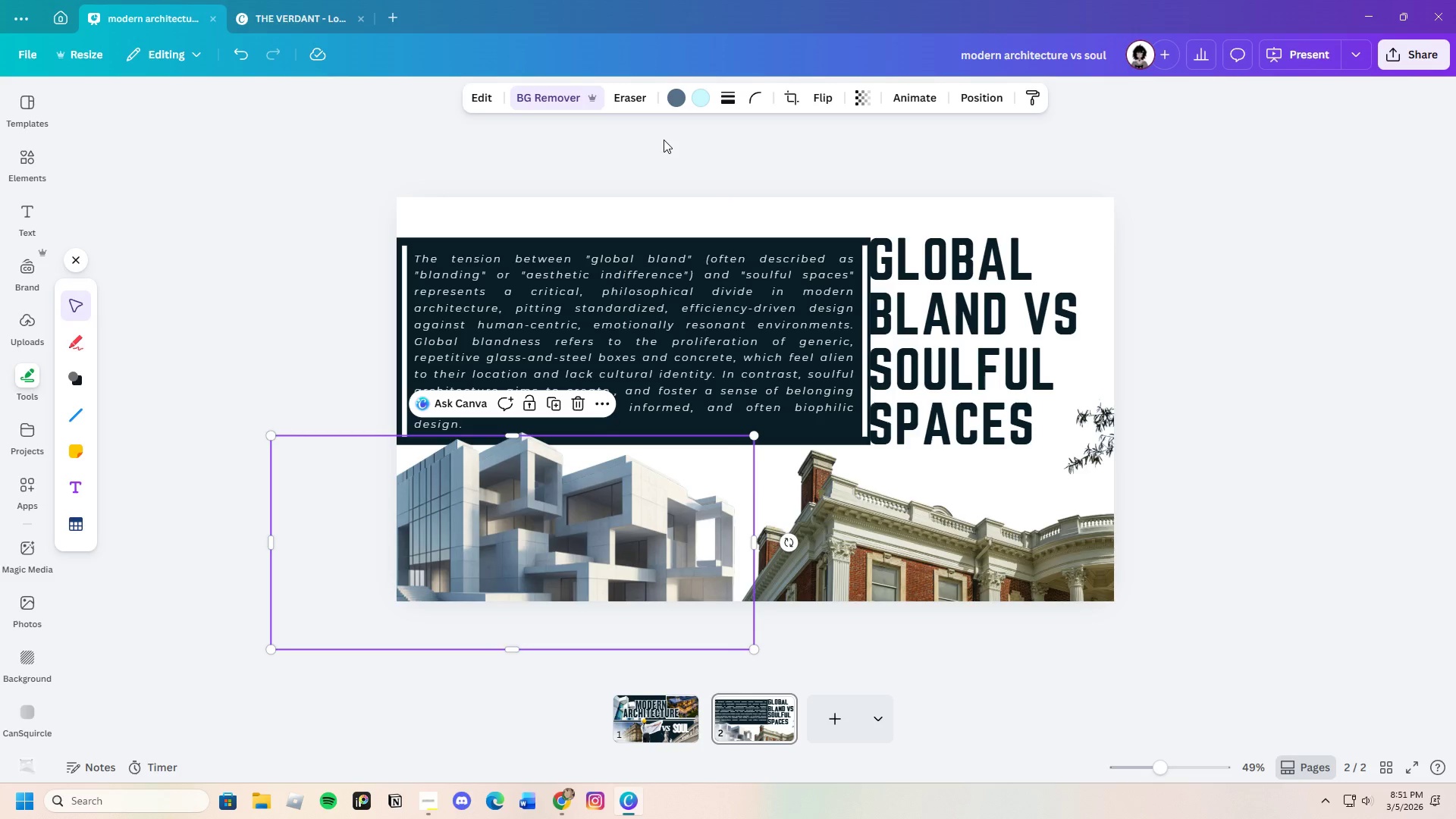 
left_click([673, 99])
 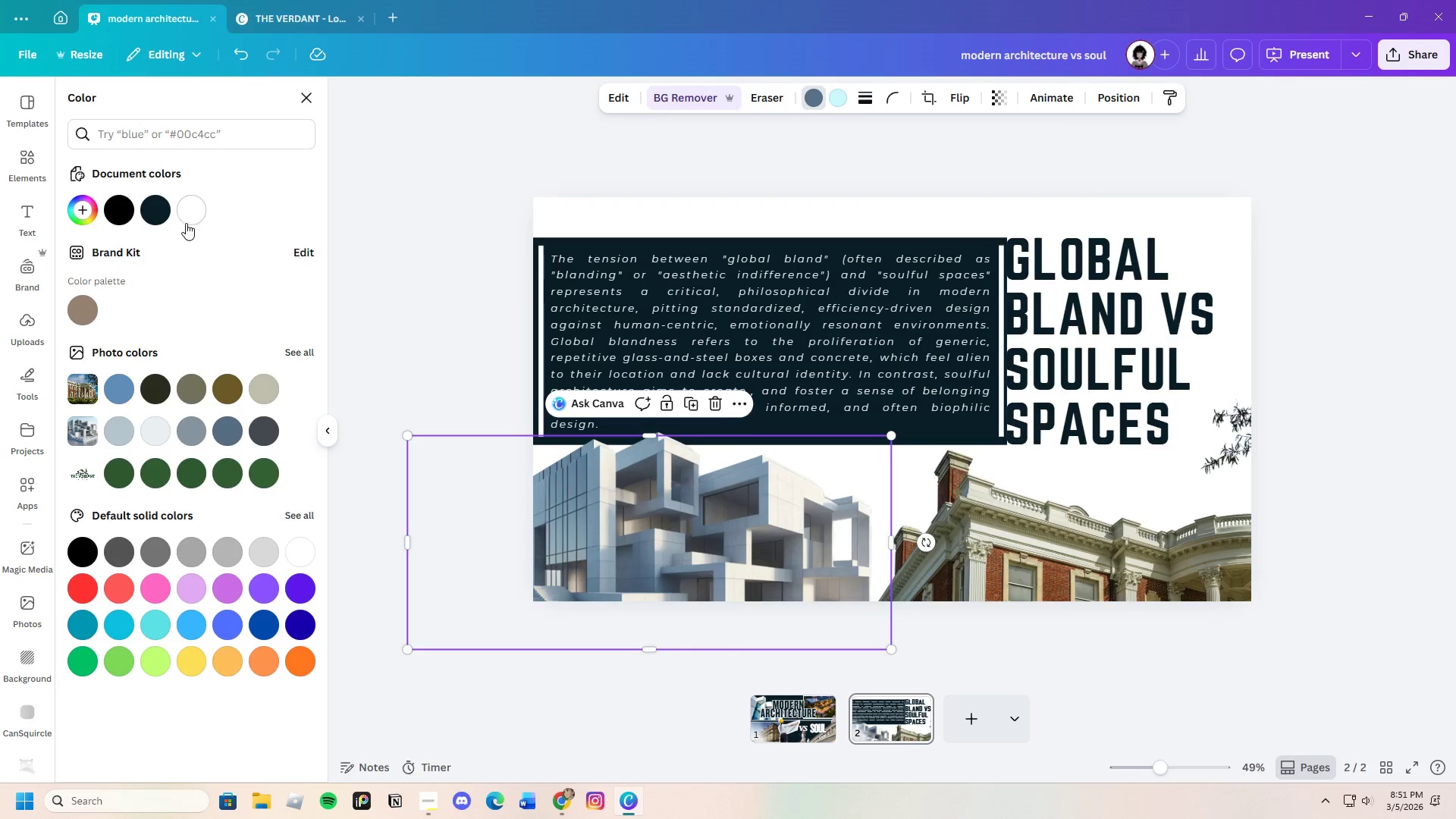 
left_click([158, 212])
 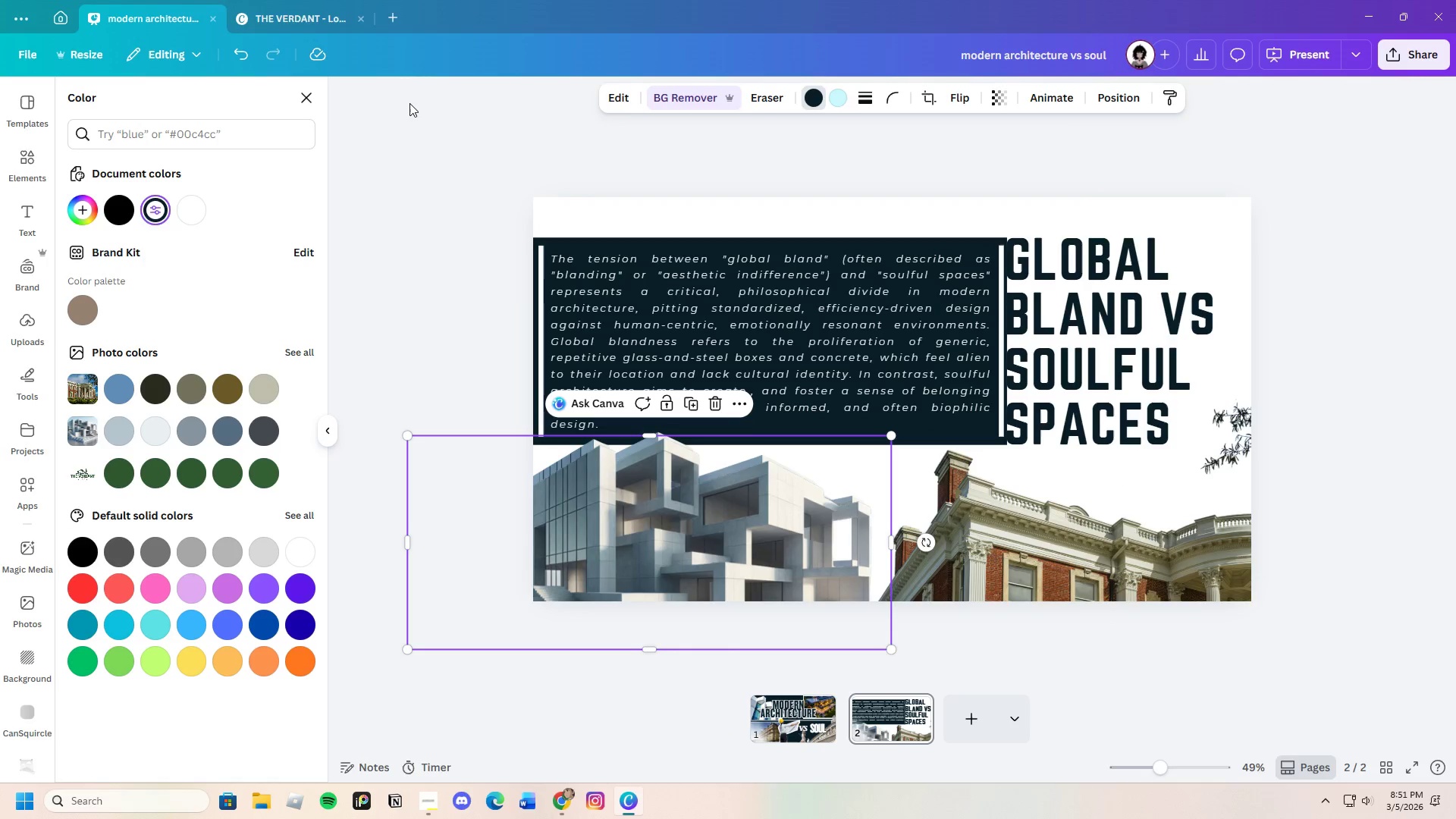 
left_click([244, 58])
 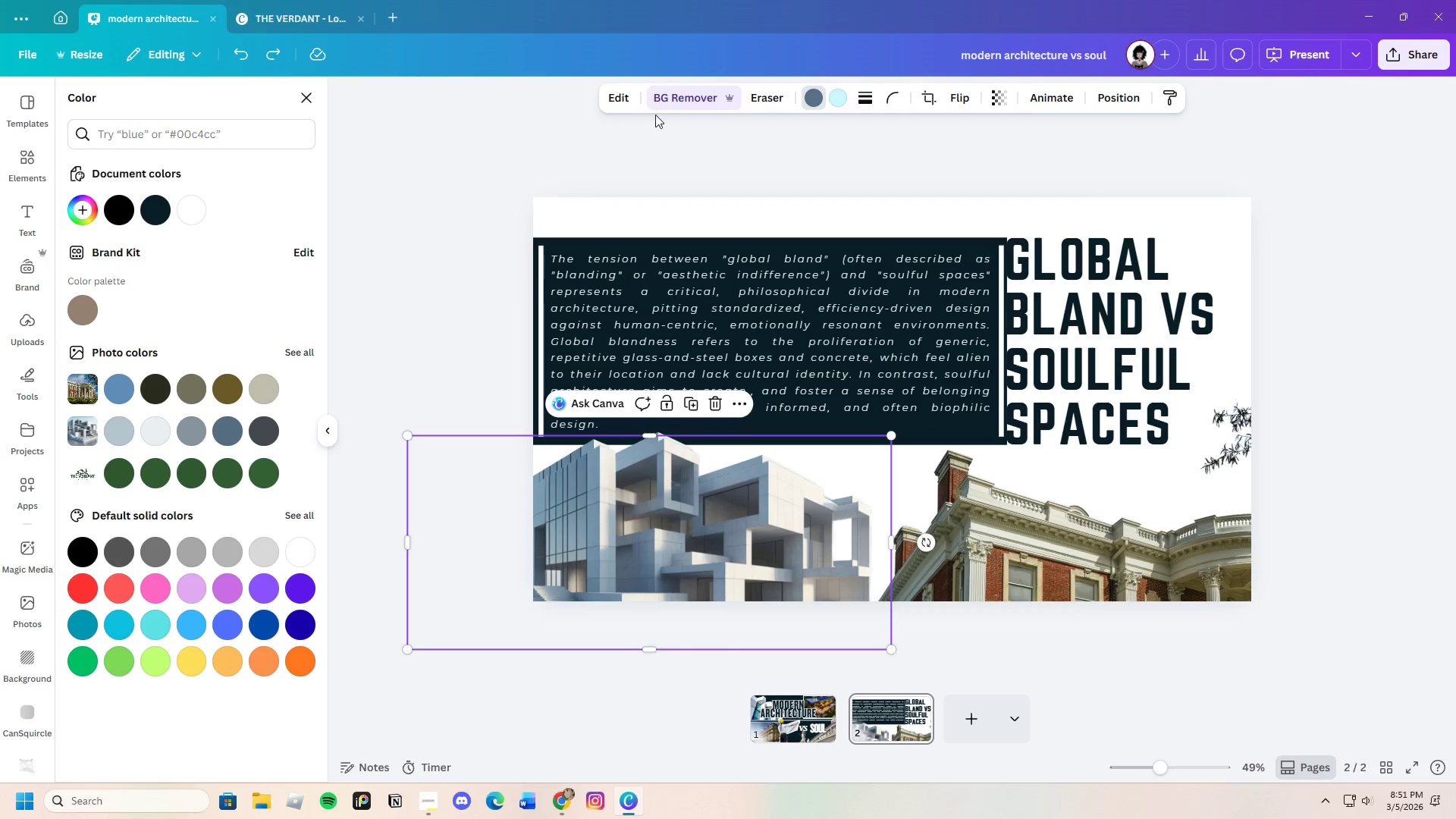 
left_click([623, 103])
 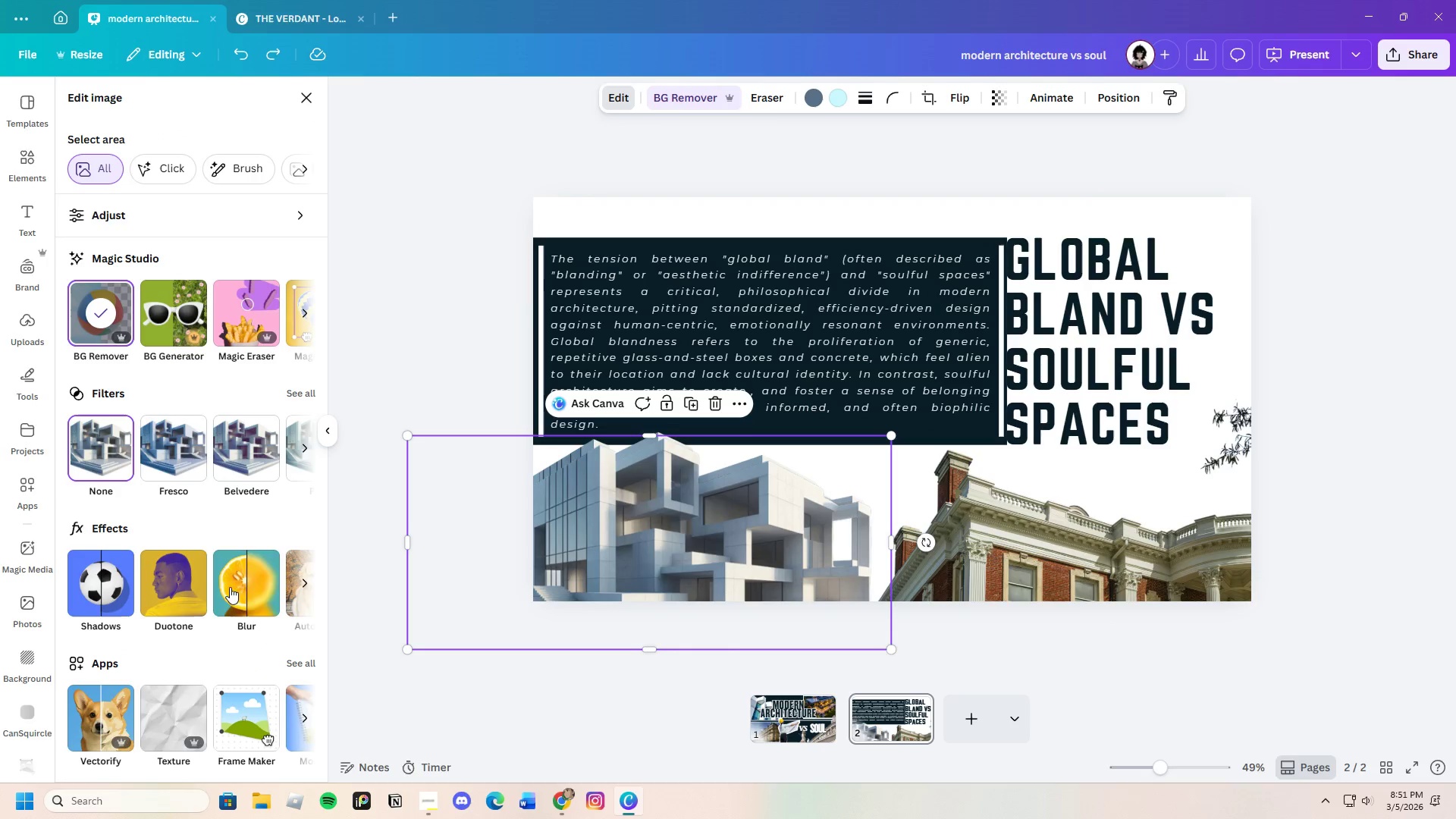 
left_click([180, 582])
 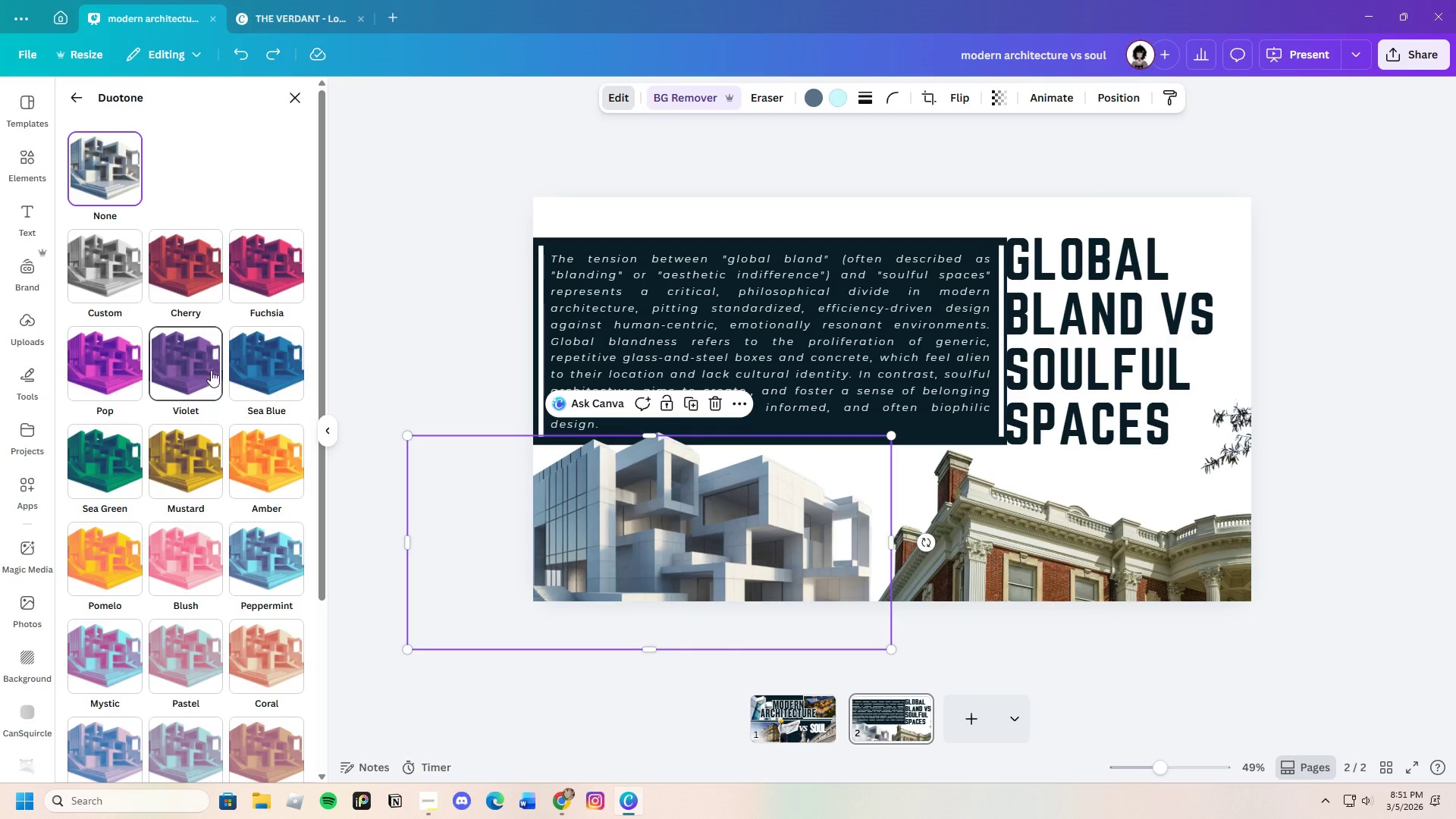 
left_click([130, 704])
 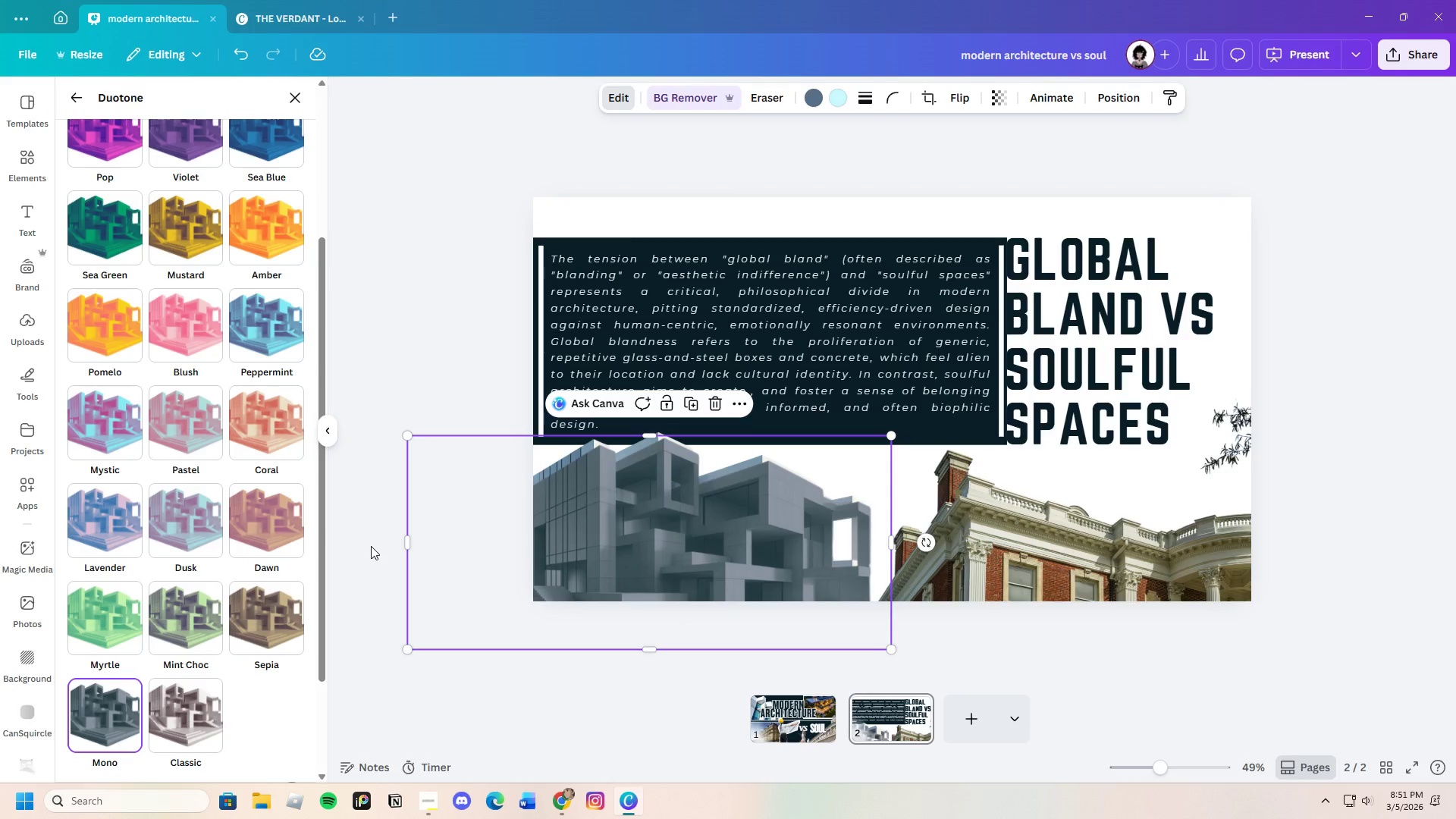 
scroll: coordinate [239, 651], scroll_direction: down, amount: 6.0
 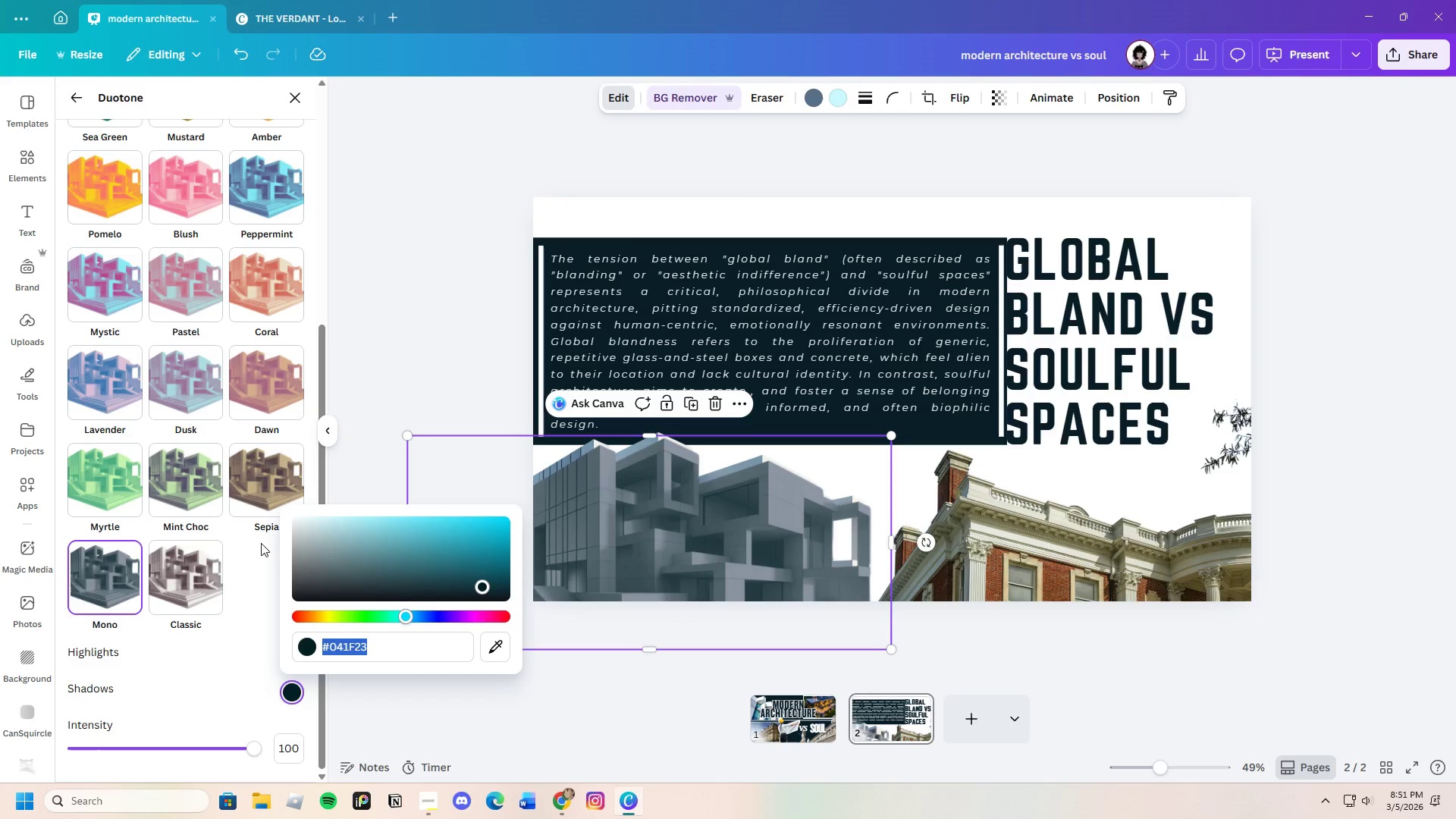 
double_click([293, 653])
 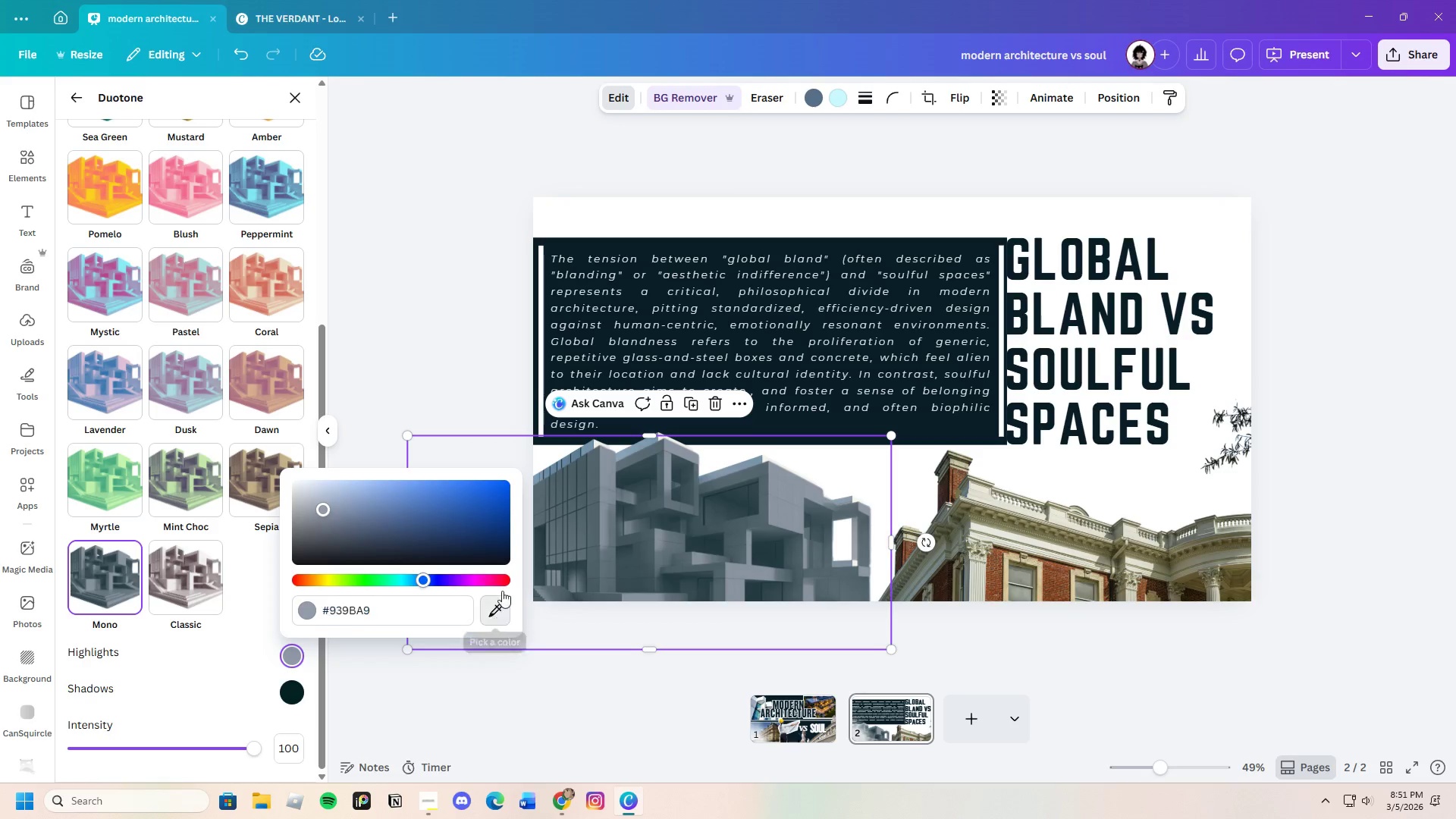 
left_click([585, 247])
 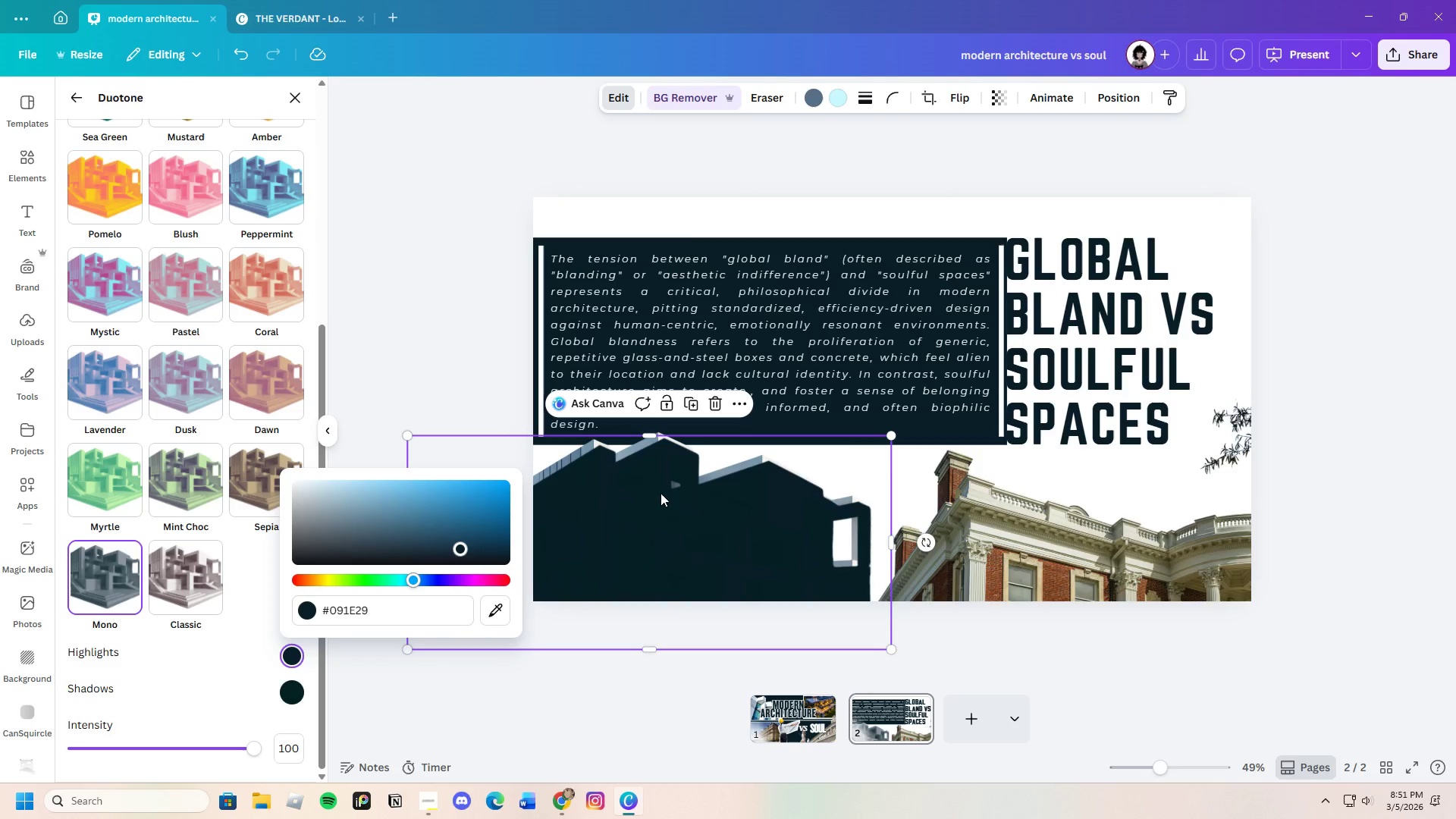 
left_click_drag(start_coordinate=[660, 497], to_coordinate=[672, 487])
 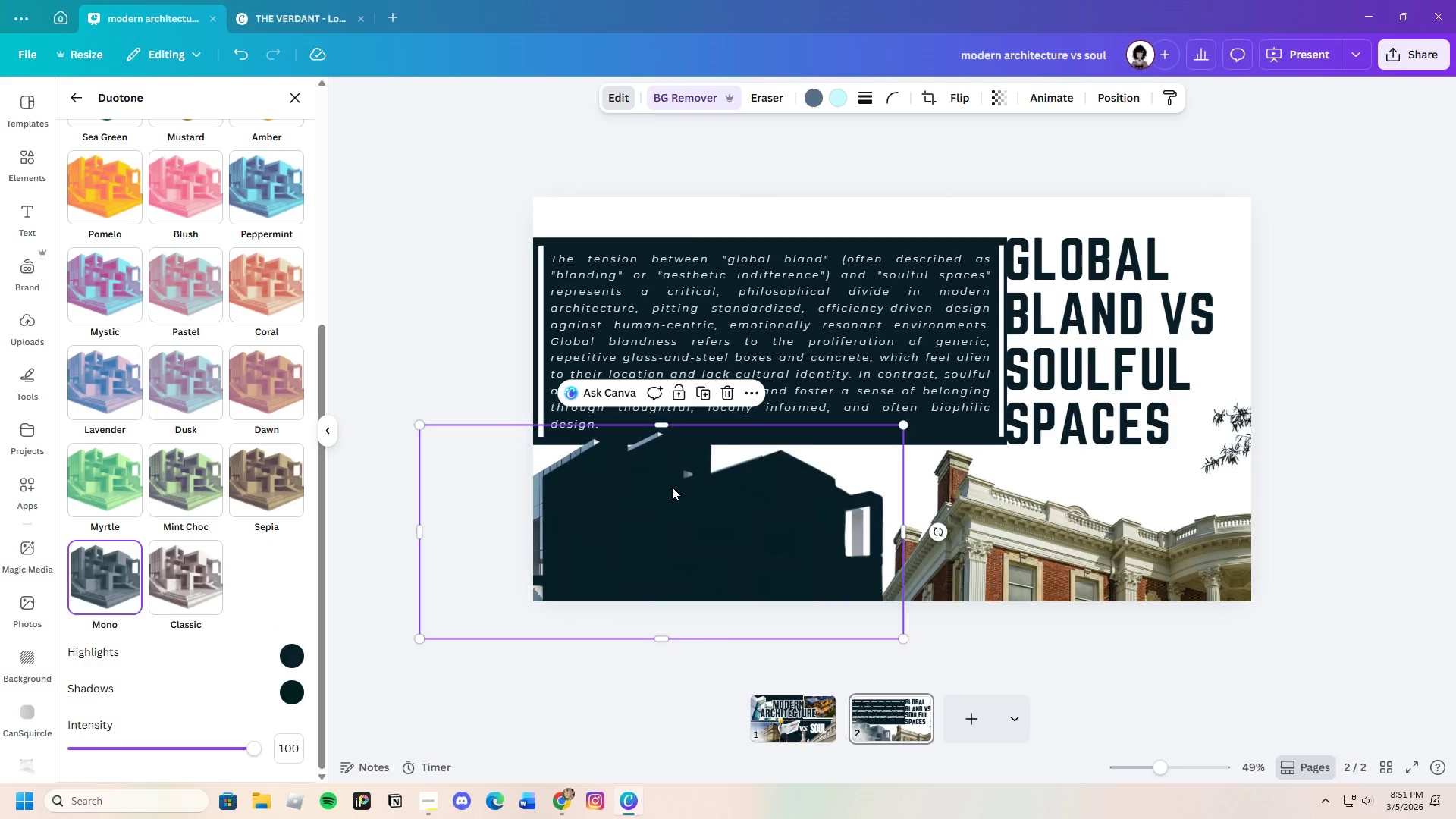 
right_click([672, 487])
 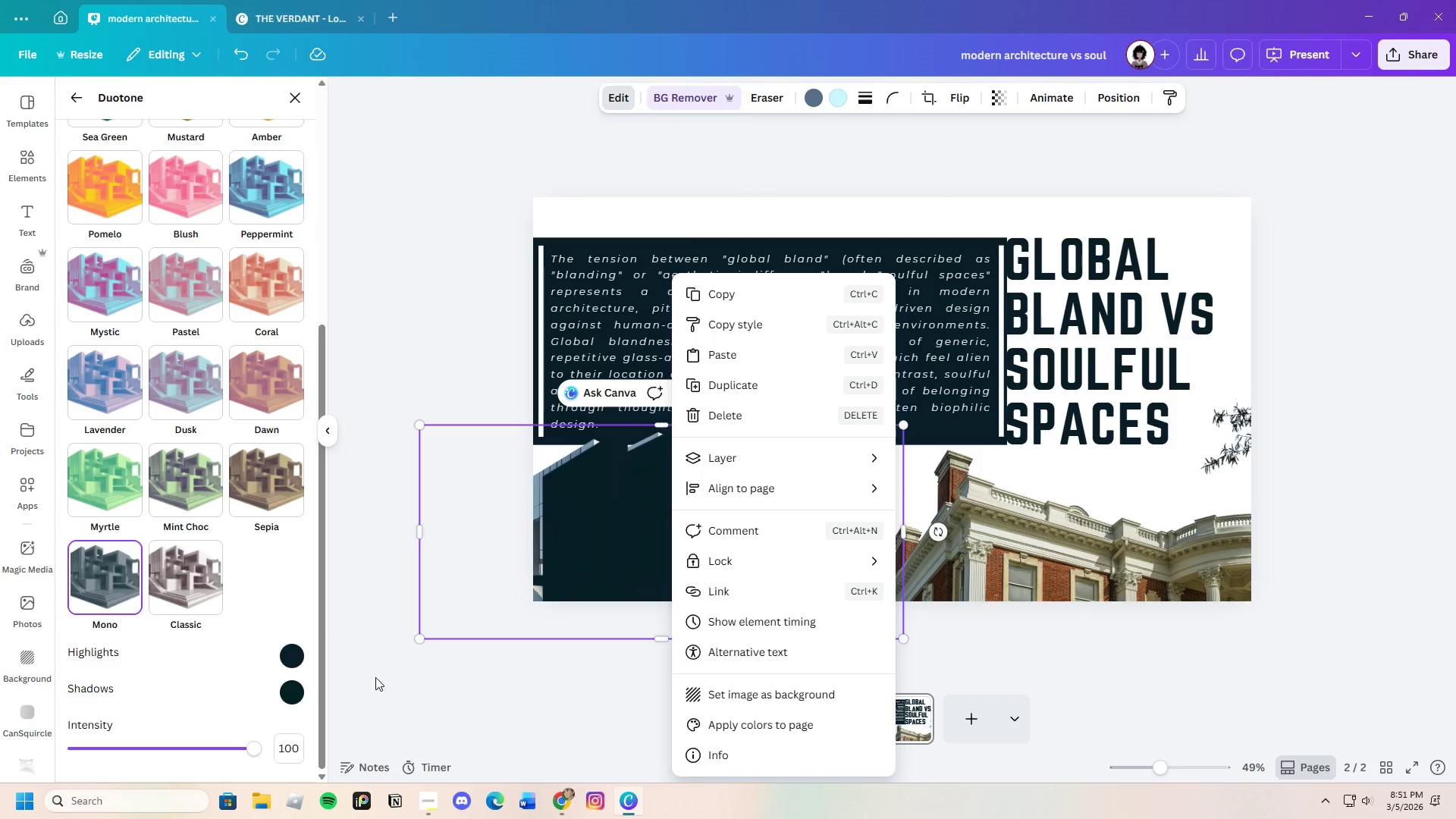 
left_click([286, 701])
 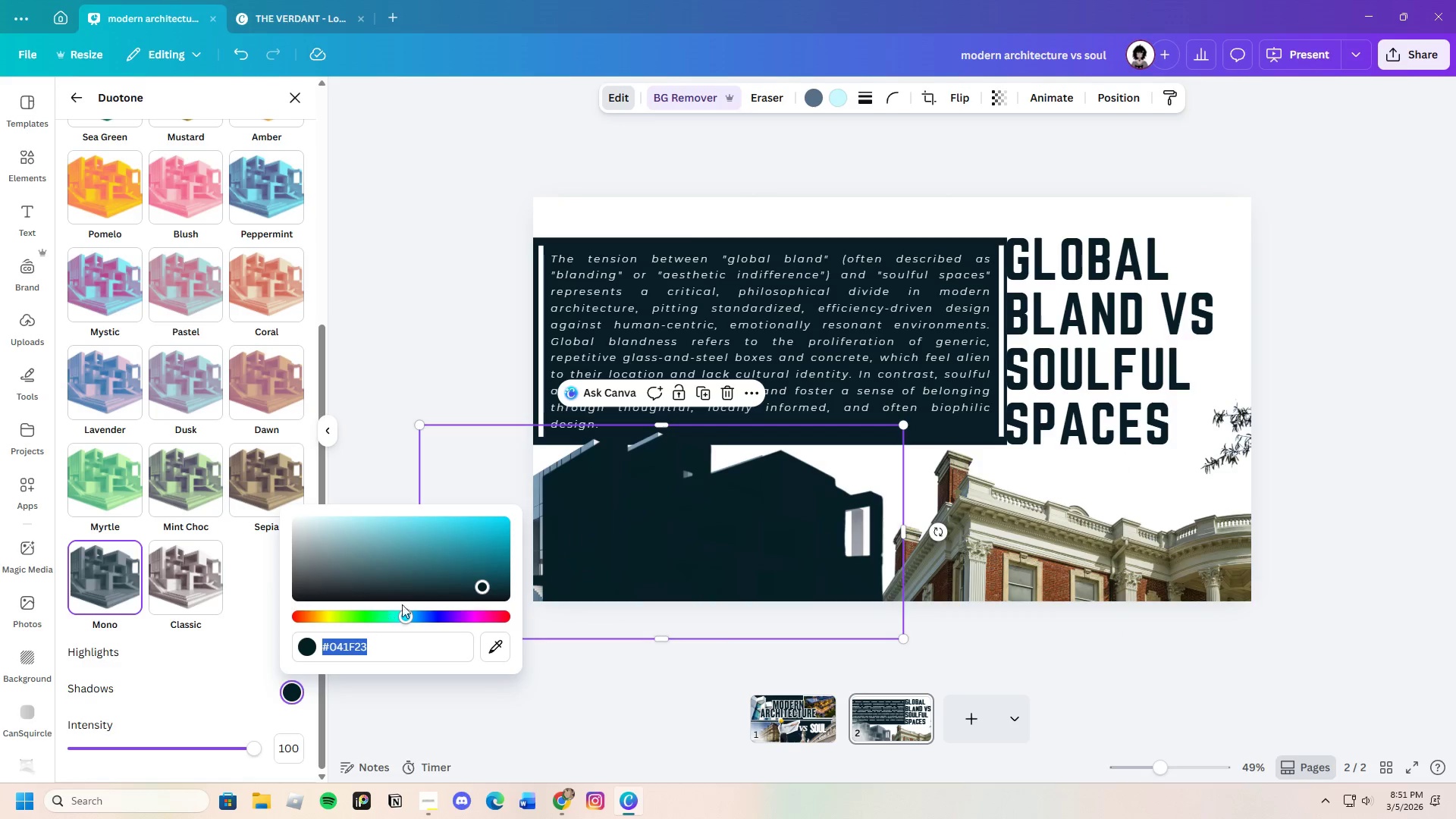 
left_click_drag(start_coordinate=[481, 580], to_coordinate=[279, 512])
 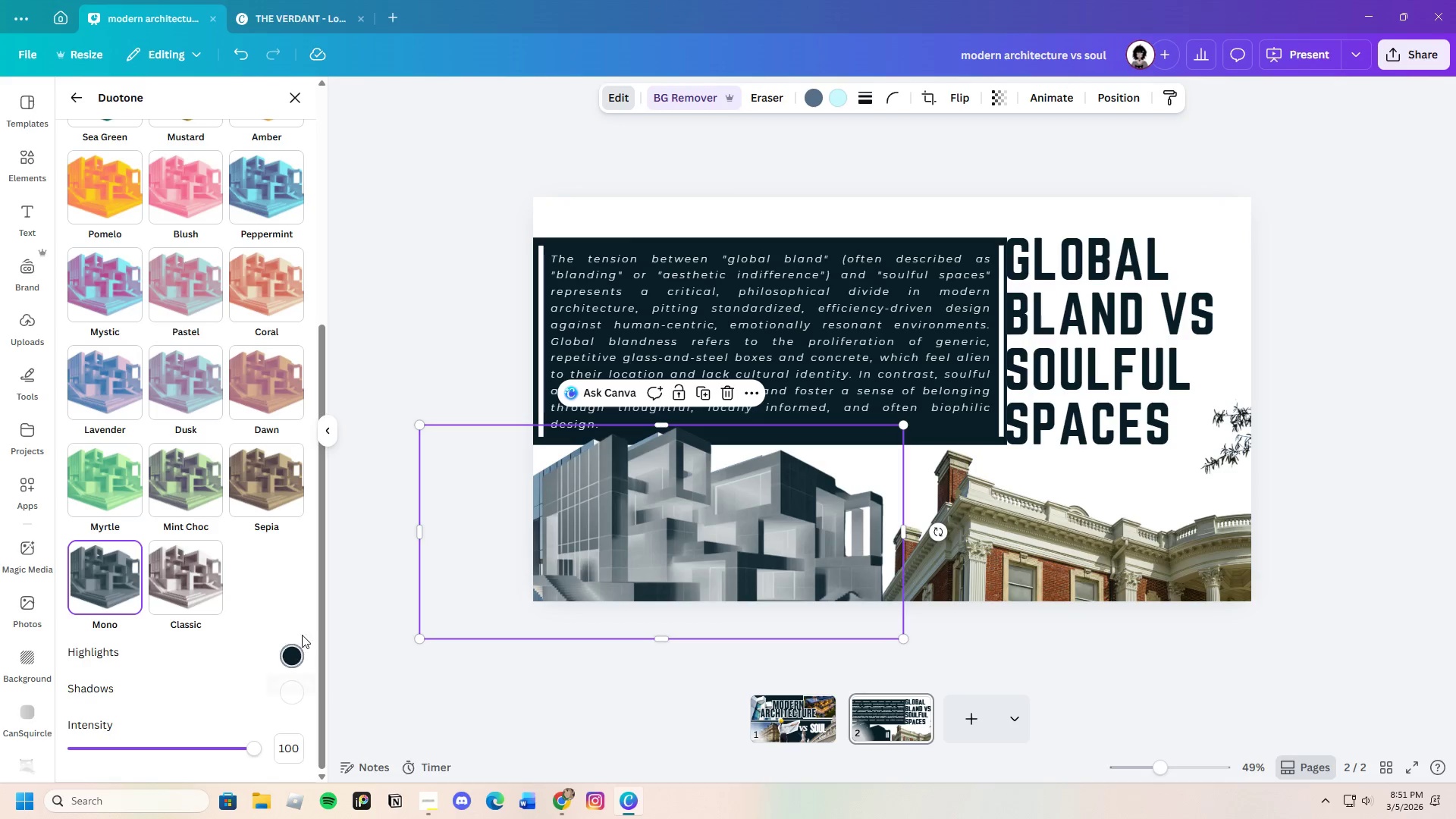 
left_click([297, 620])
 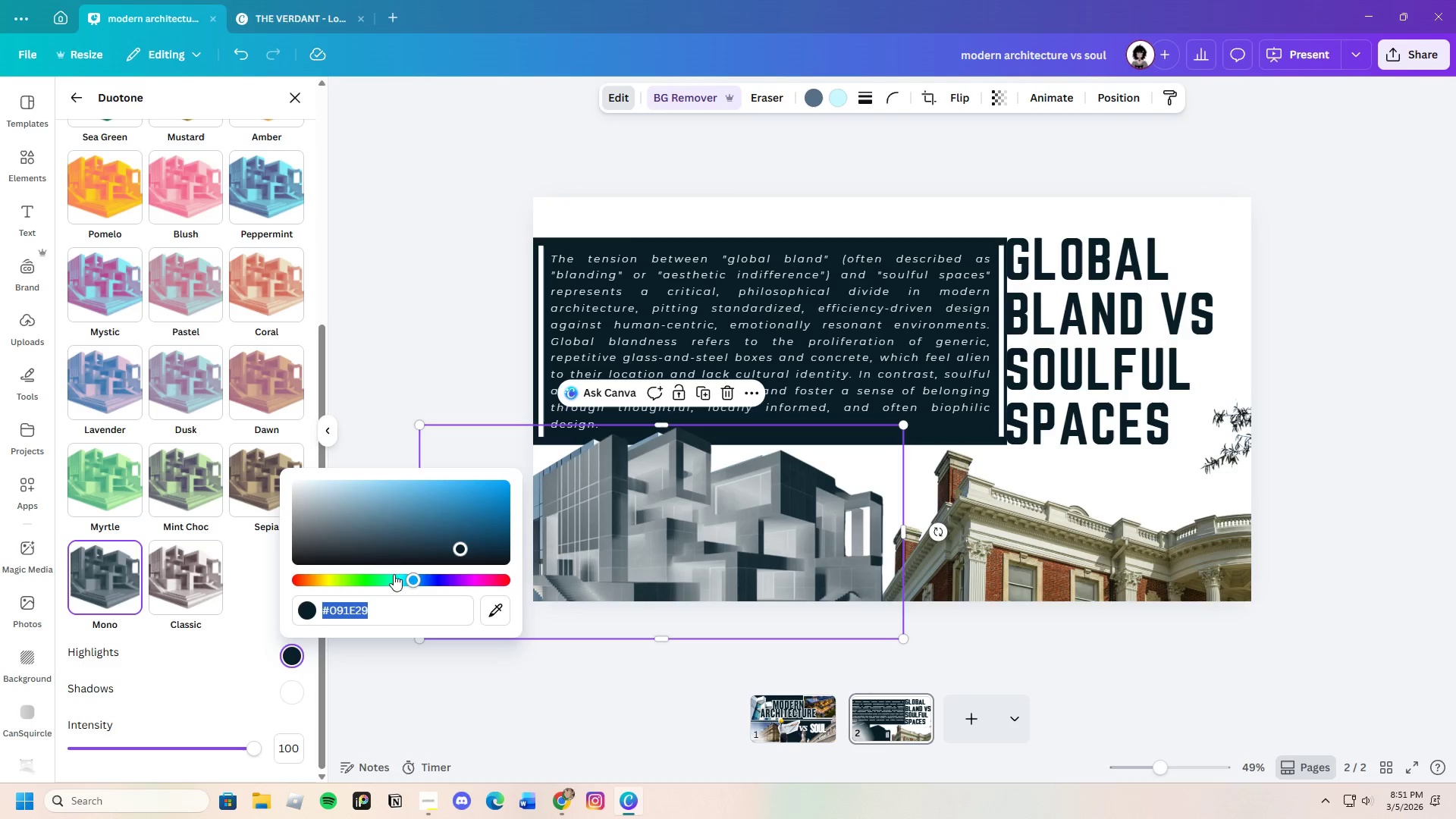 
left_click_drag(start_coordinate=[420, 563], to_coordinate=[240, 450])
 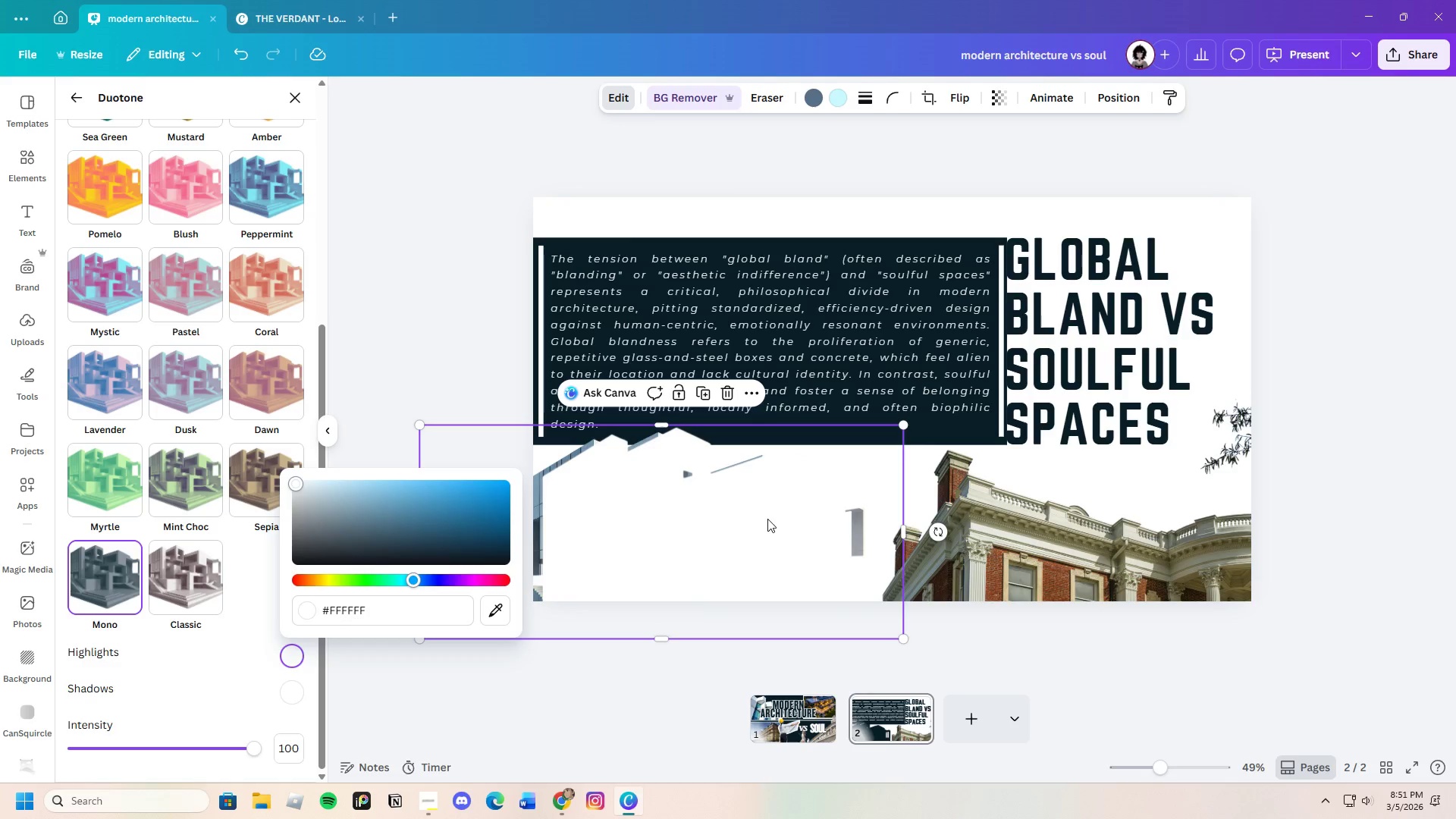 
right_click([767, 519])
 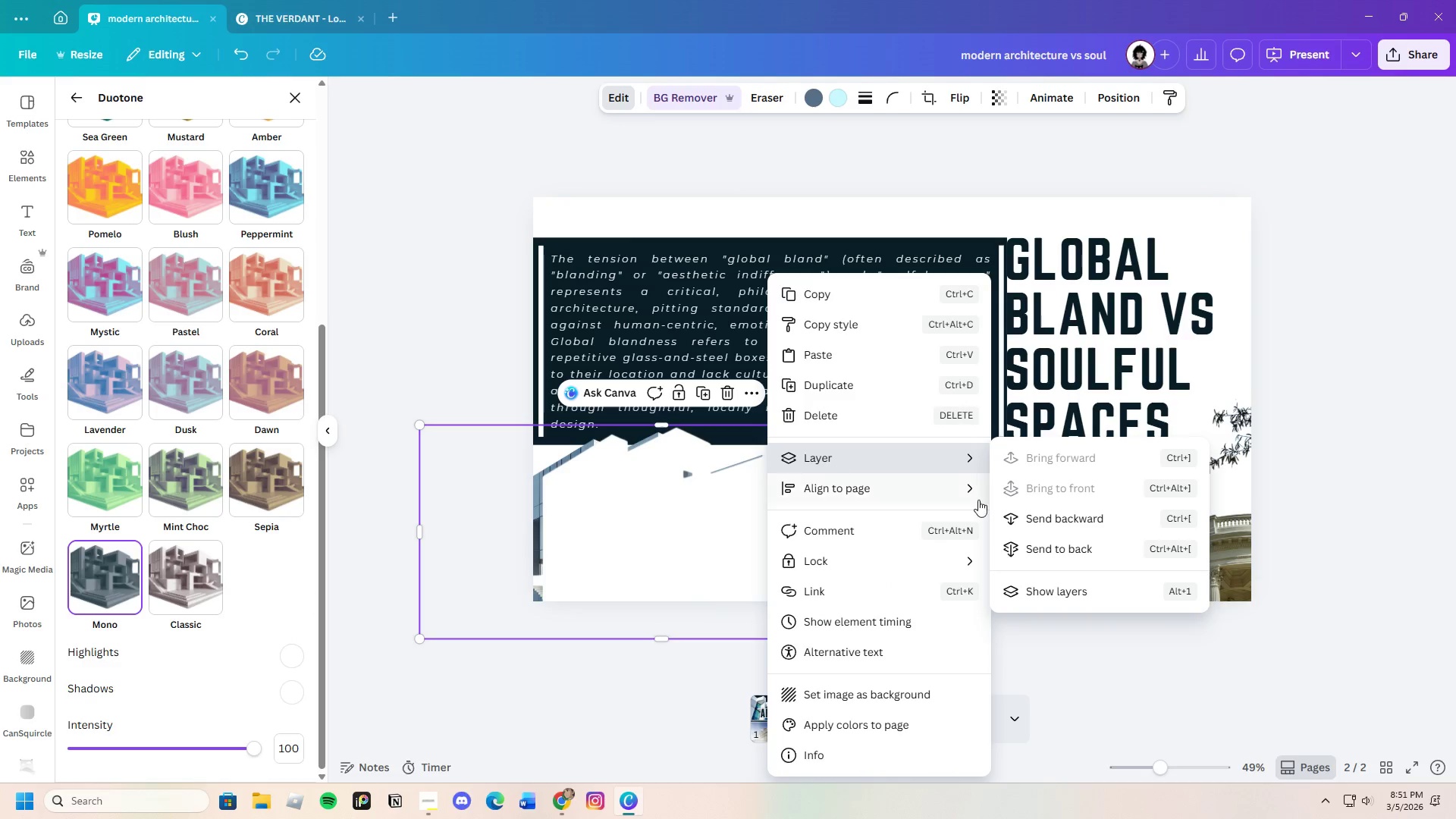 
left_click([1028, 519])
 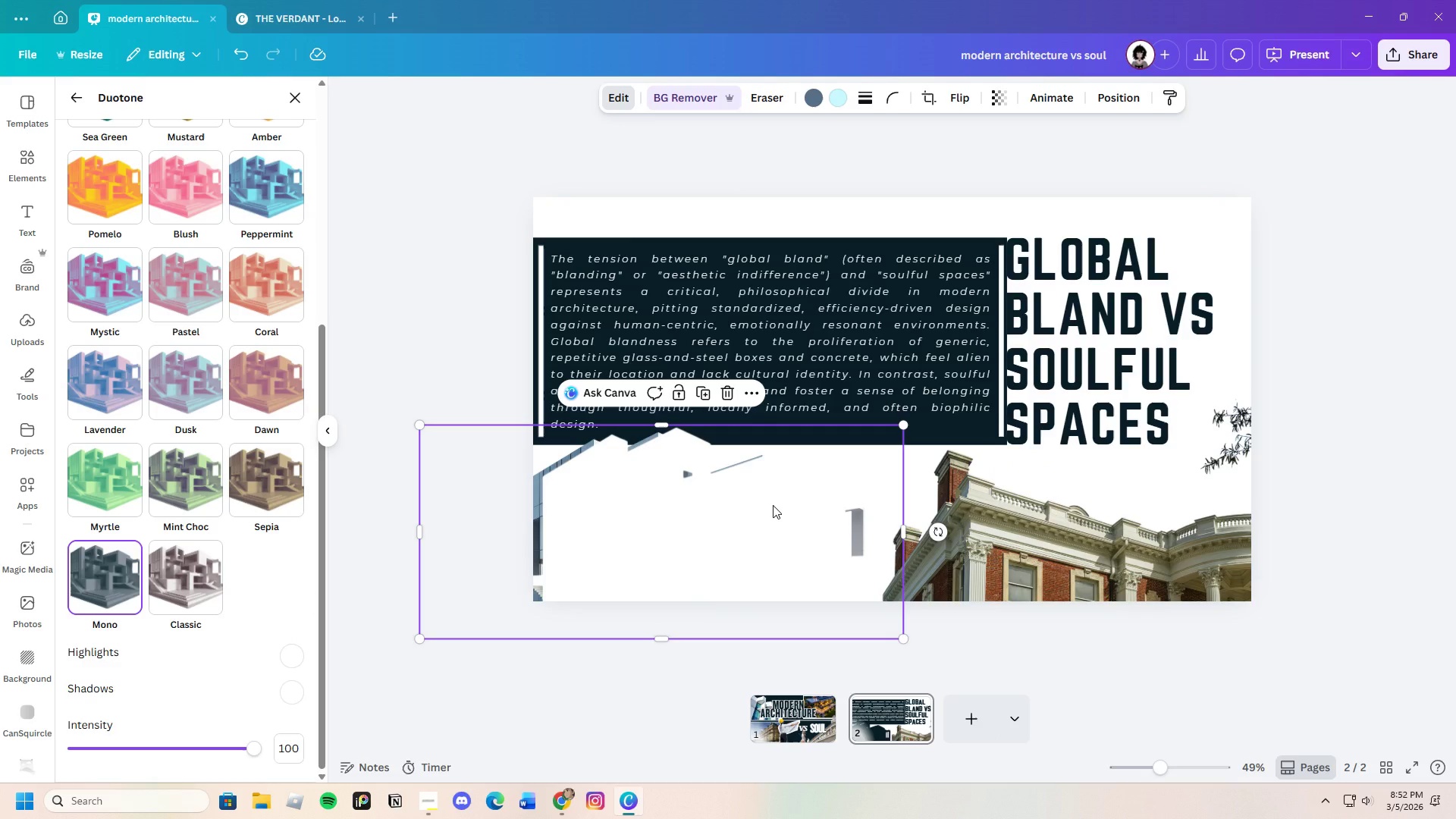 
right_click([773, 505])
 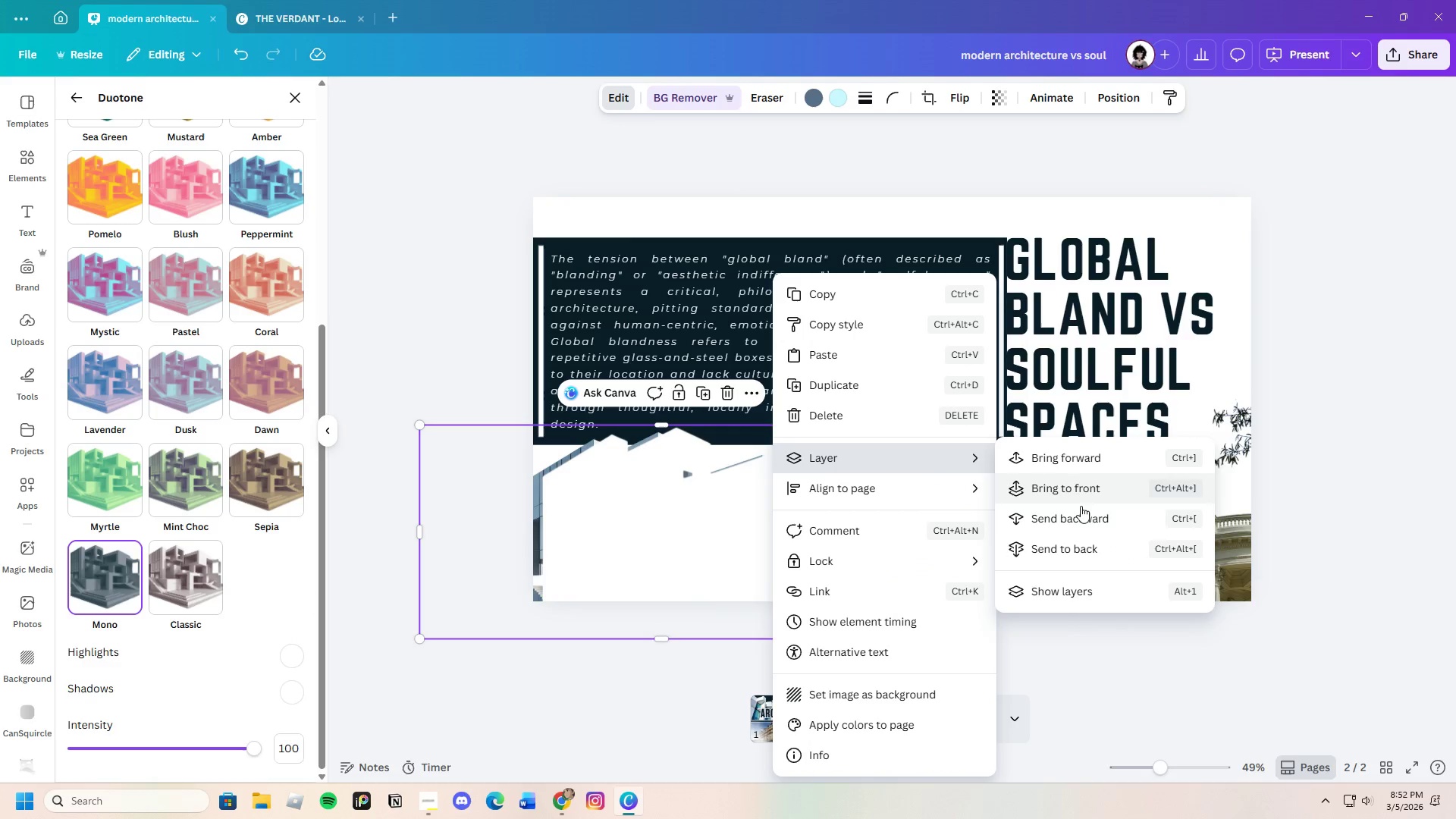 
left_click([1090, 517])
 